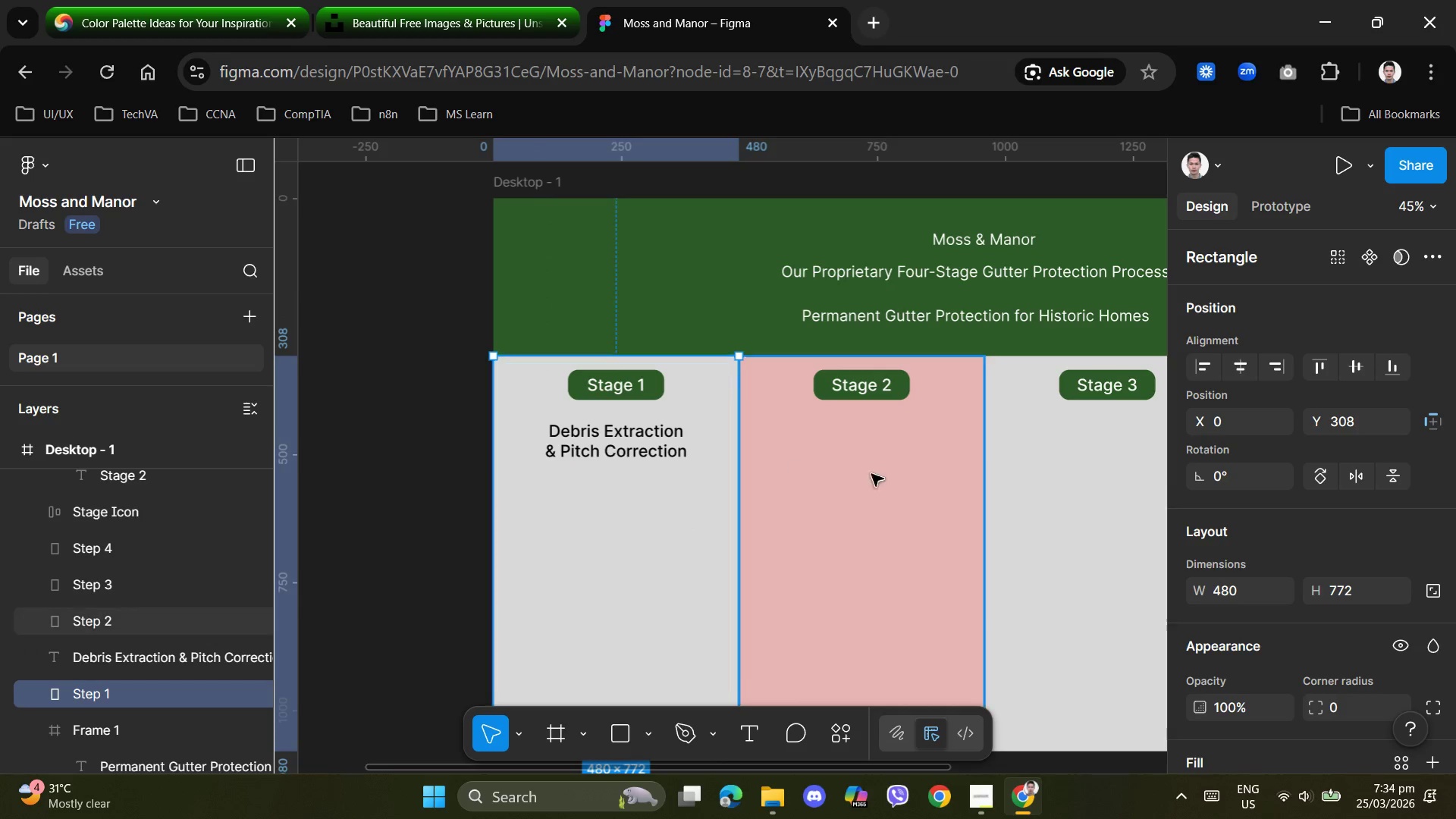 
left_click([902, 483])
 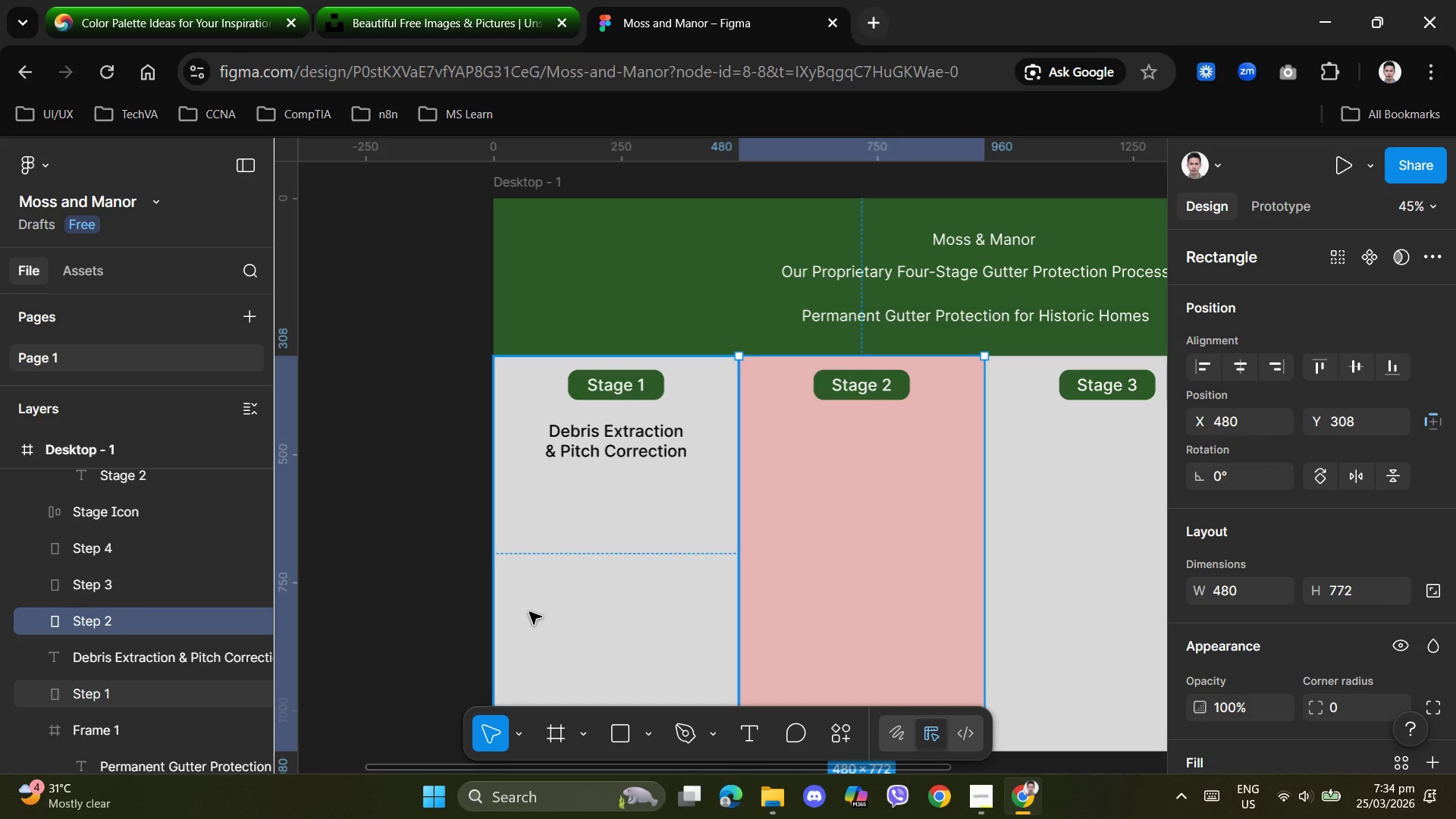 
wait(5.05)
 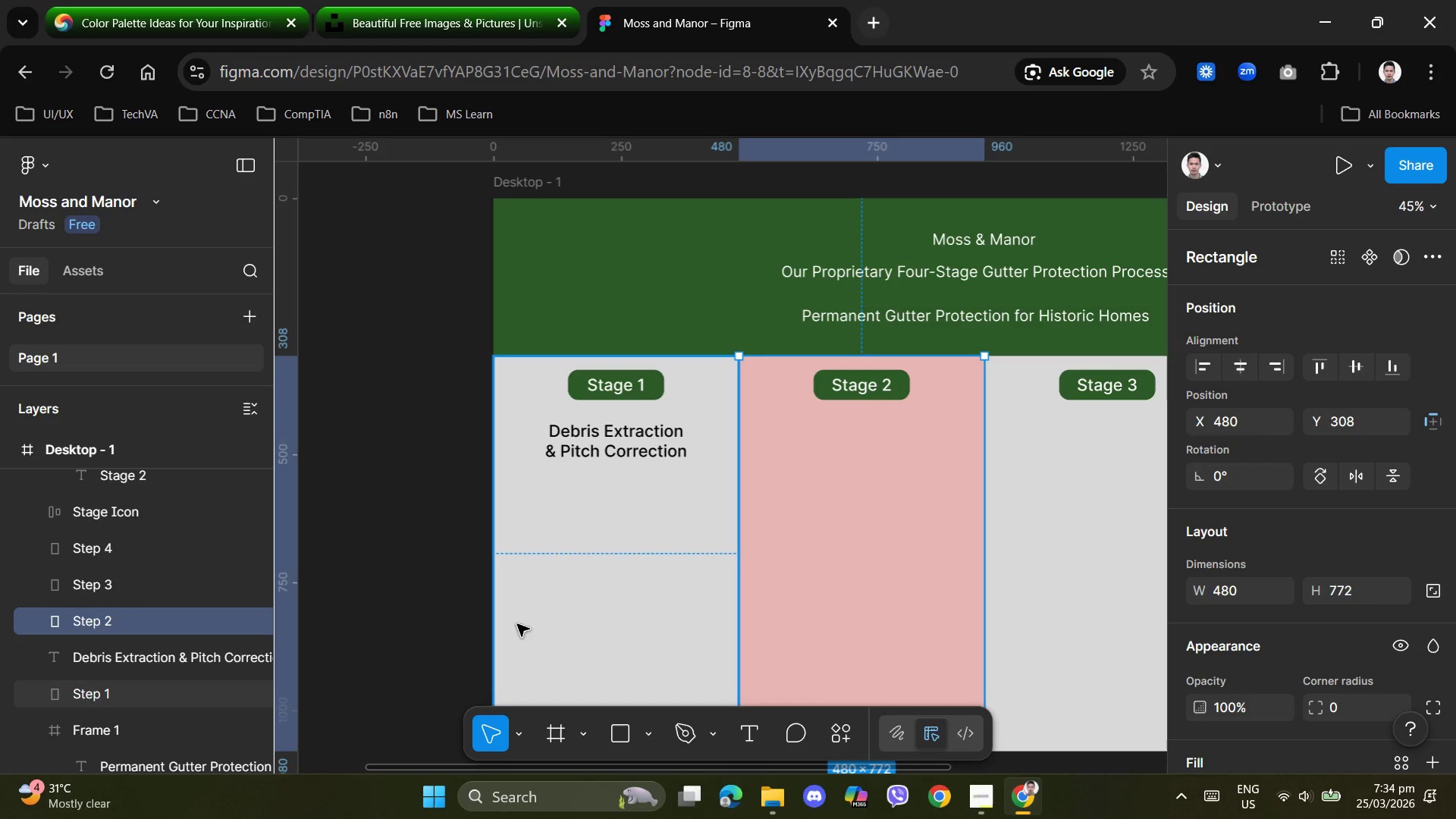 
left_click([810, 451])
 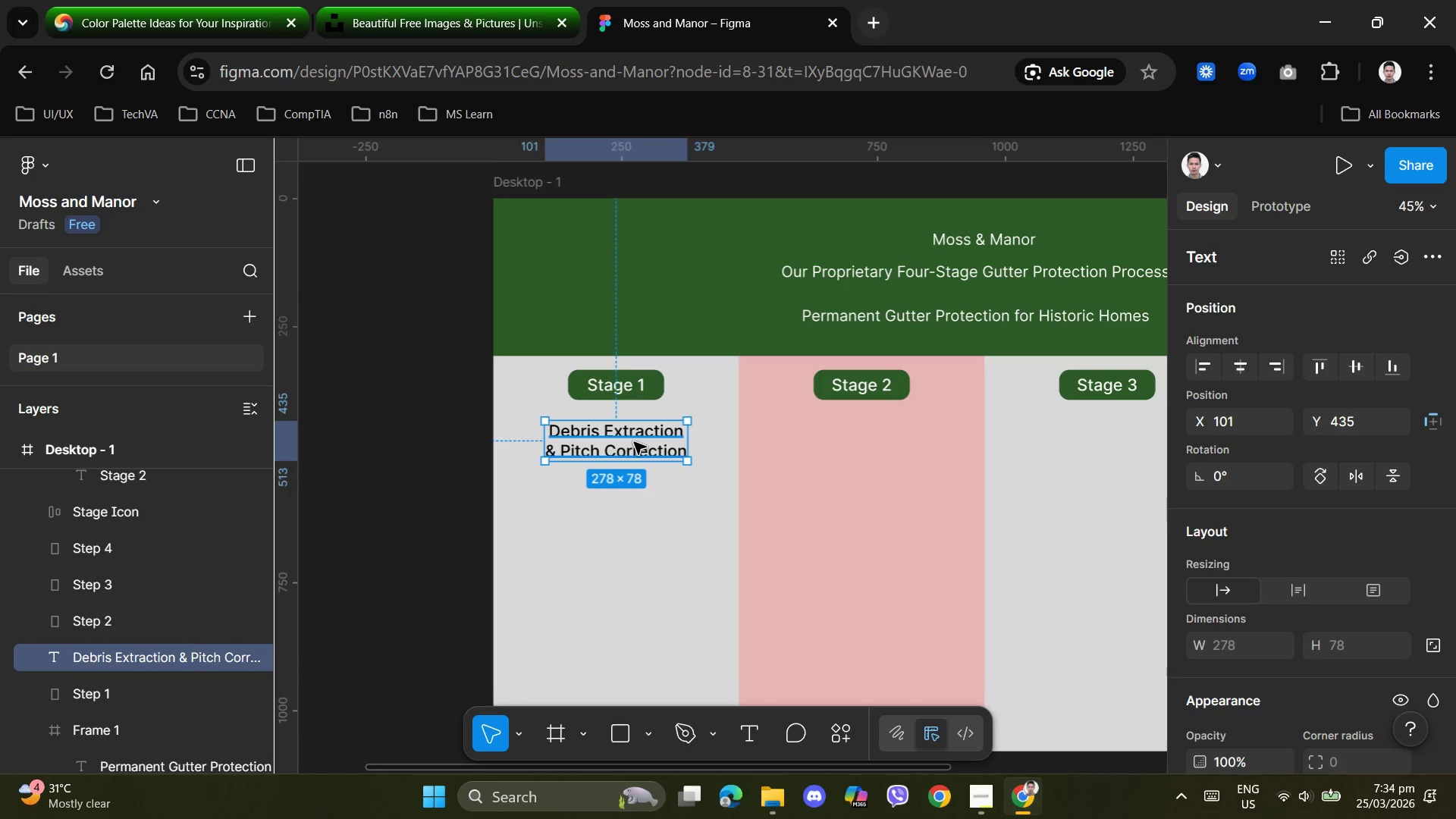 
hold_key(key=ControlLeft, duration=1.5)
 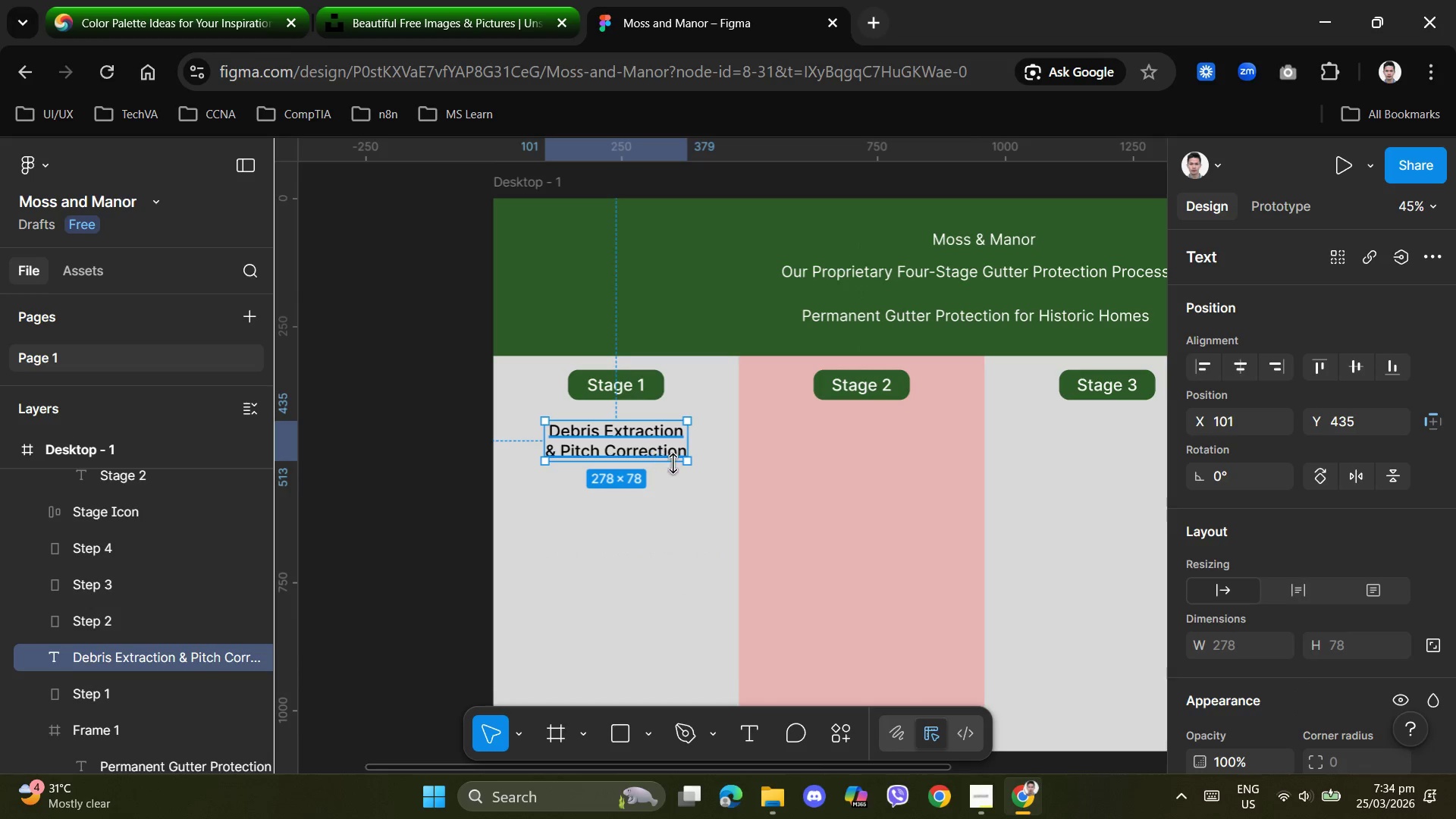 
hold_key(key=ControlLeft, duration=0.56)
 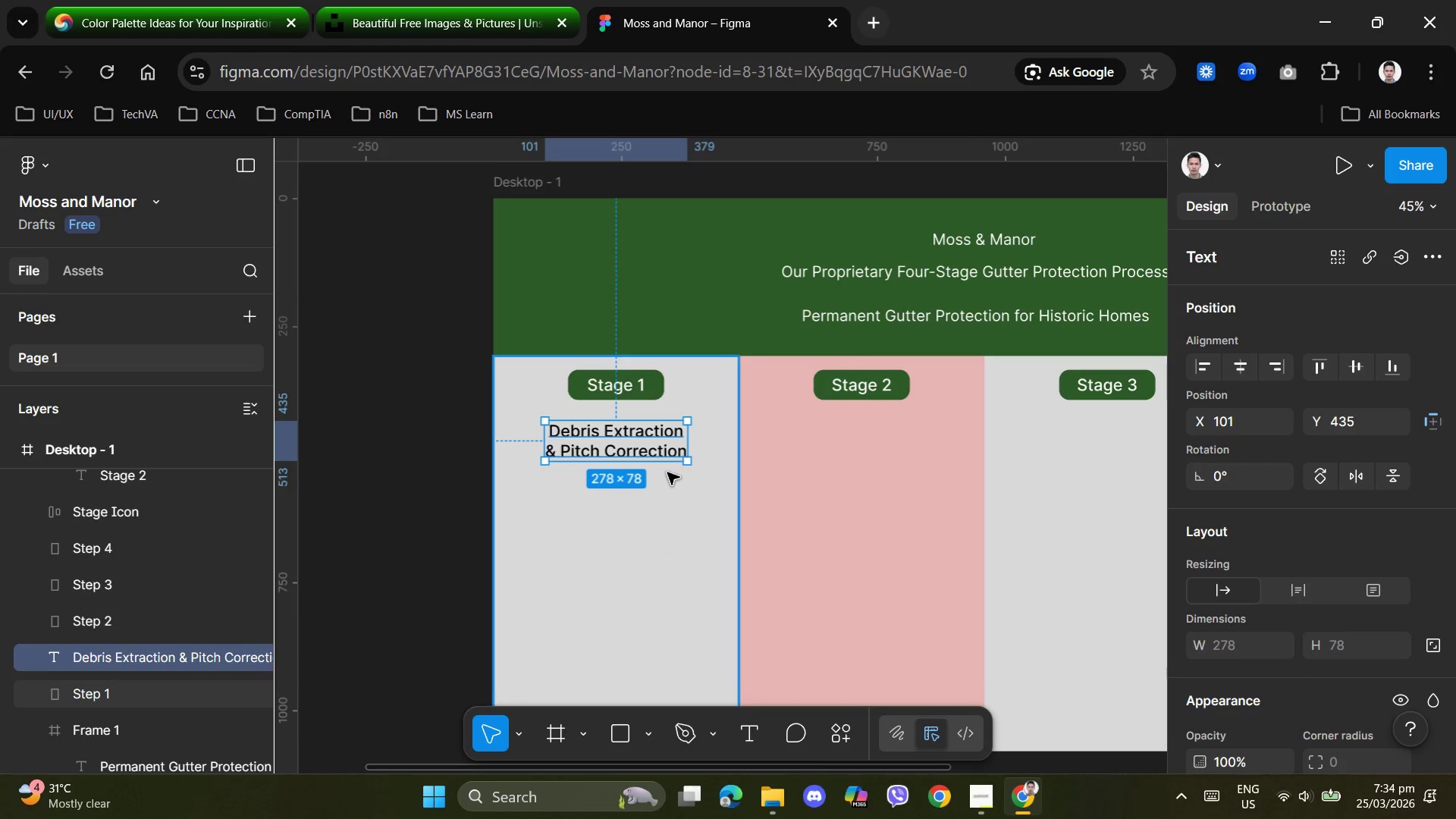 
key(Control+D)
 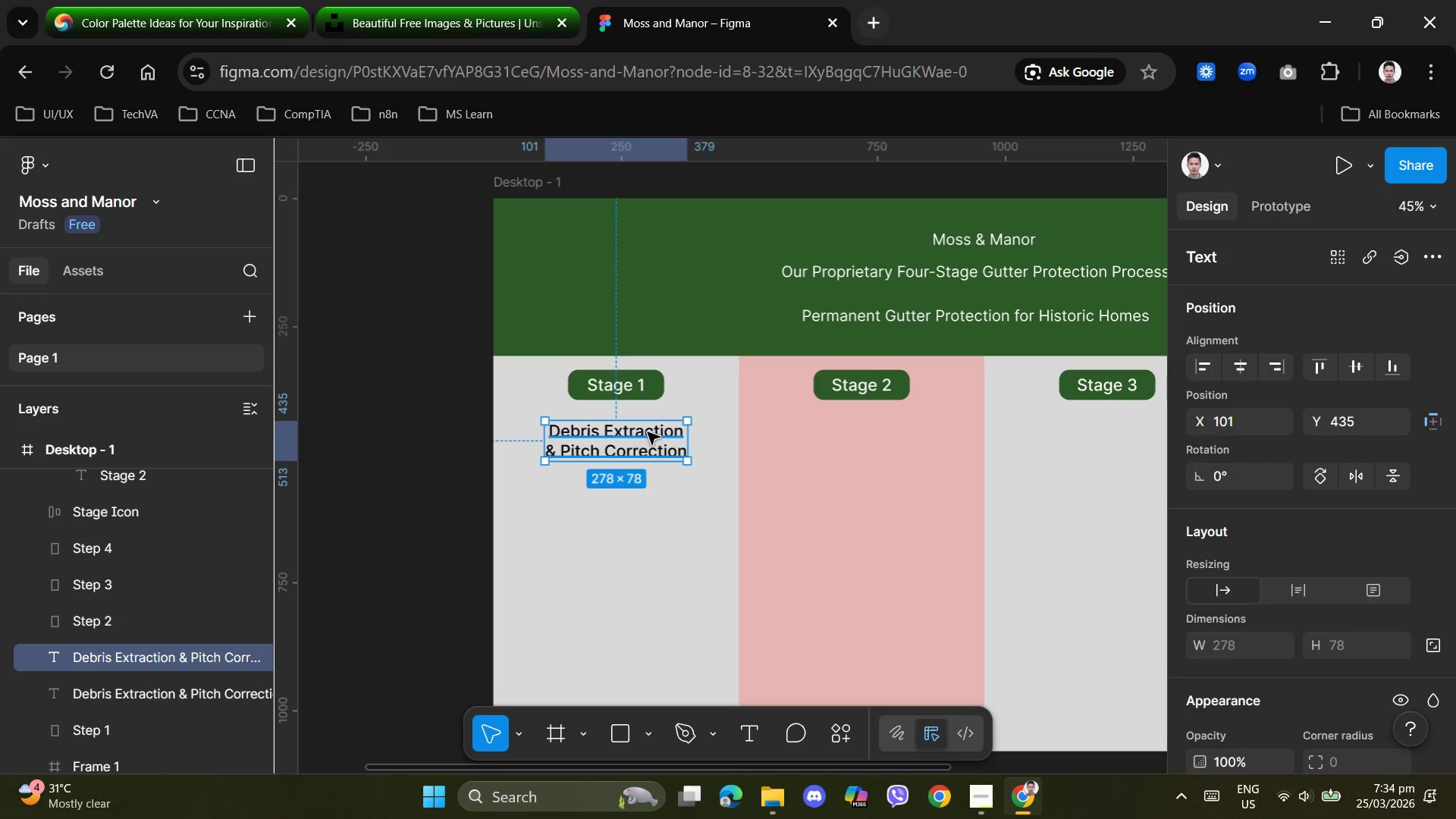 
left_click_drag(start_coordinate=[648, 432], to_coordinate=[887, 435])
 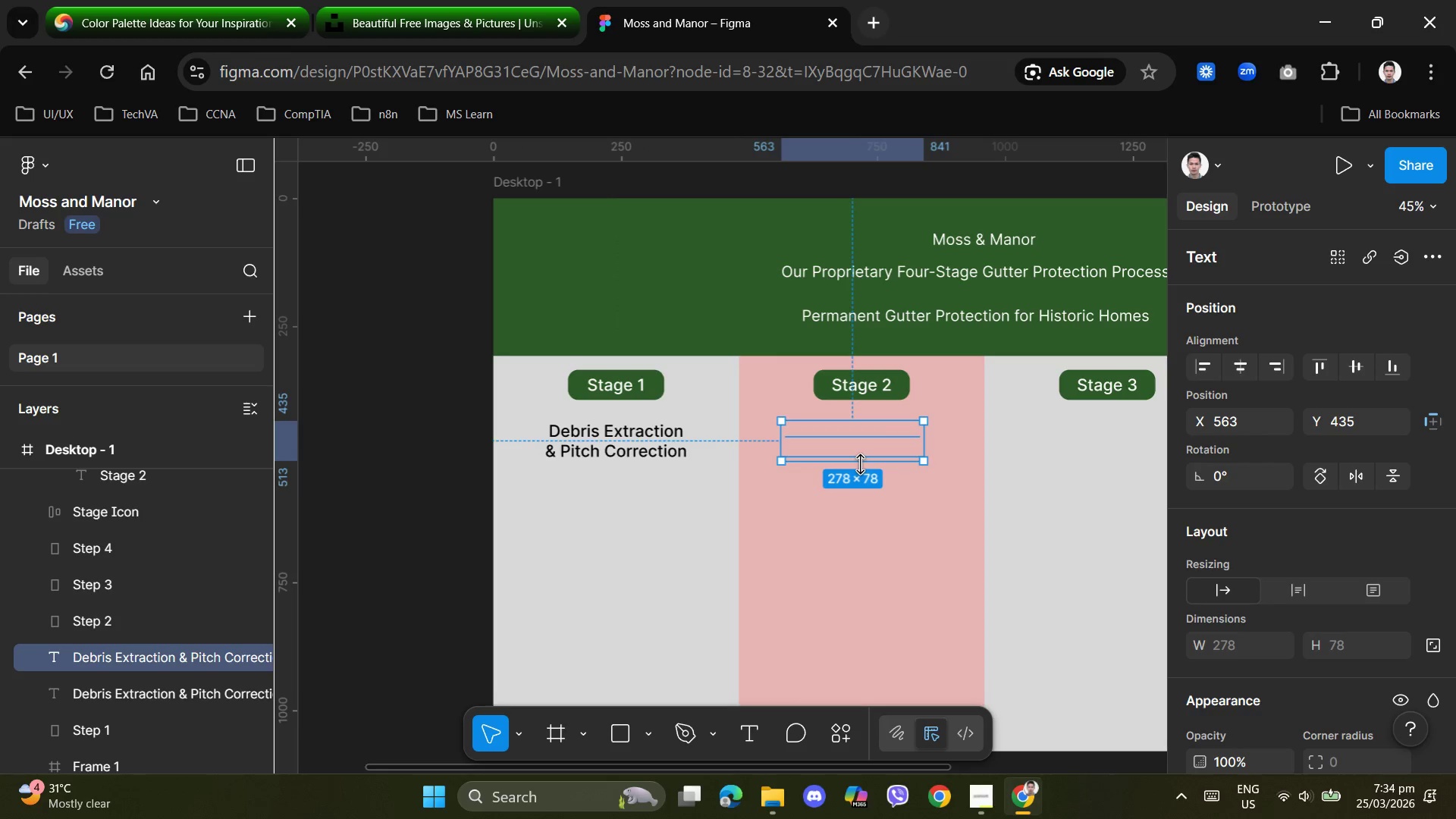 
key(Control+ControlLeft)
 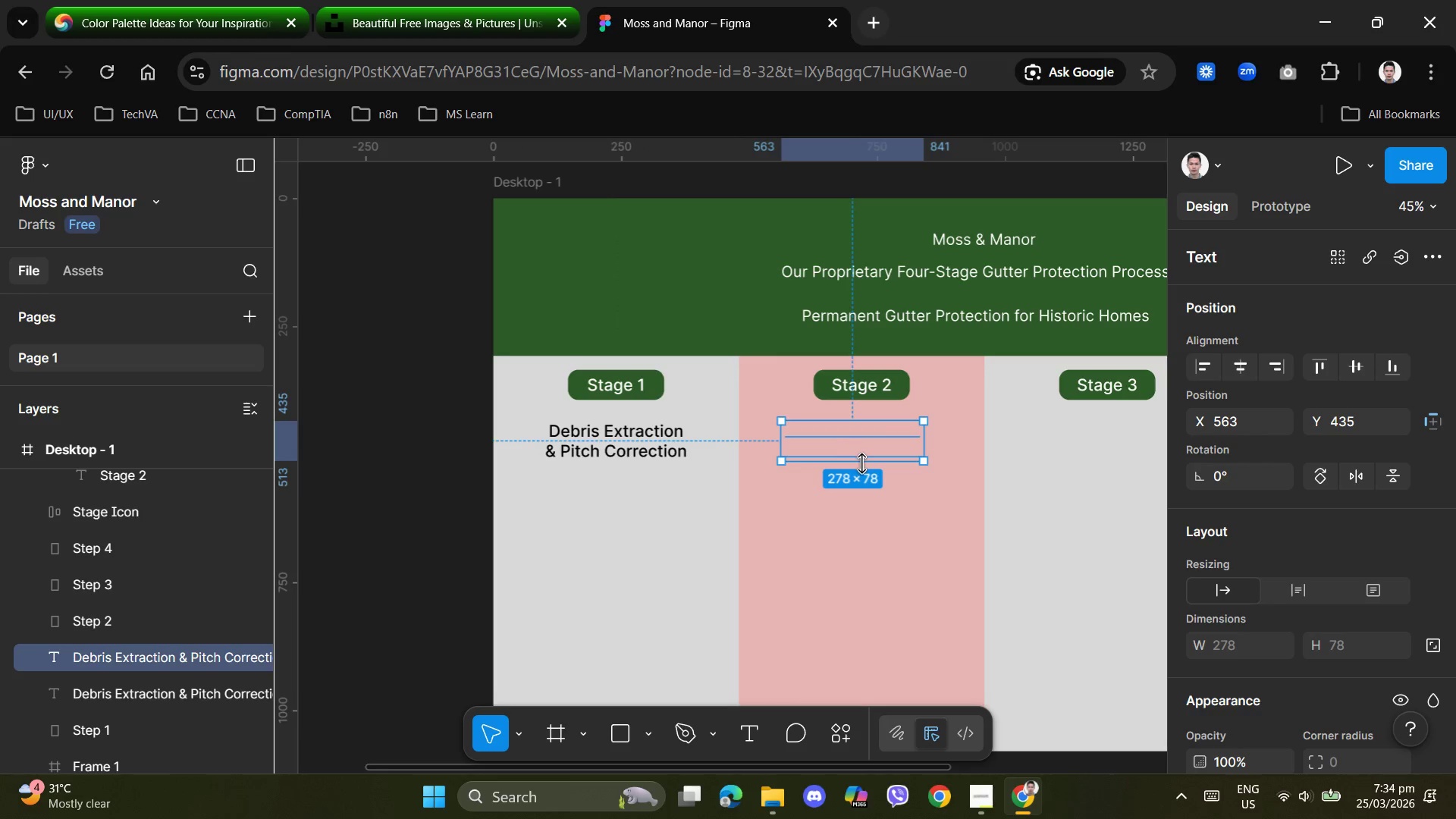 
key(Control+Z)
 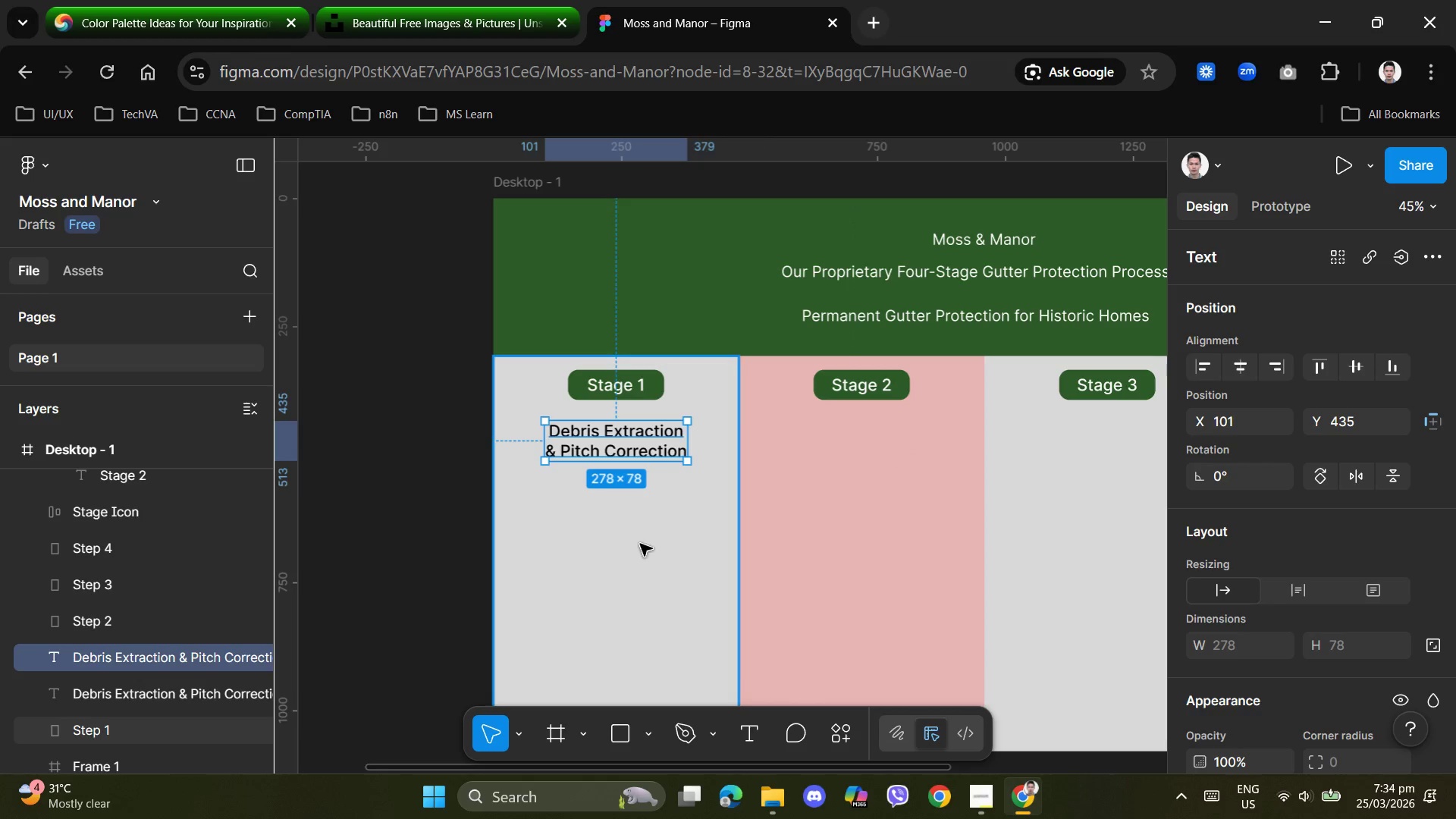 
key(Control+Z)
 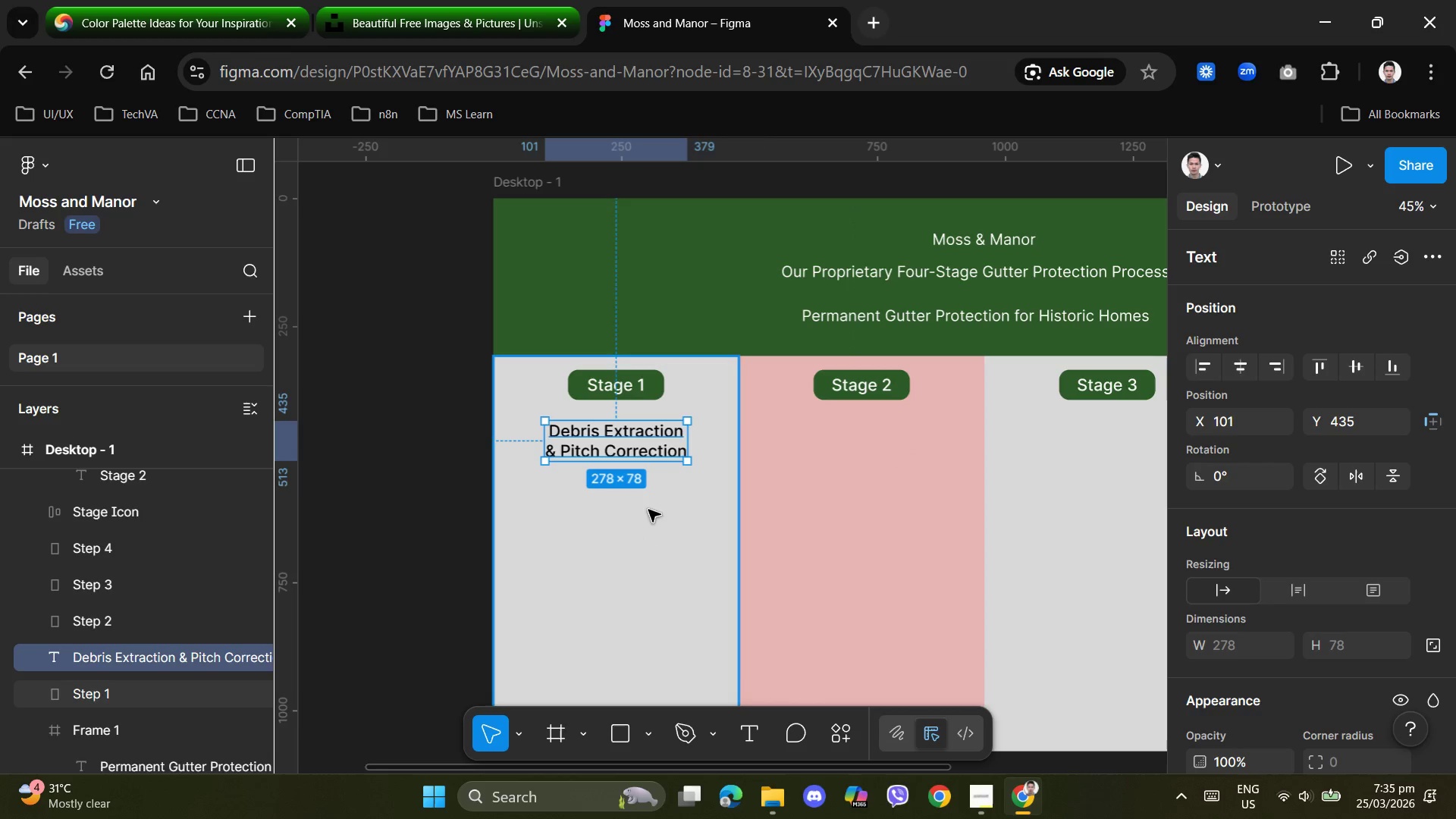 
key(Control+Z)
 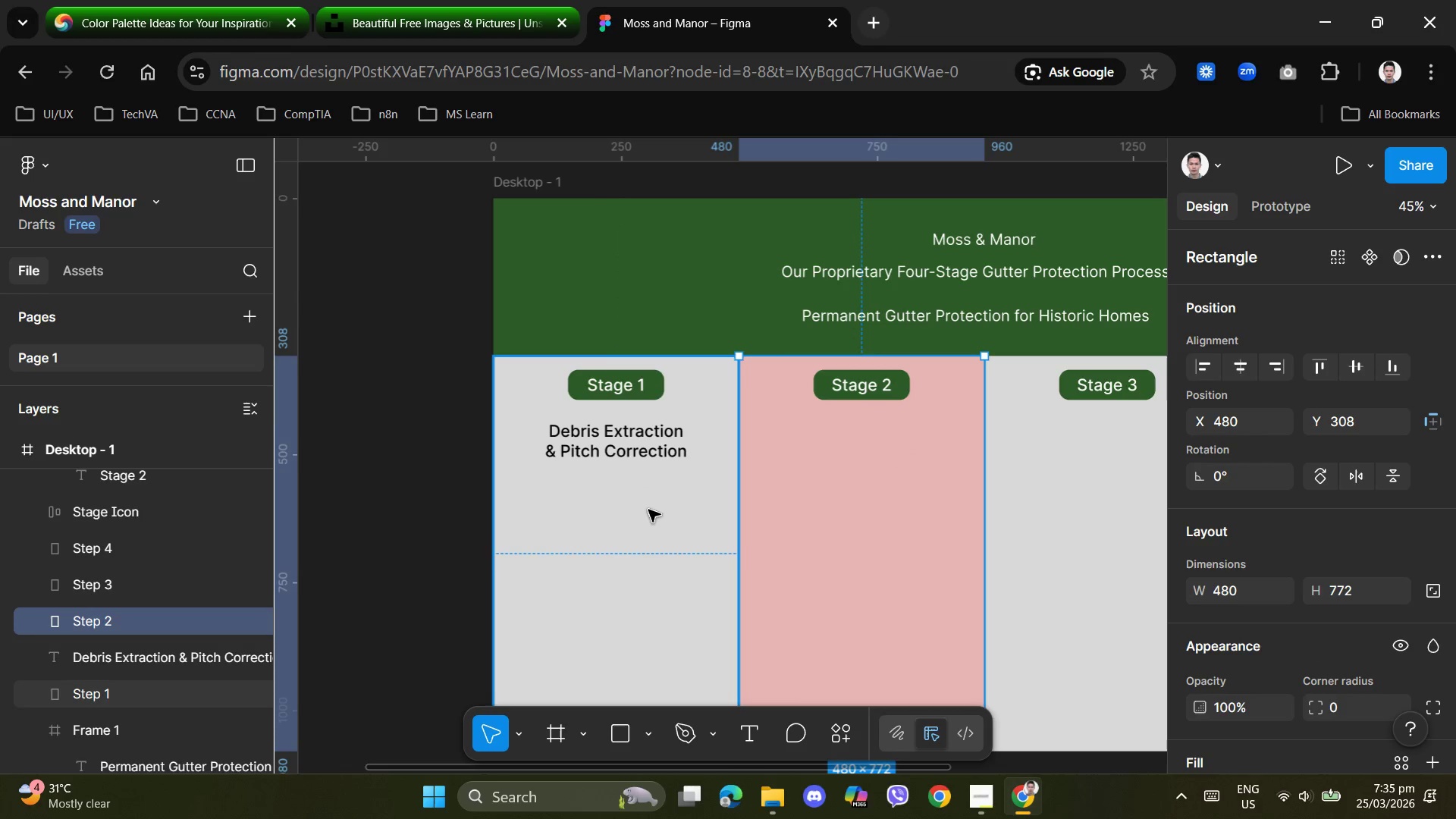 
left_click([648, 509])
 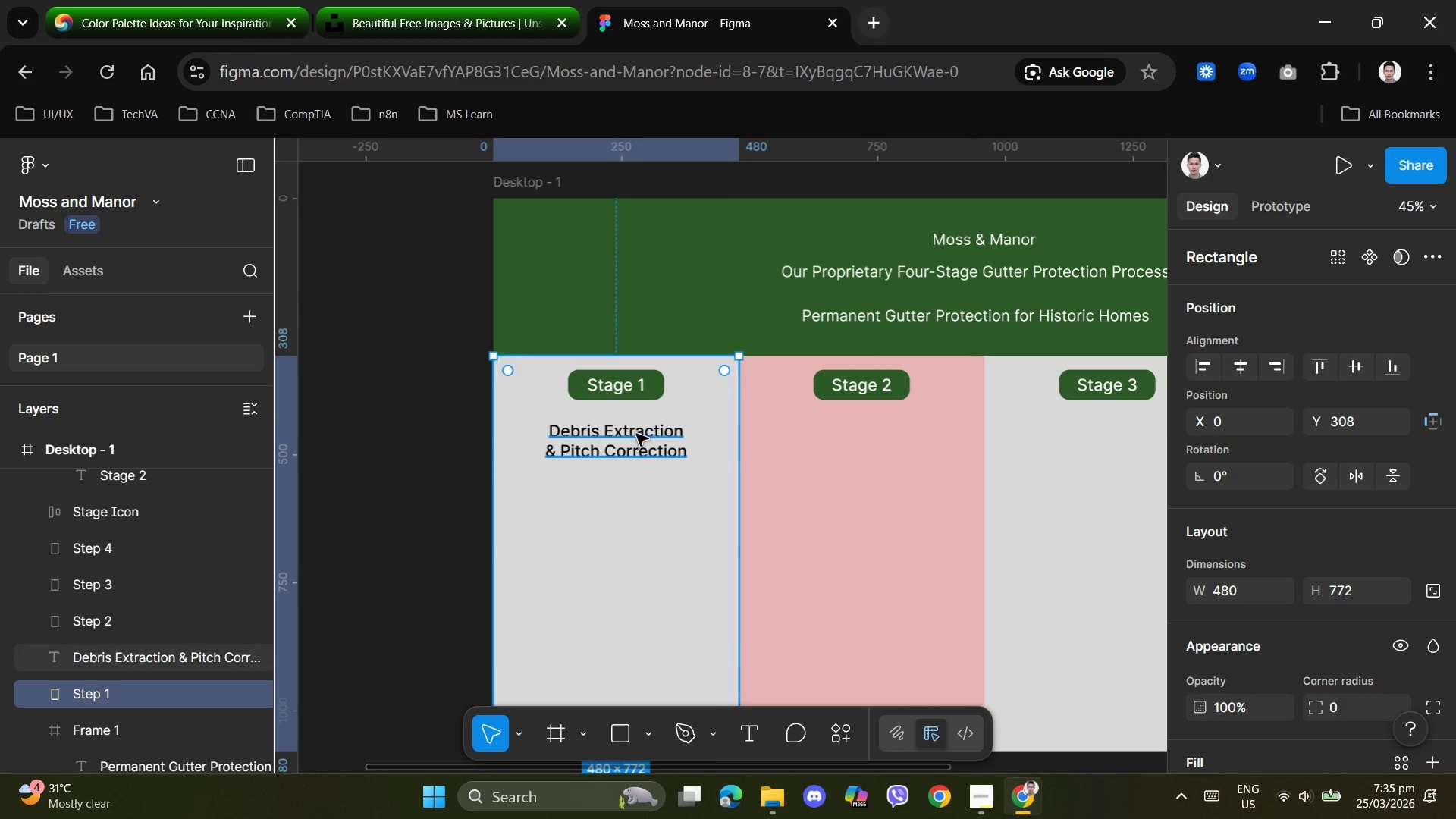 
double_click([637, 433])
 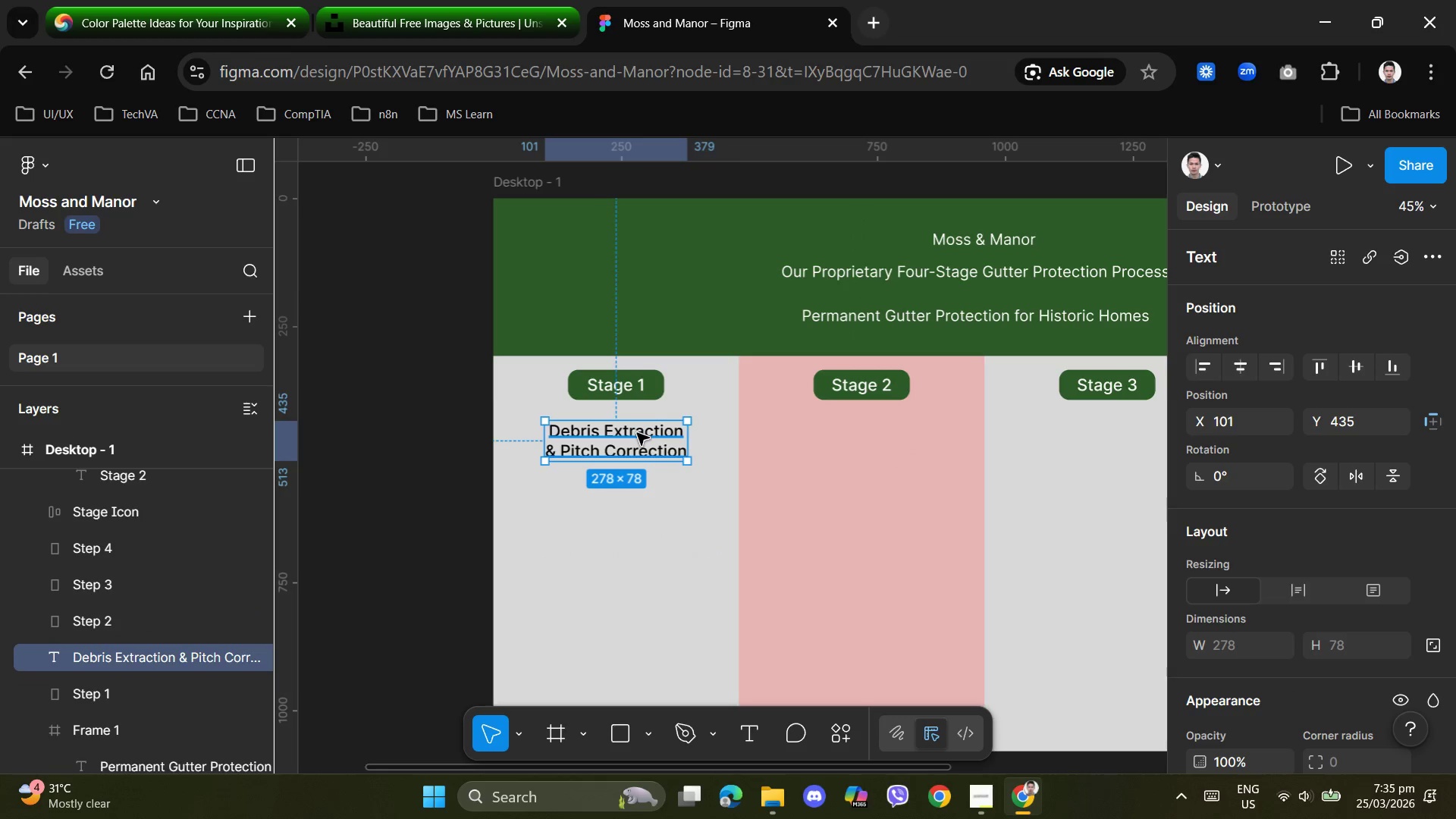 
left_click_drag(start_coordinate=[637, 433], to_coordinate=[632, 432])
 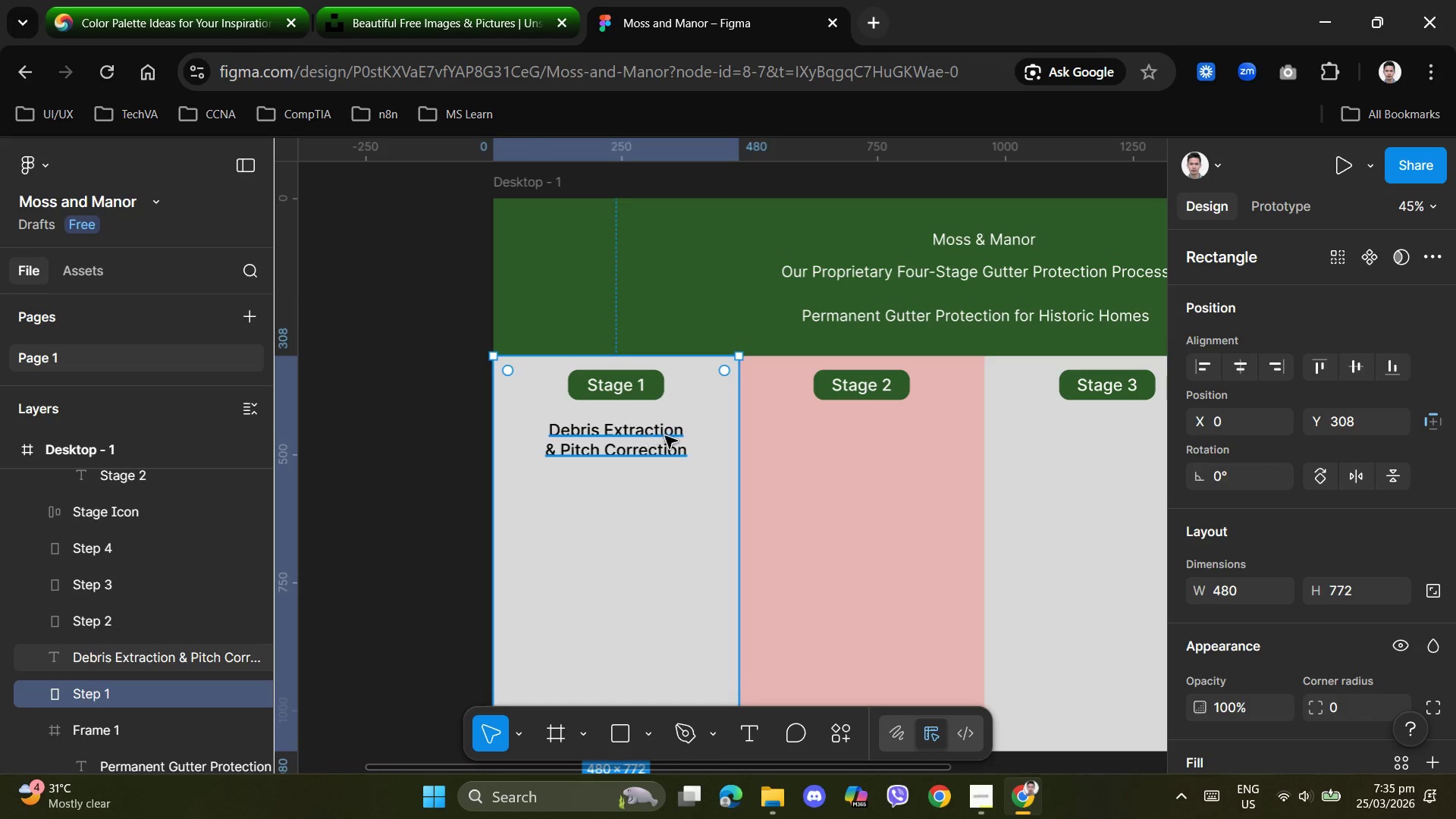 
left_click([881, 453])
 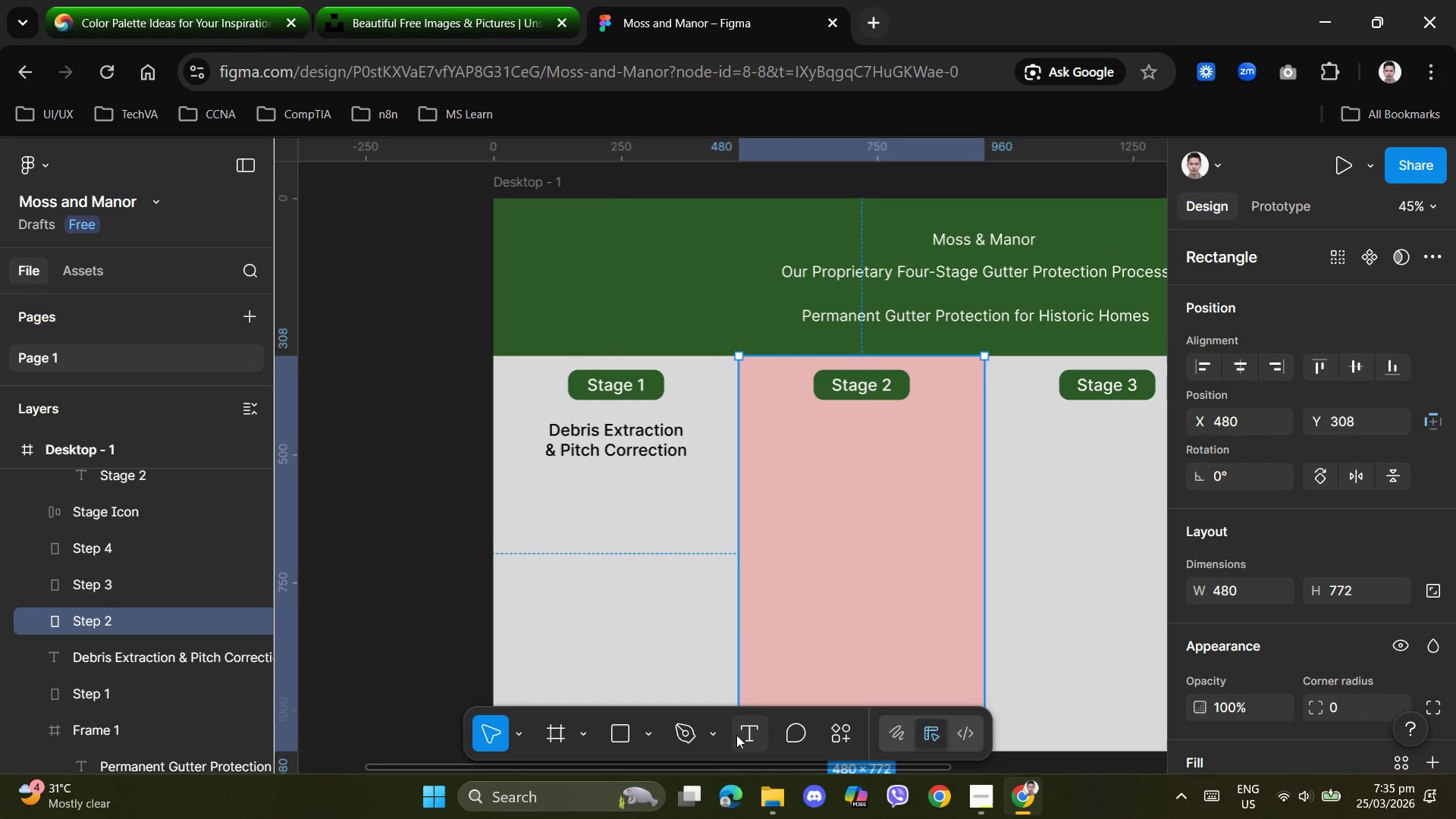 
left_click([740, 726])
 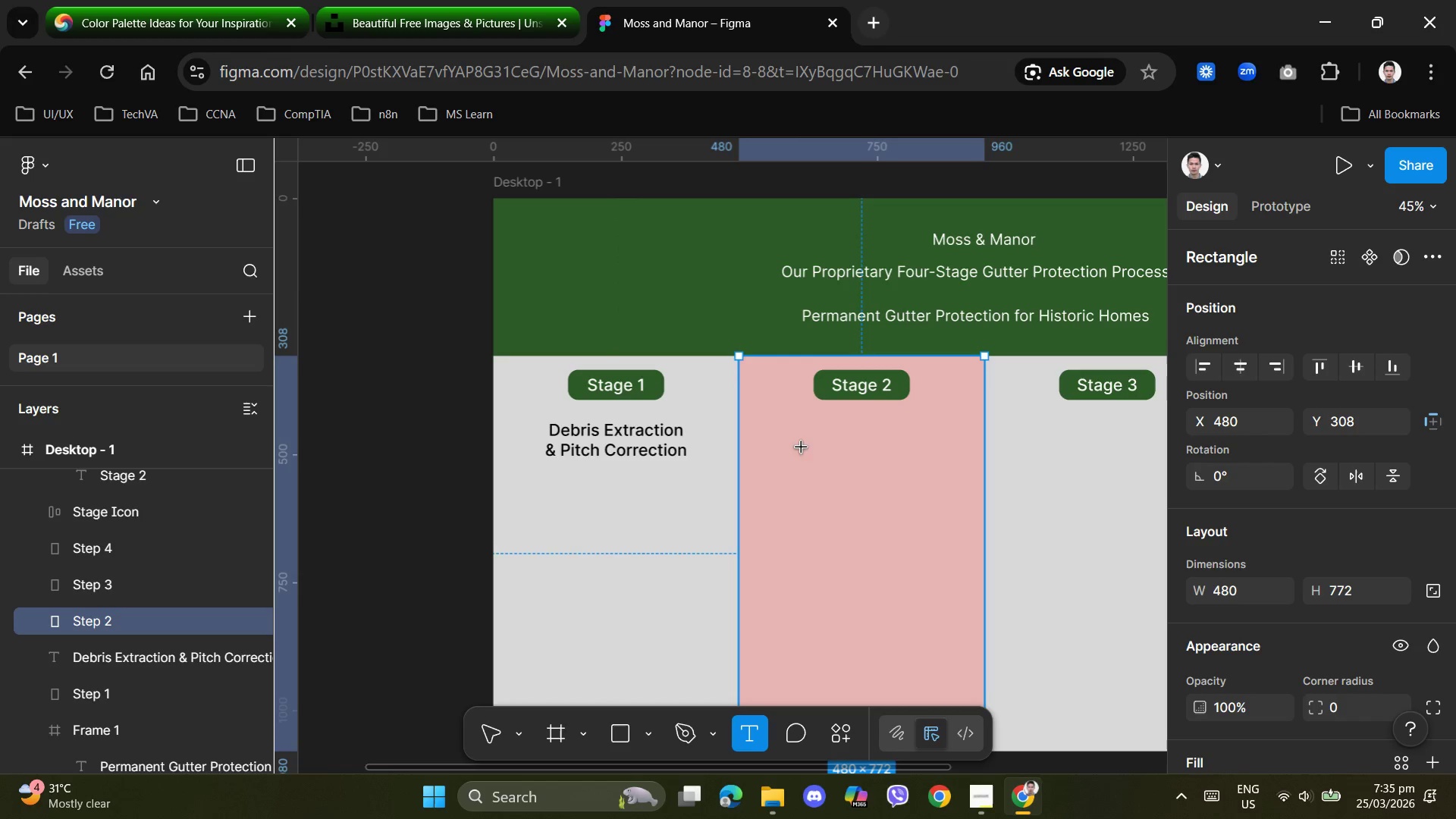 
left_click([805, 428])
 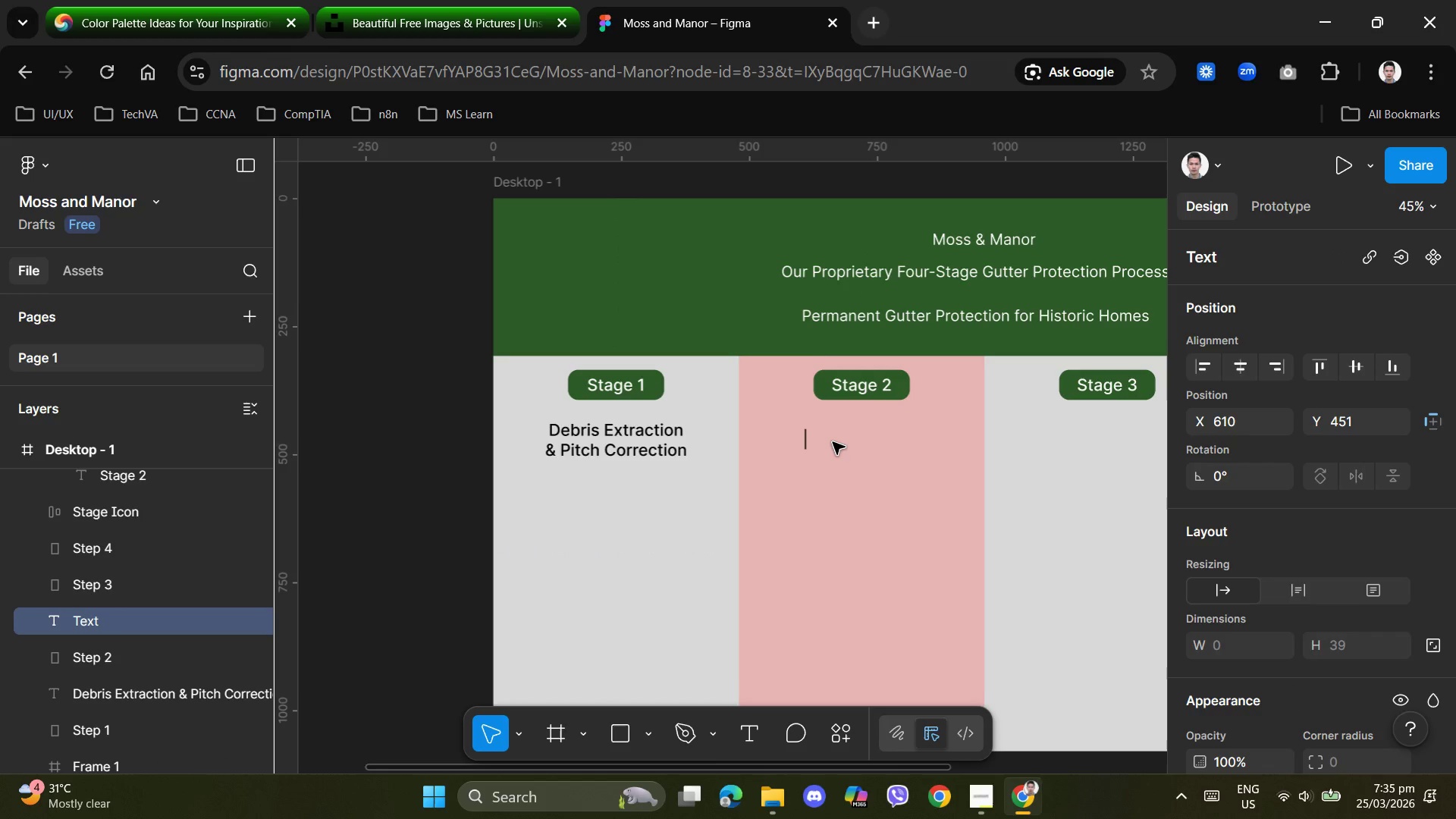 
type(Structural Hanger)
 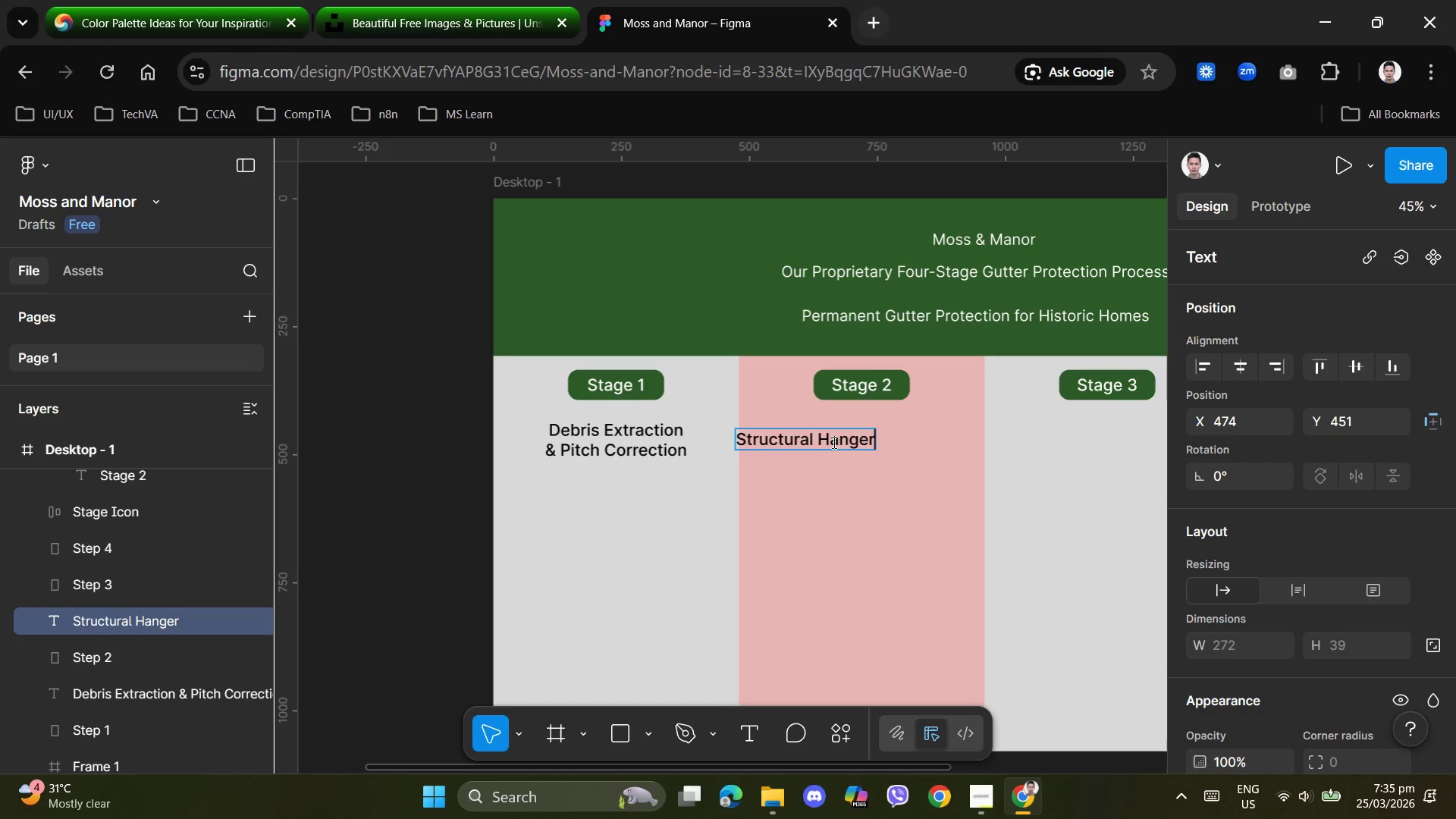 
key(Enter)
 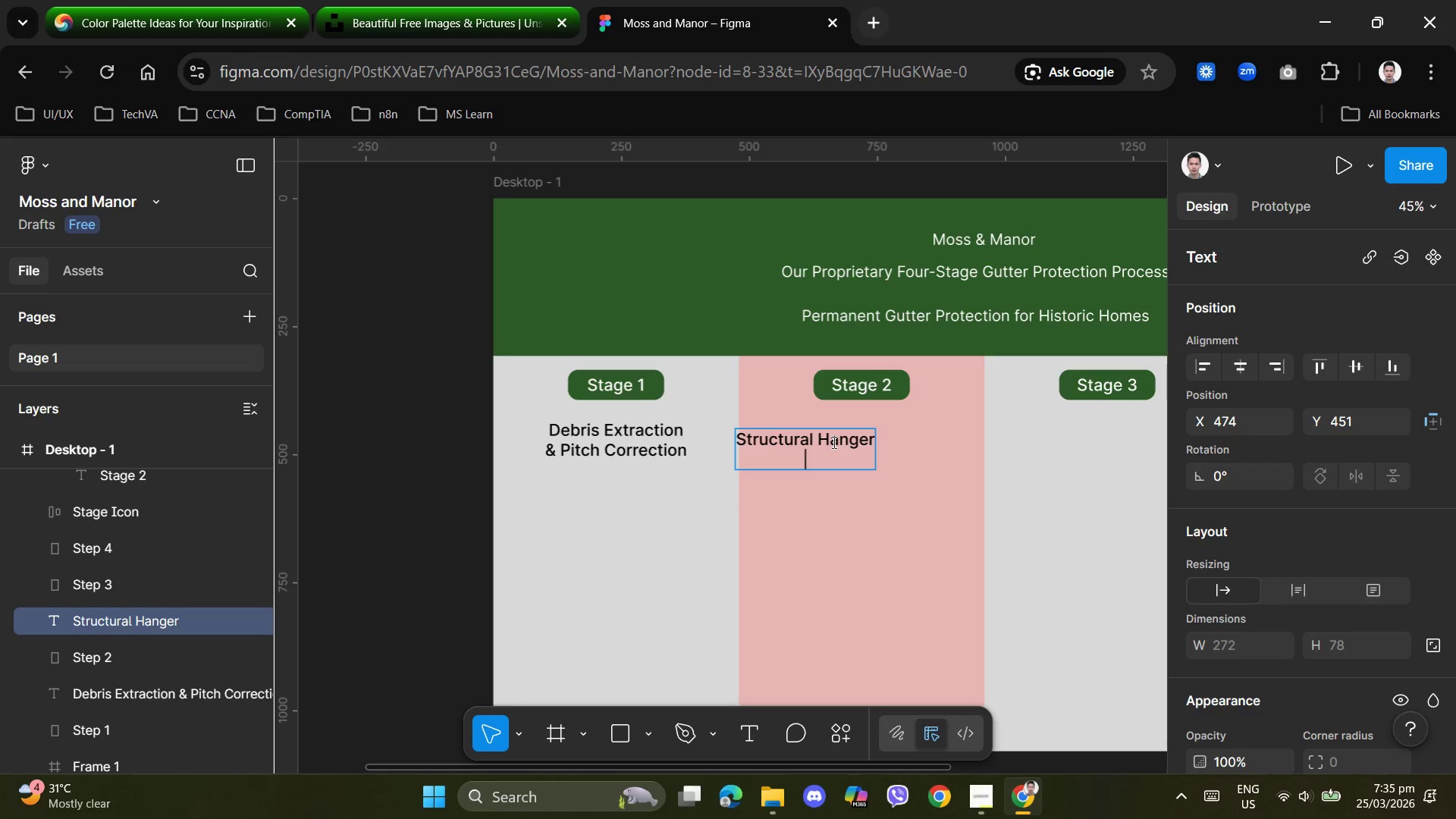 
type(Reinforcement)
 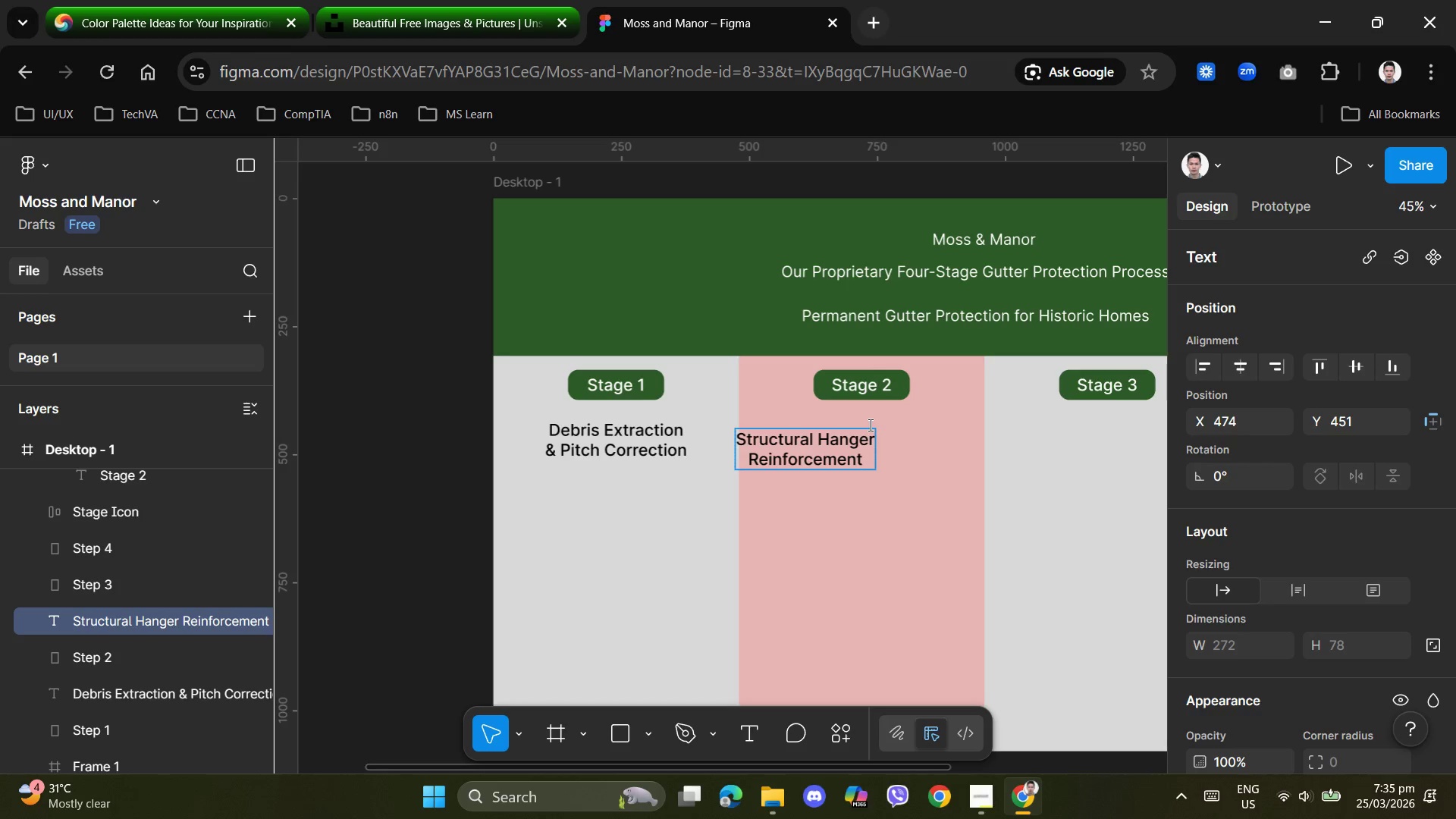 
left_click([880, 542])
 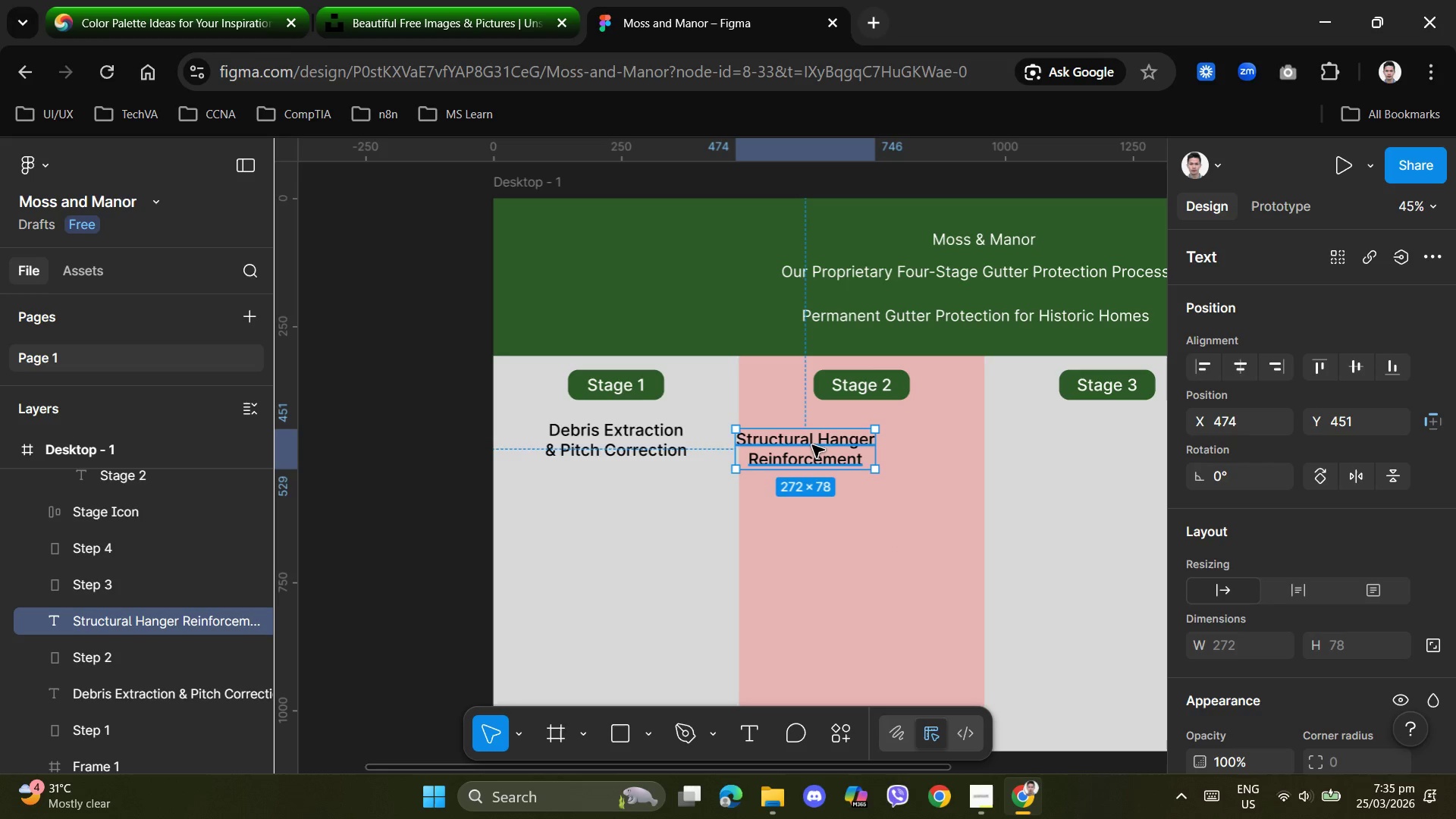 
left_click_drag(start_coordinate=[812, 445], to_coordinate=[868, 436])
 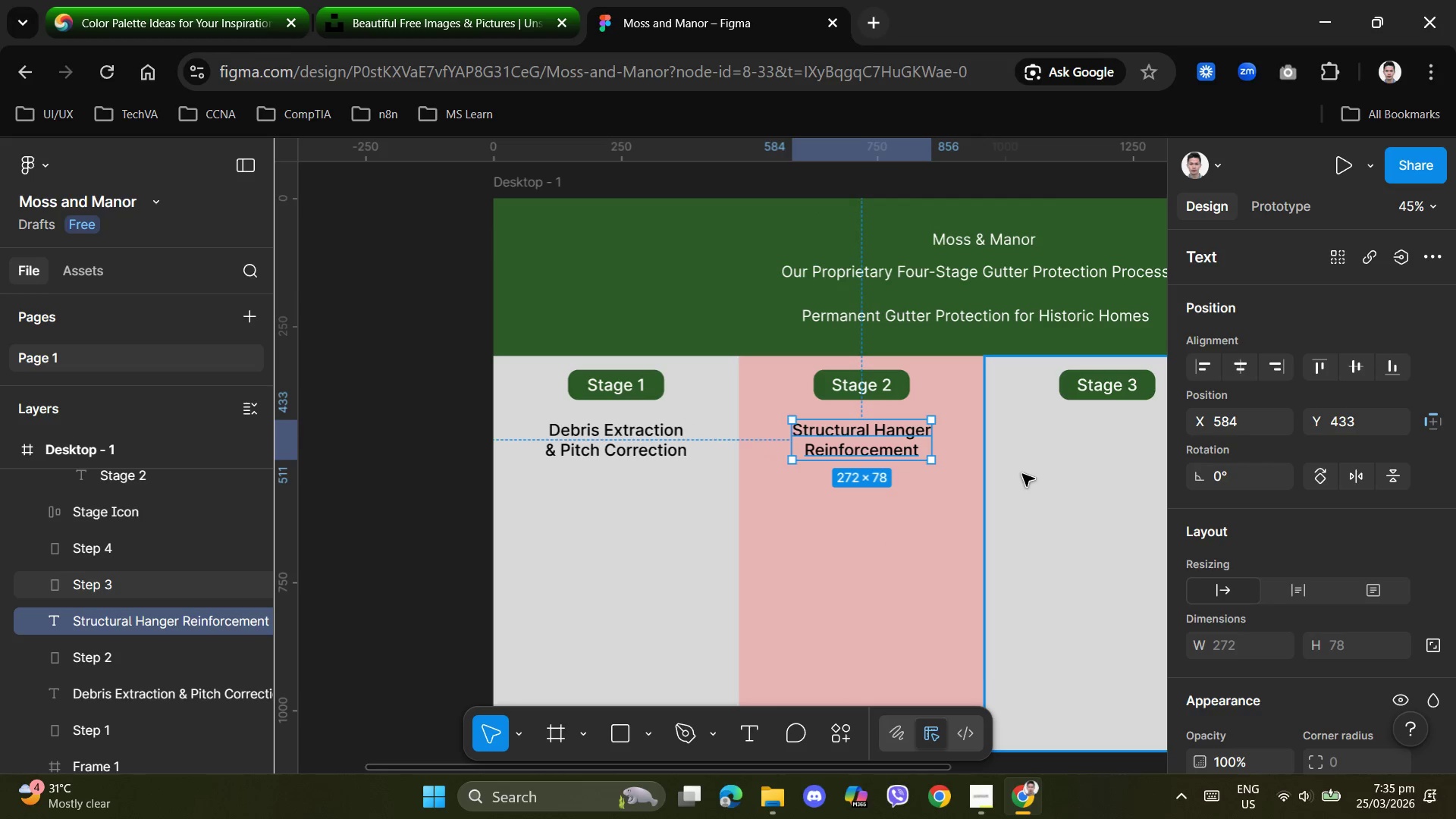 
left_click([1022, 474])
 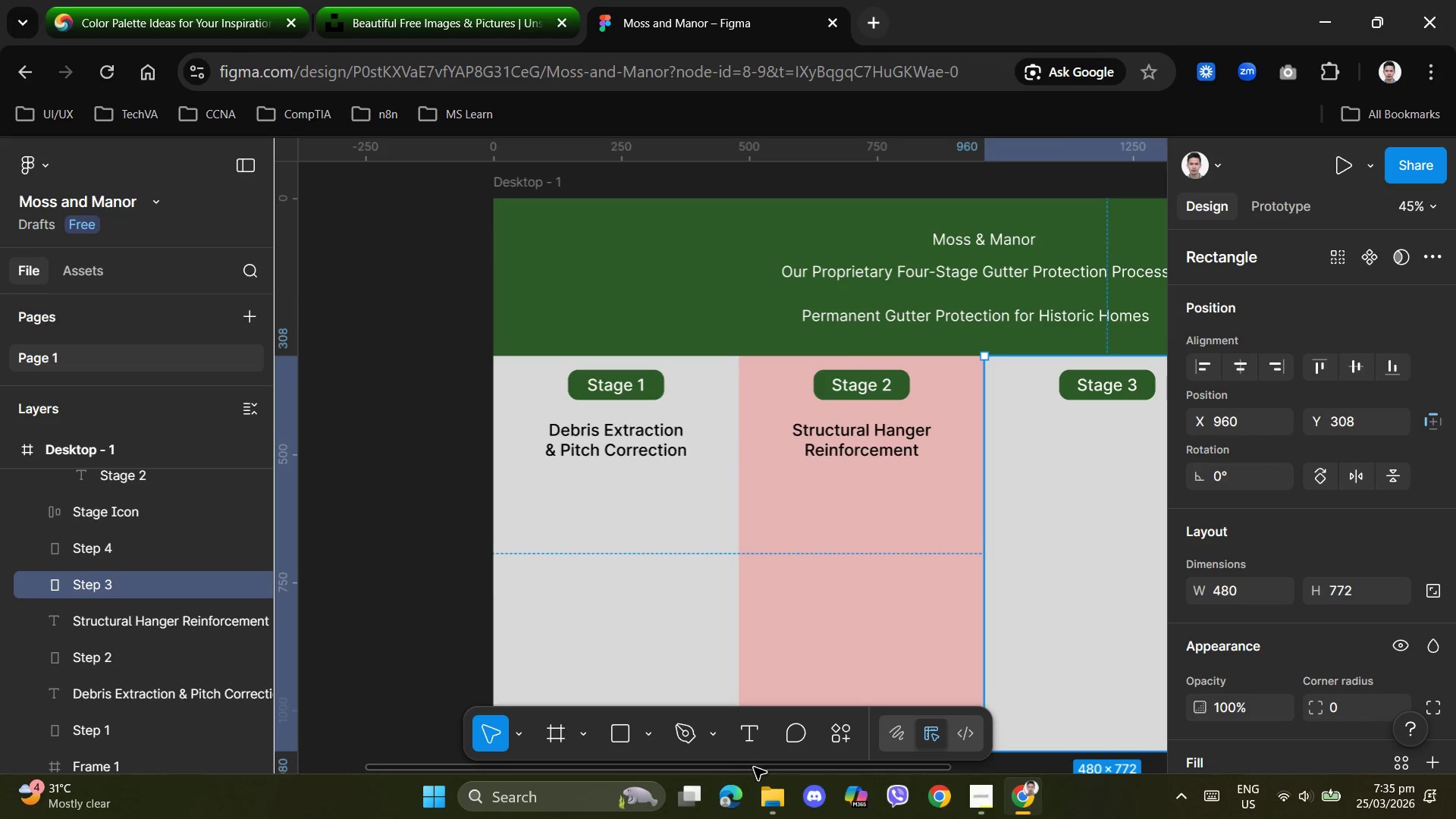 
left_click_drag(start_coordinate=[754, 769], to_coordinate=[1044, 756])
 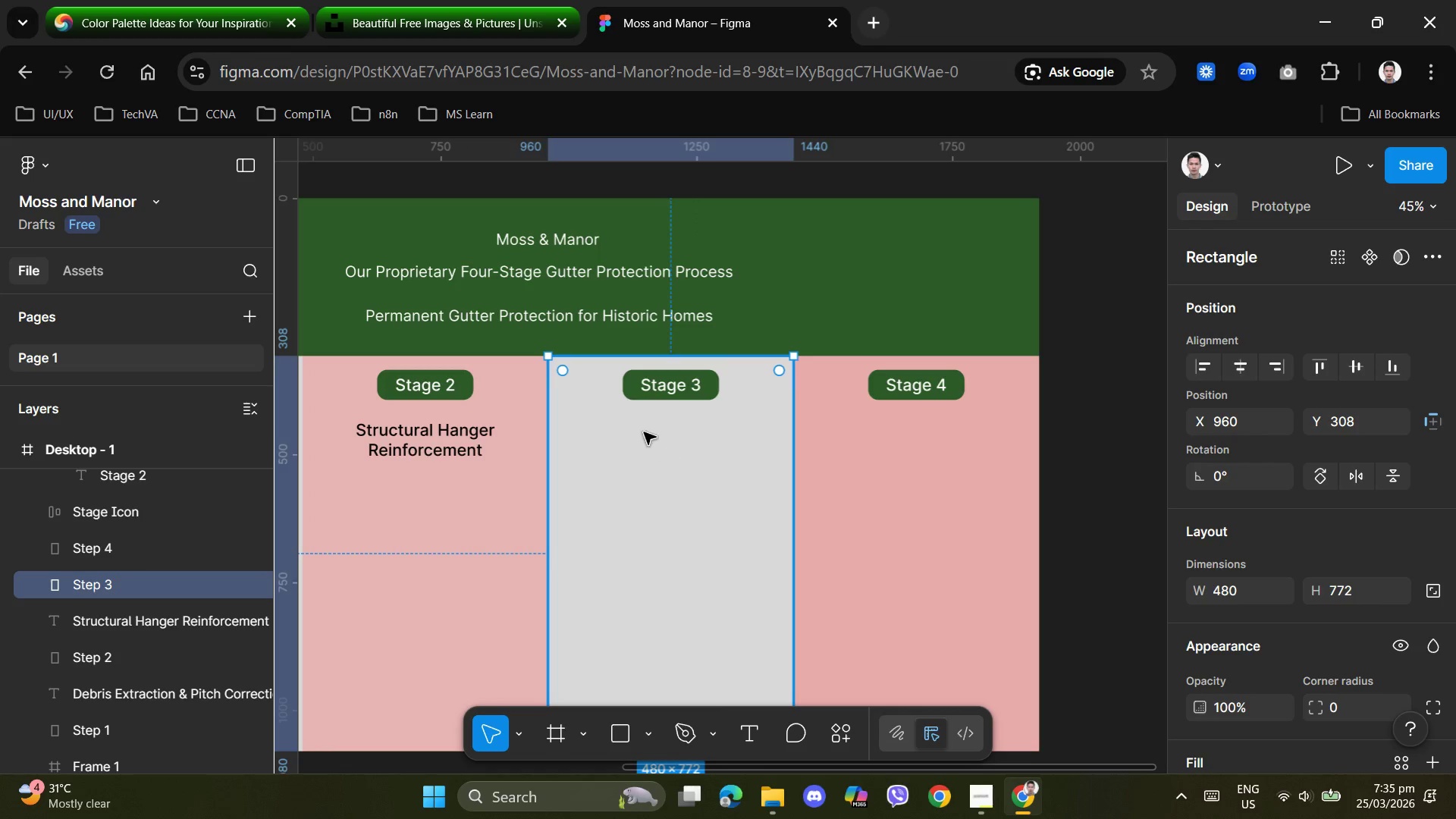 
left_click([642, 431])
 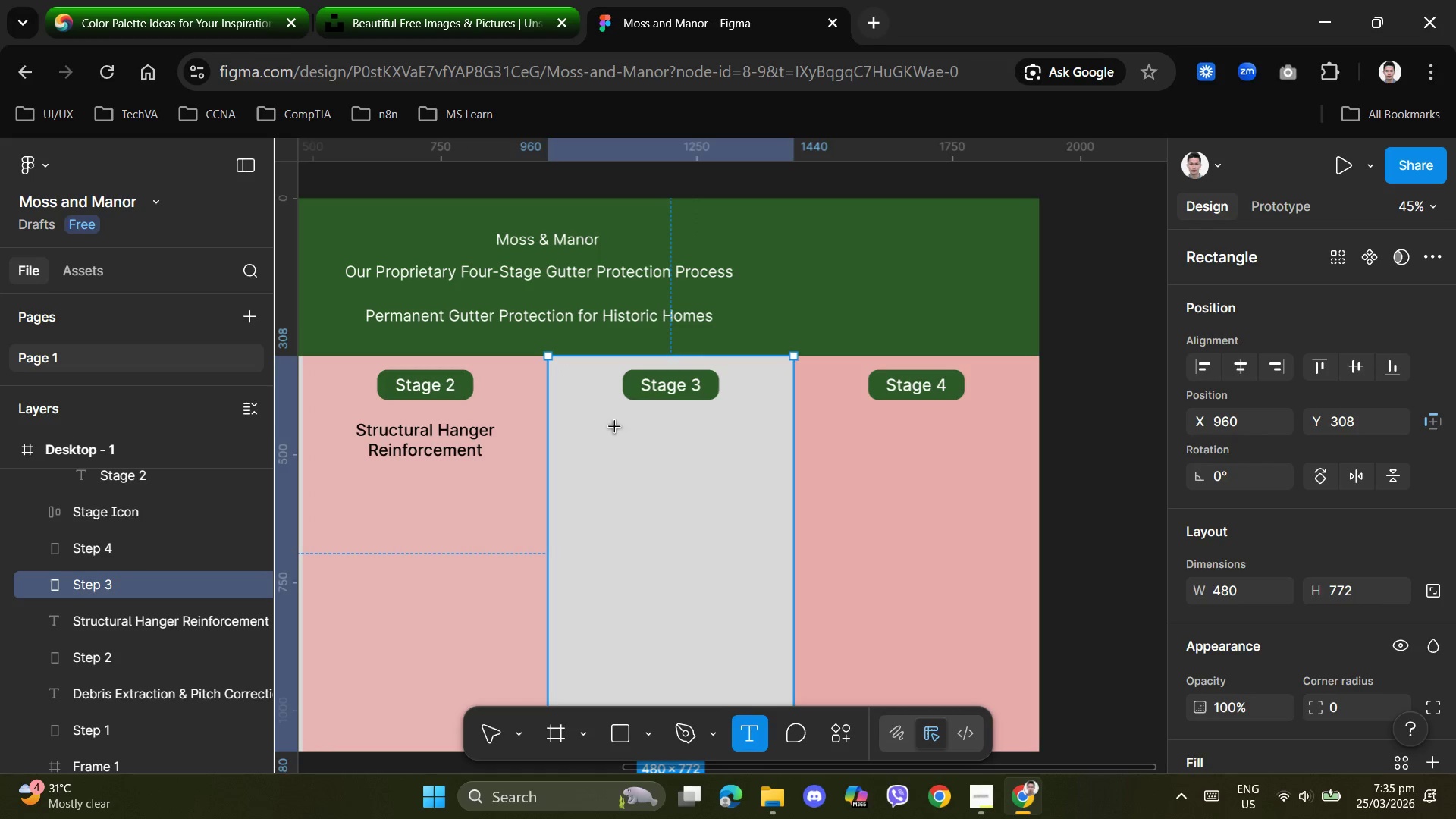 
left_click([623, 428])
 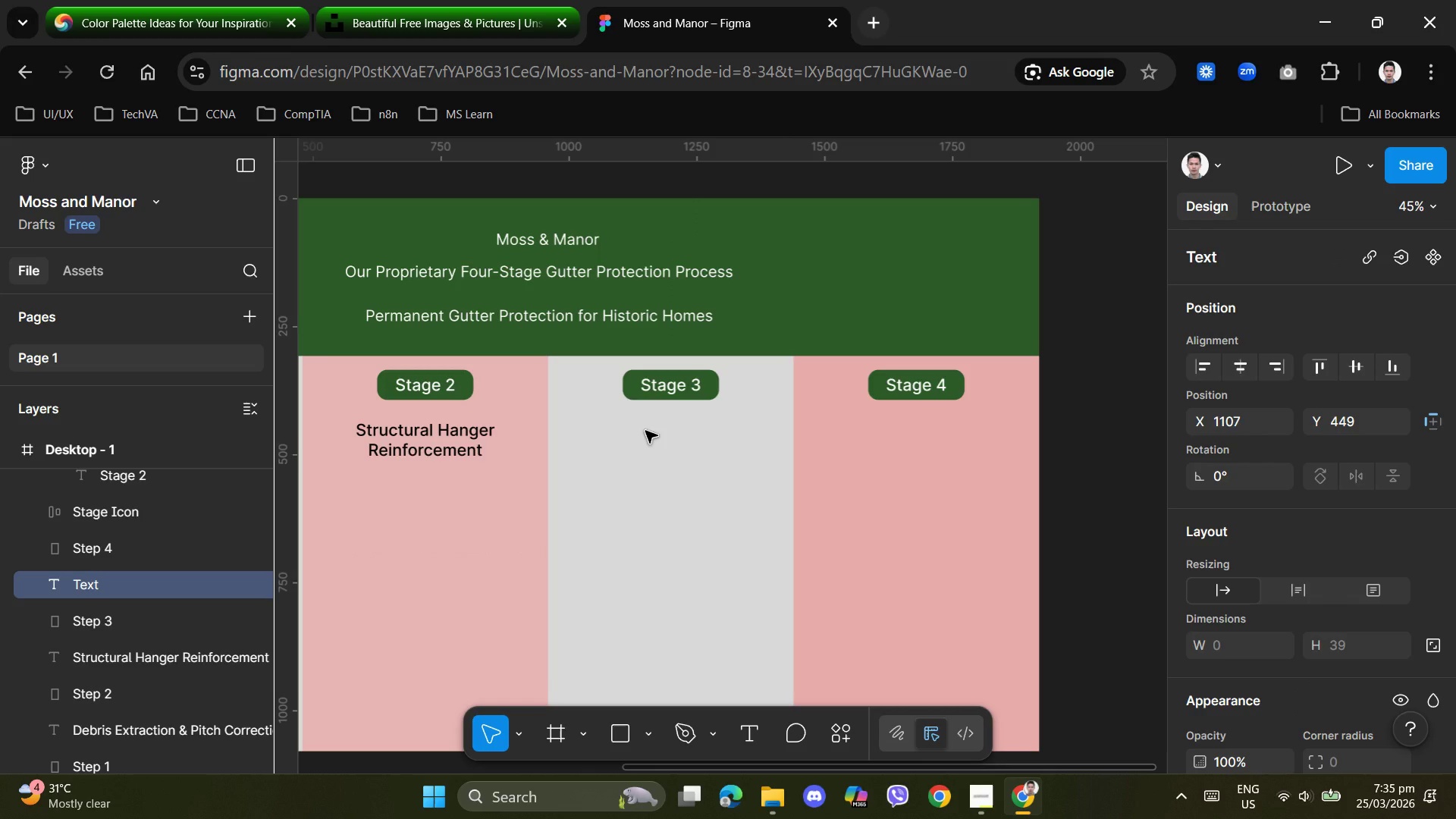 
type(Micro-Mesh)
 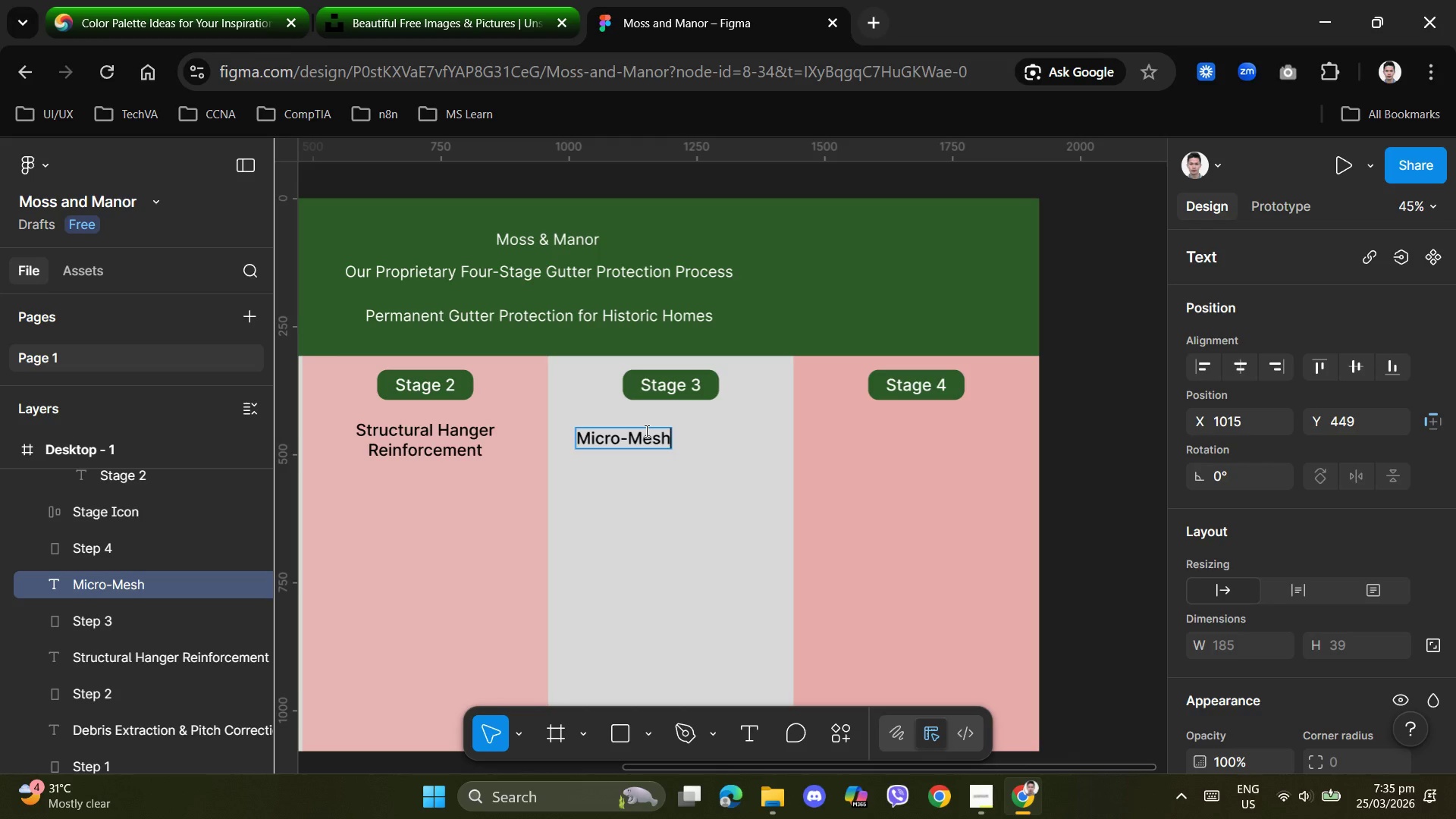 
key(Enter)
 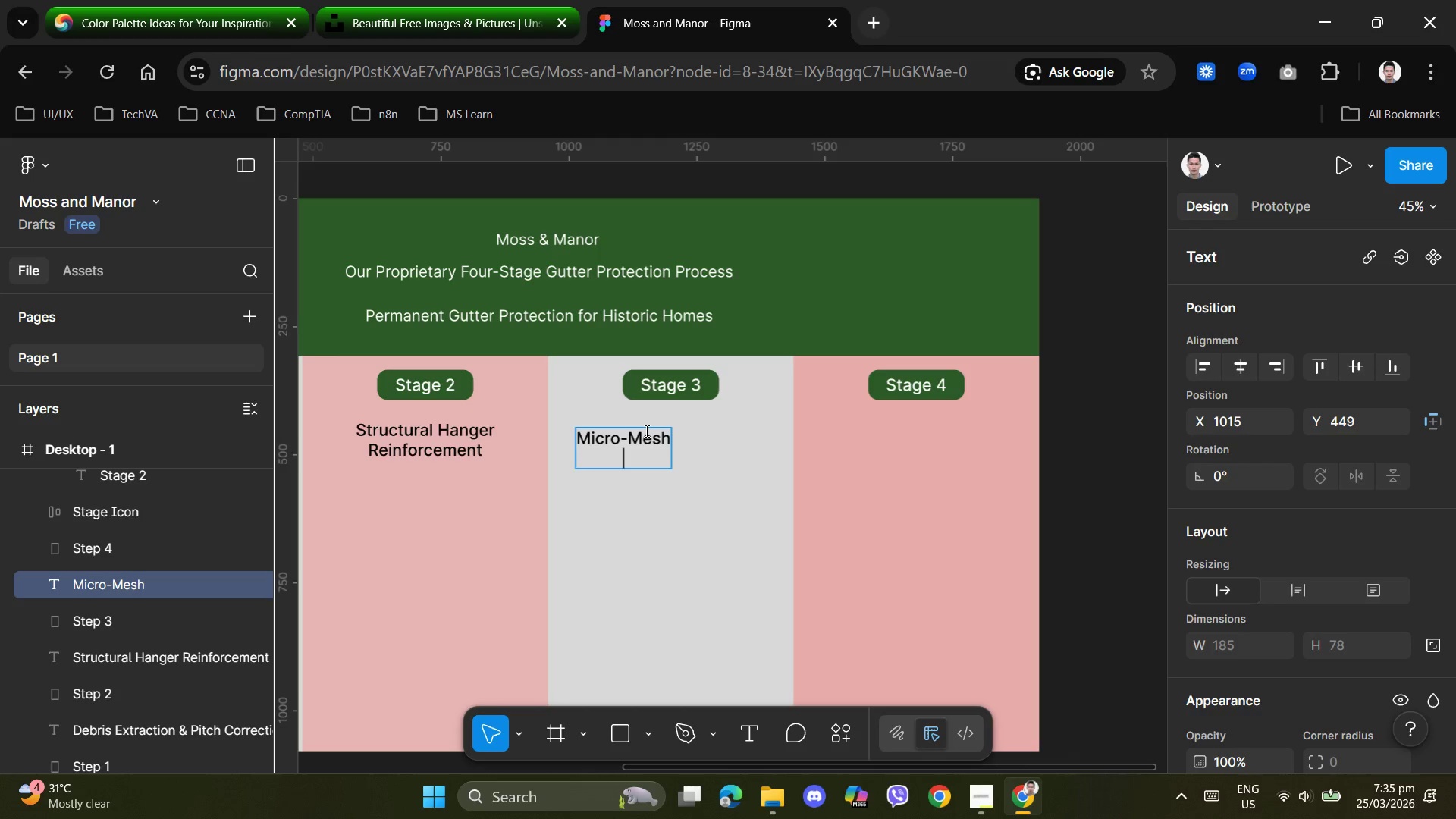 
type(Shield Layering)
 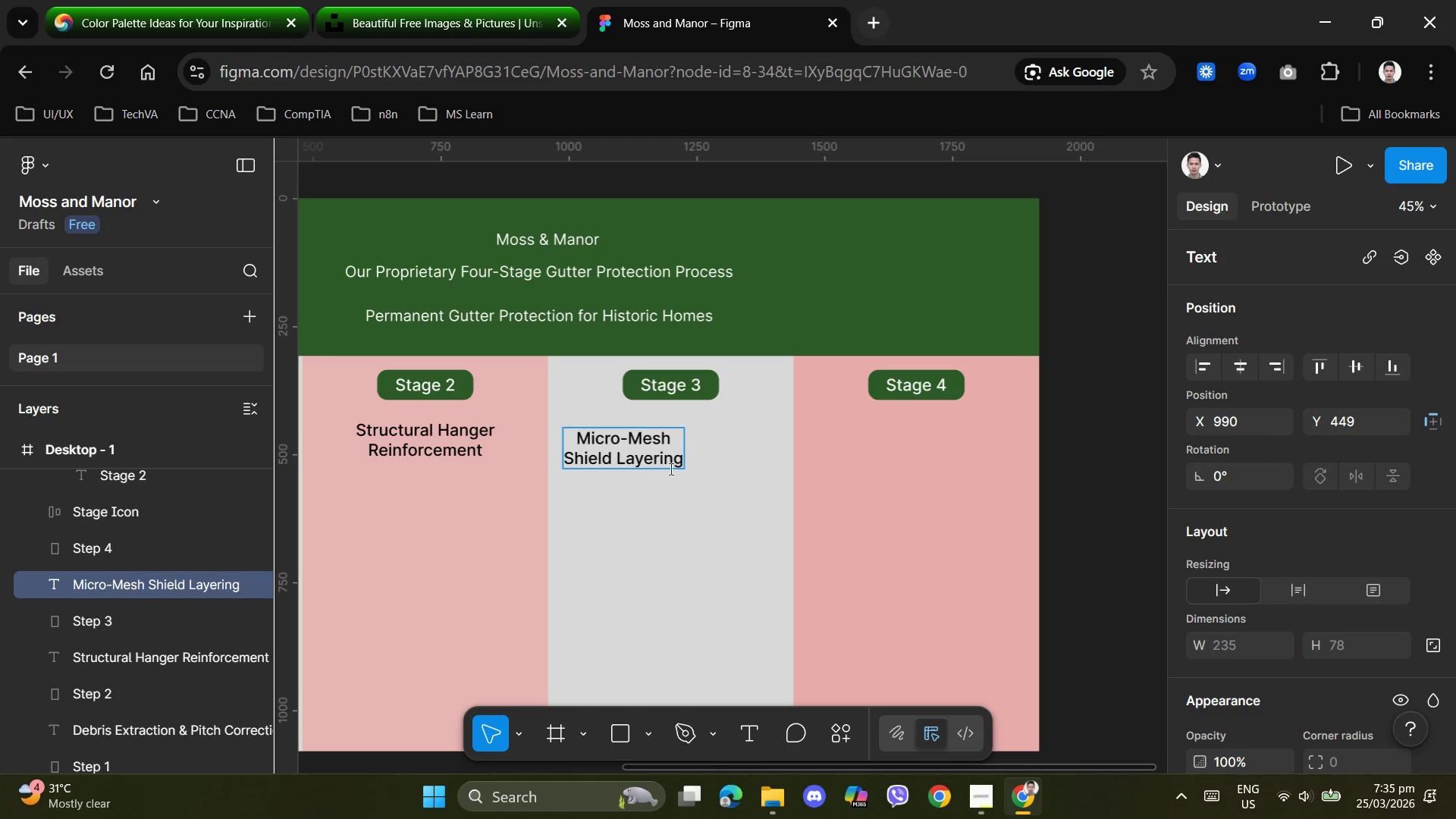 
left_click([697, 568])
 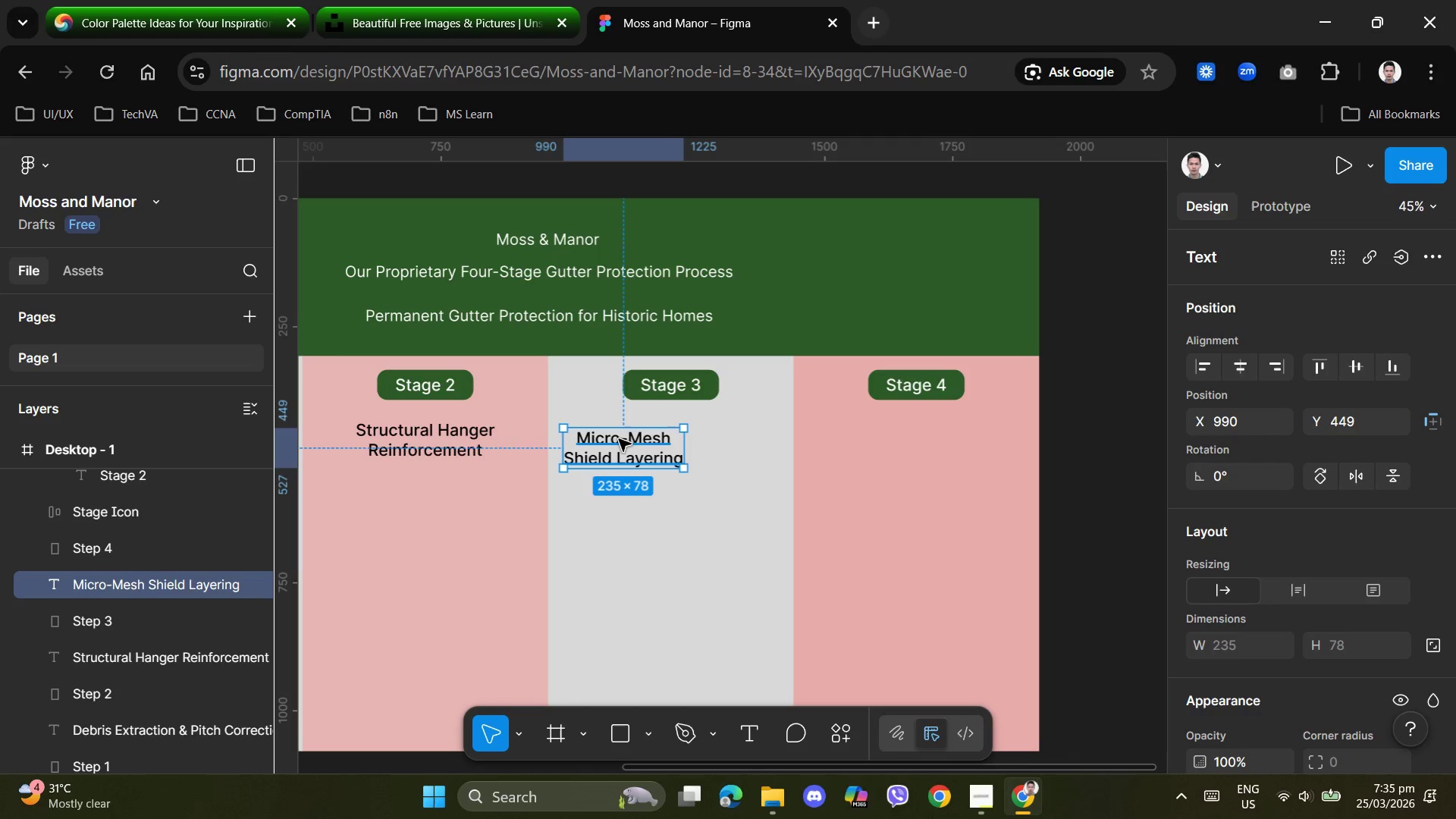 
left_click_drag(start_coordinate=[619, 439], to_coordinate=[667, 432])
 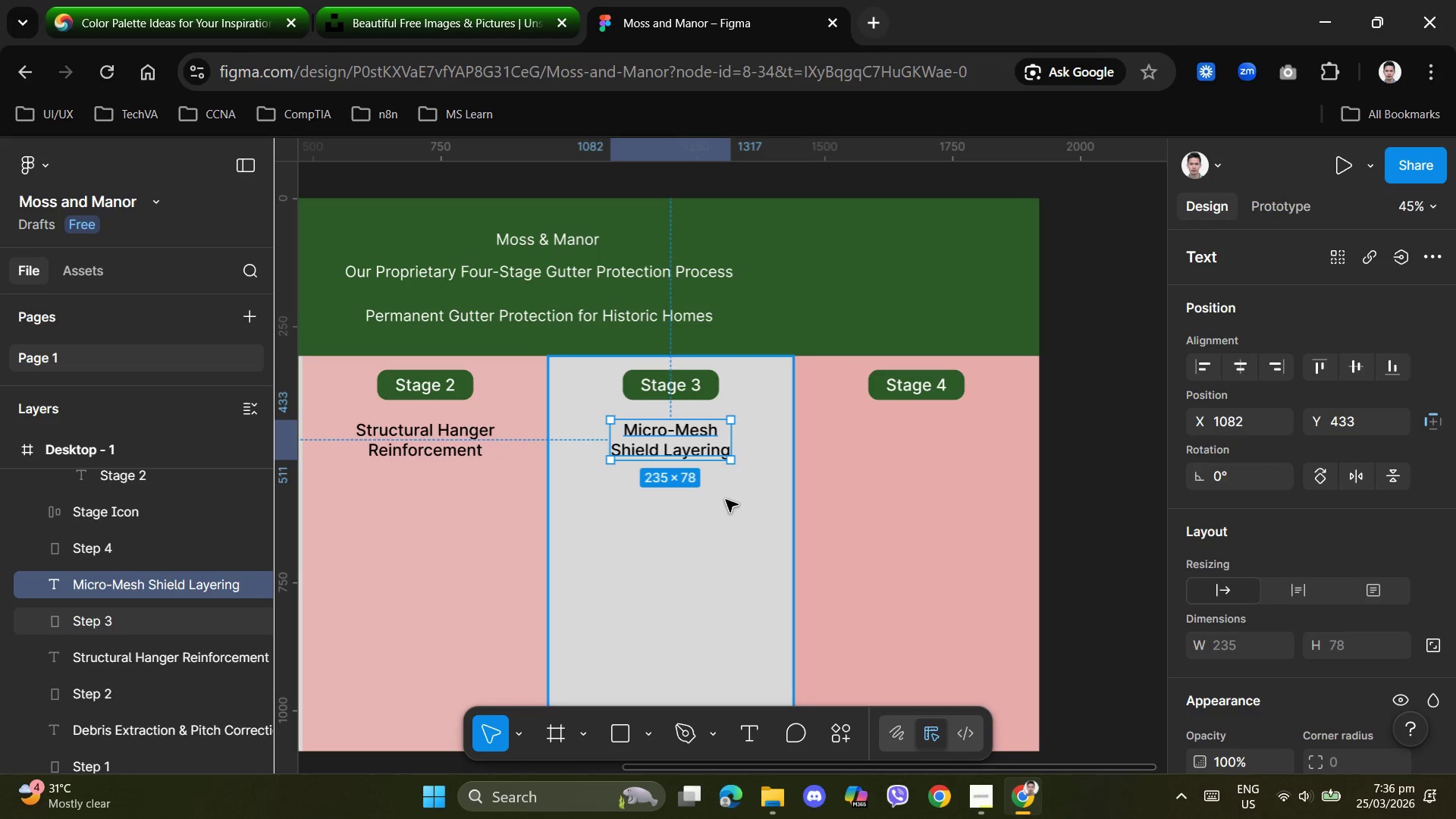 
left_click([726, 500])
 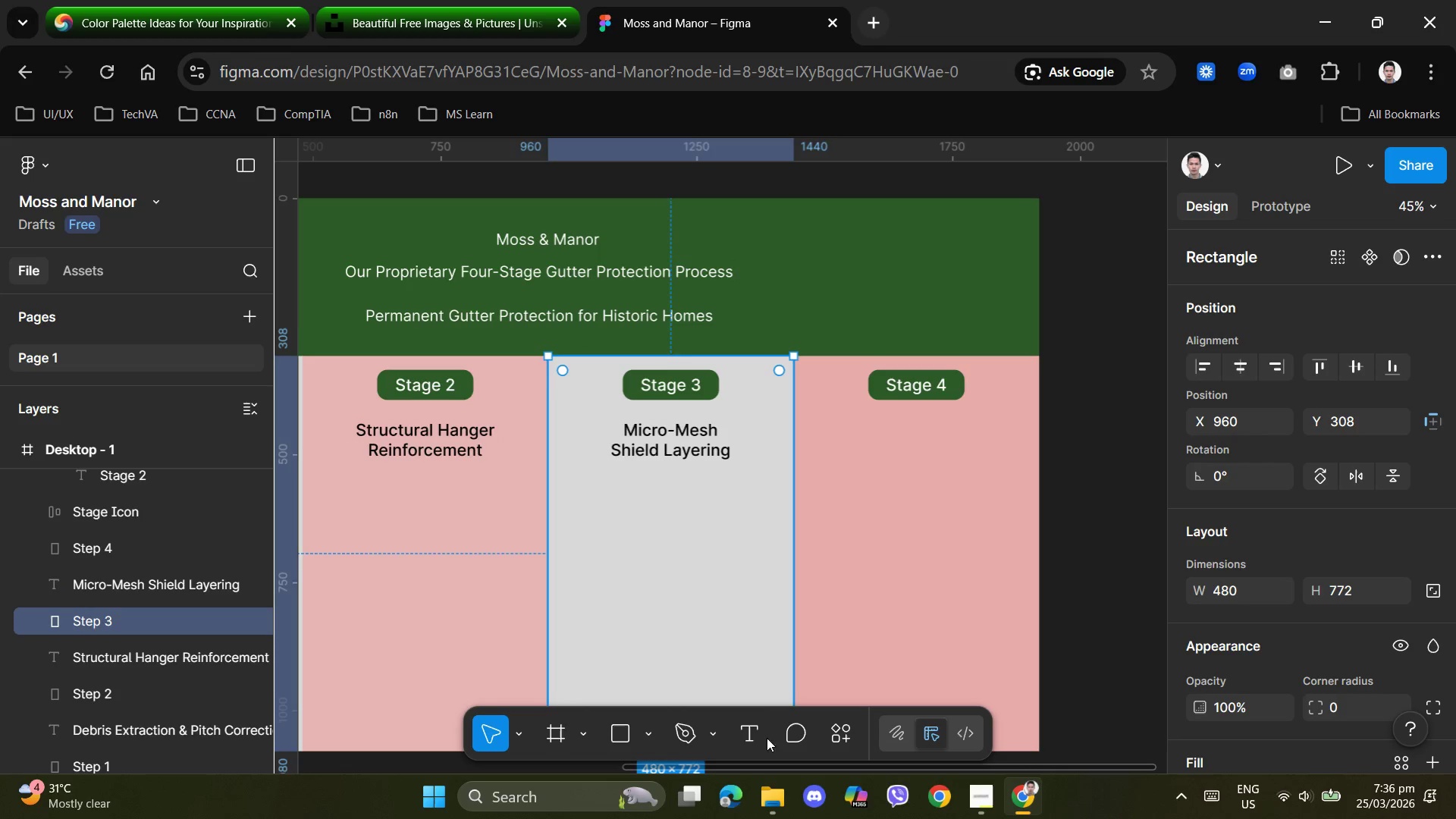 
left_click([750, 734])
 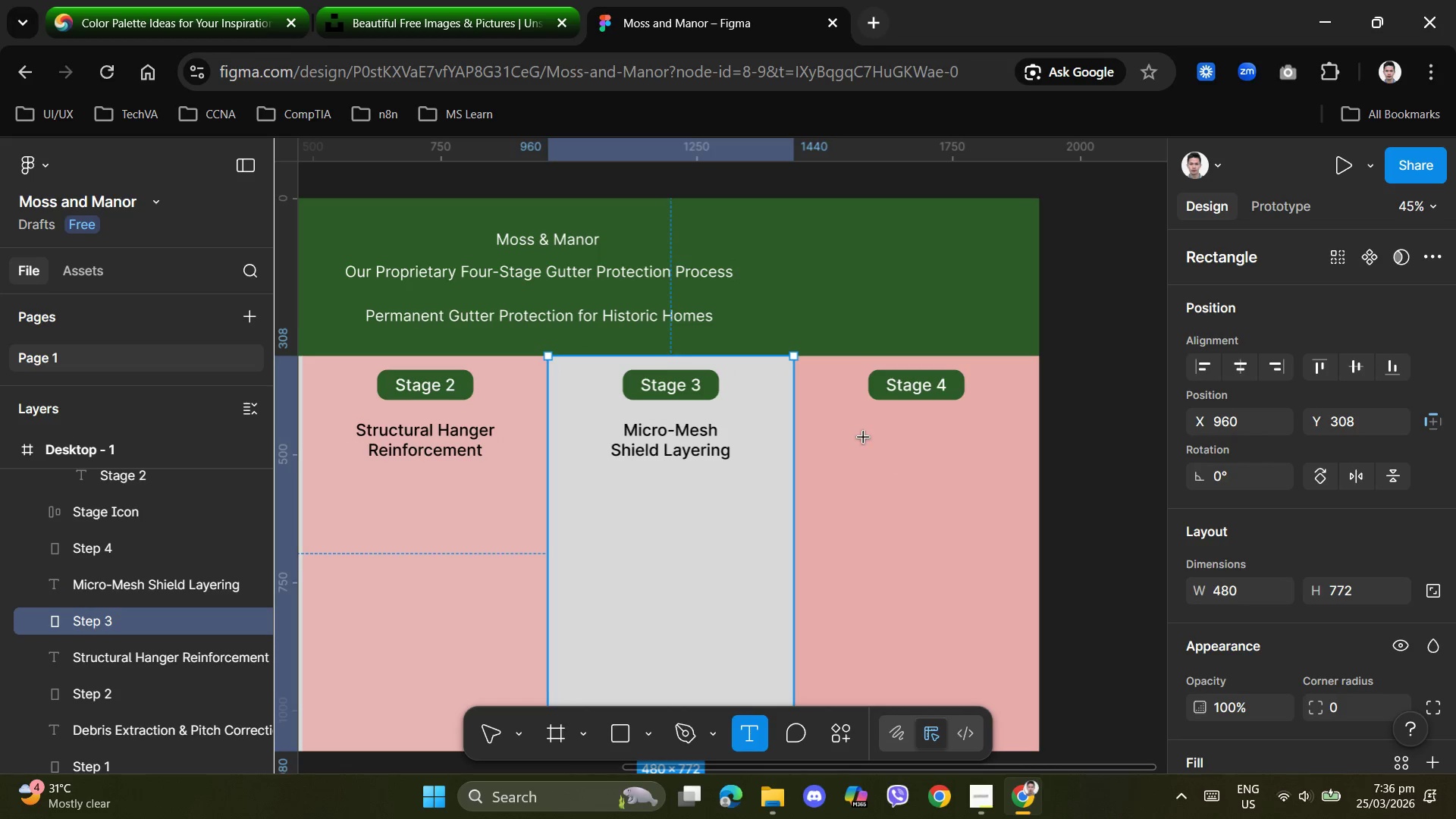 
left_click([861, 432])
 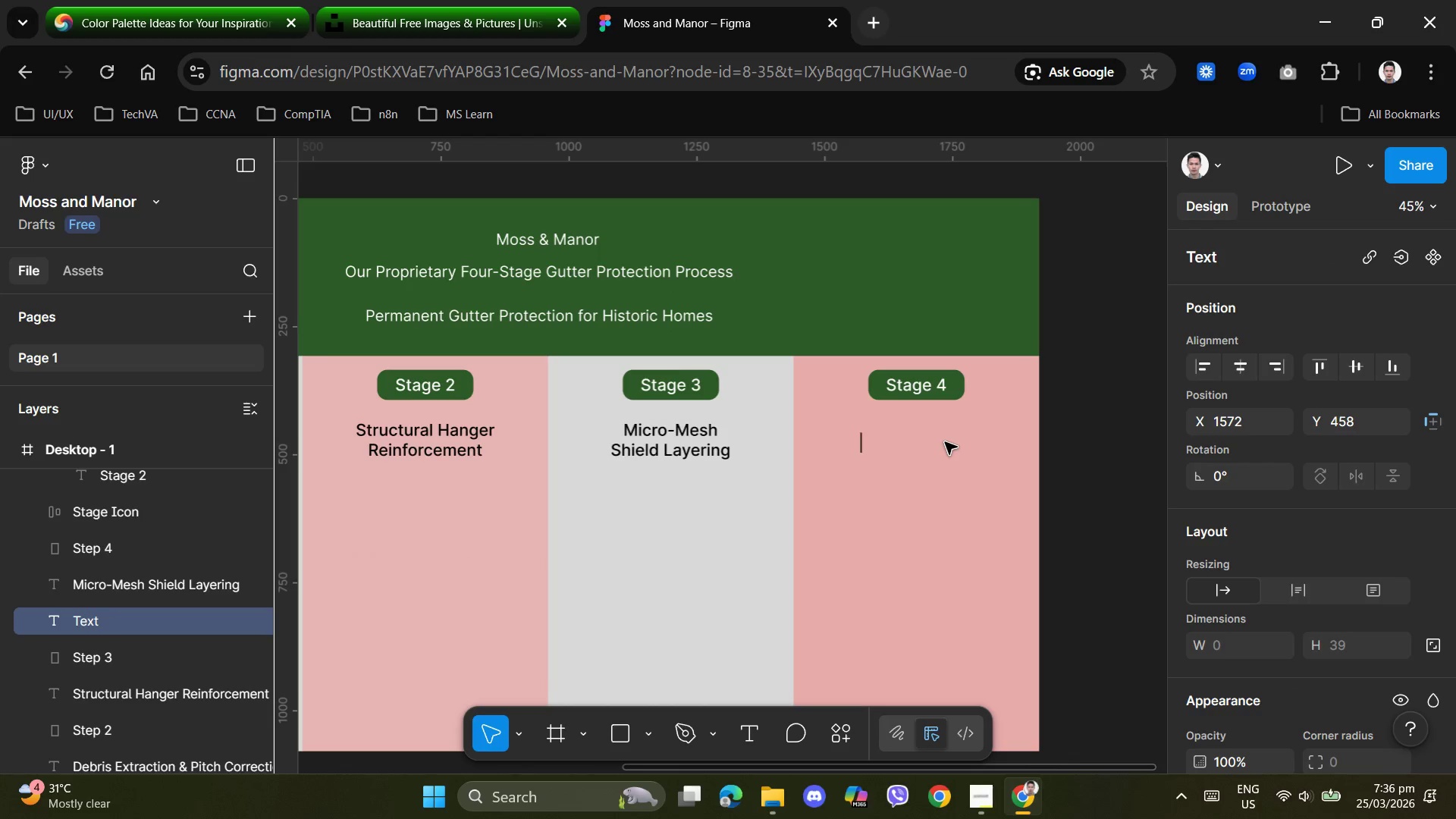 
wait(9.75)
 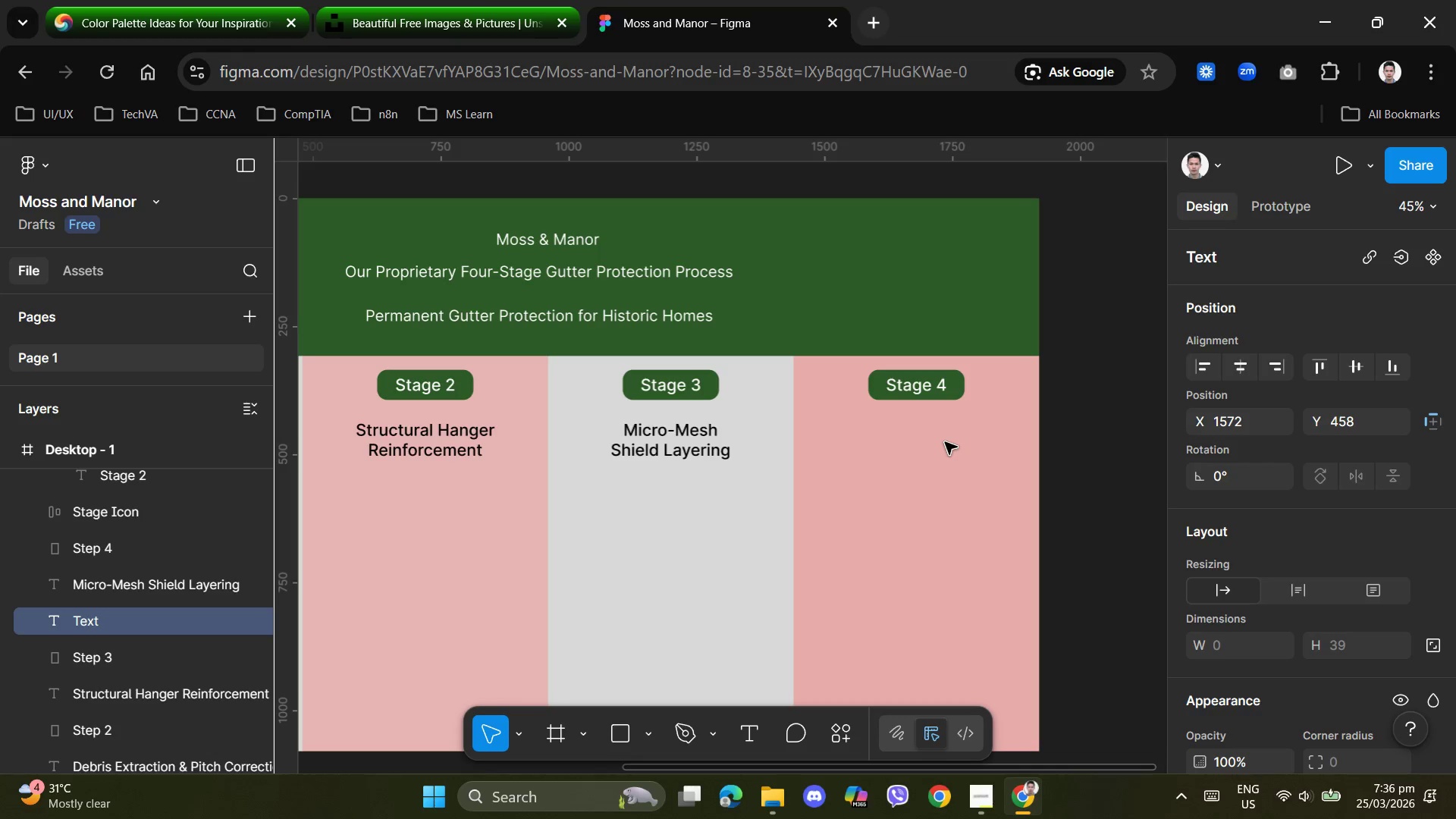 
type(Perime)
key(Backspace)
key(Backspace)
key(Backspace)
key(Backspace)
key(Backspace)
key(Backspace)
key(Backspace)
 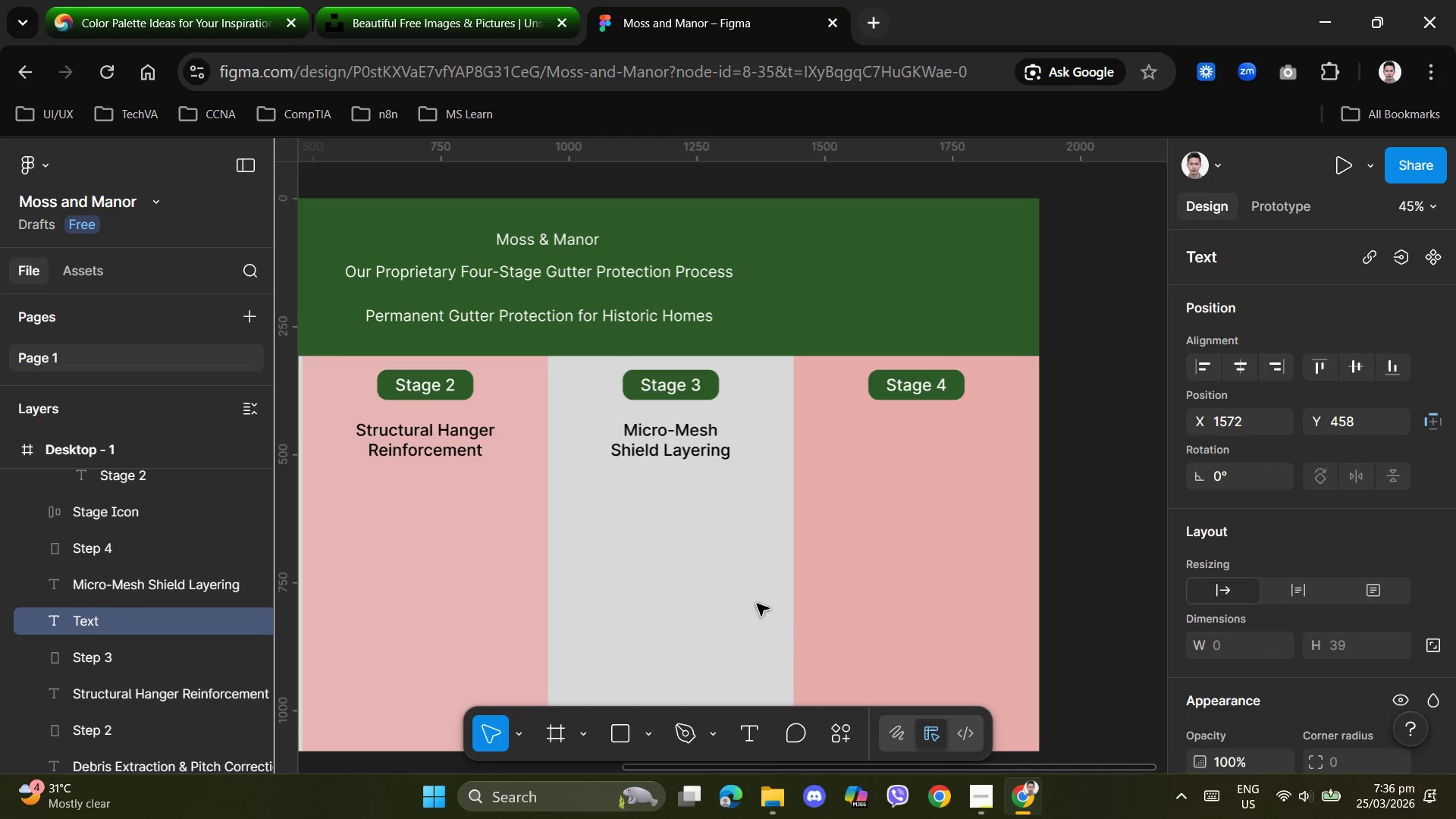 
left_click([703, 555])
 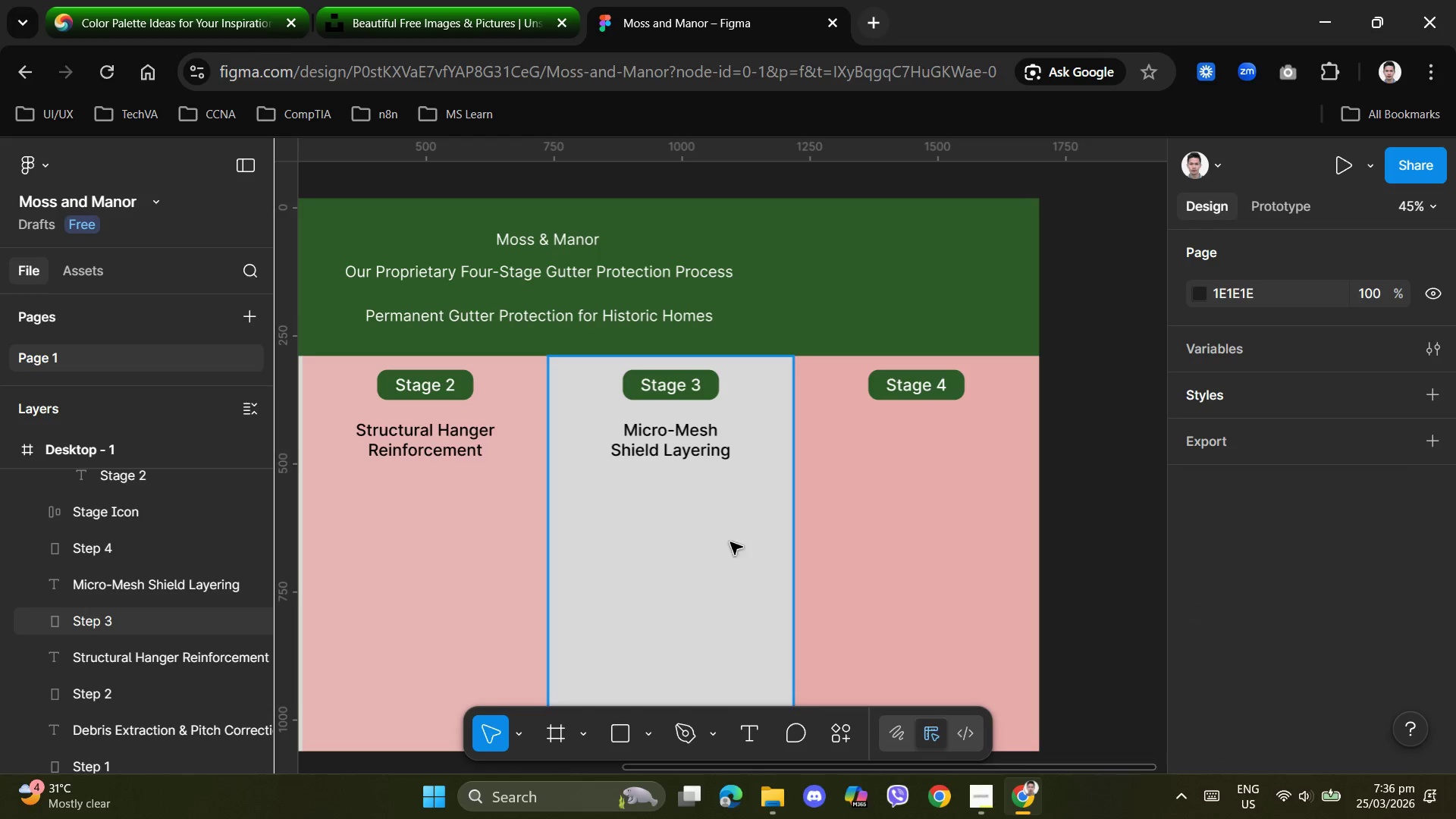 
left_click([853, 456])
 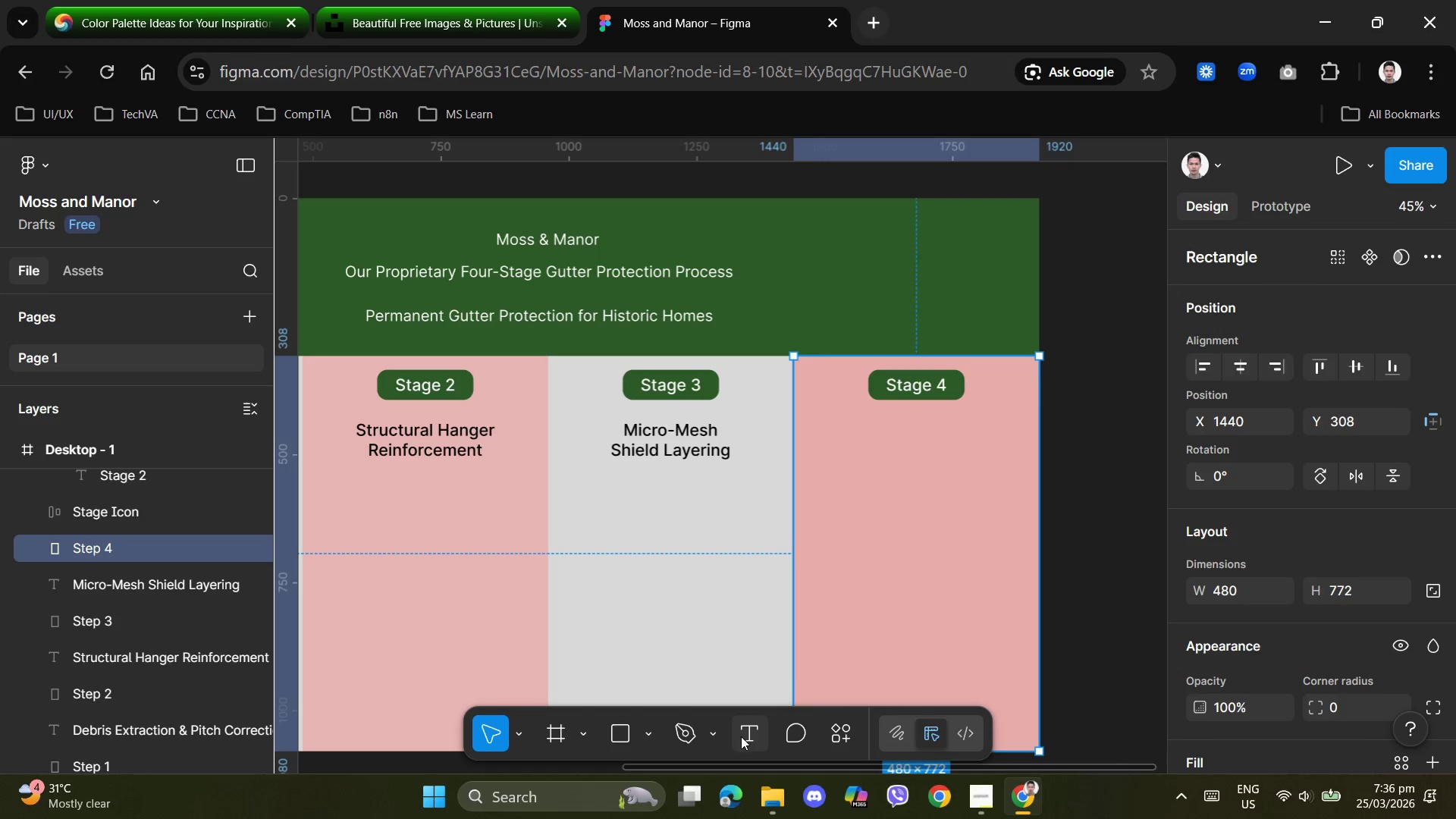 
left_click([745, 736])
 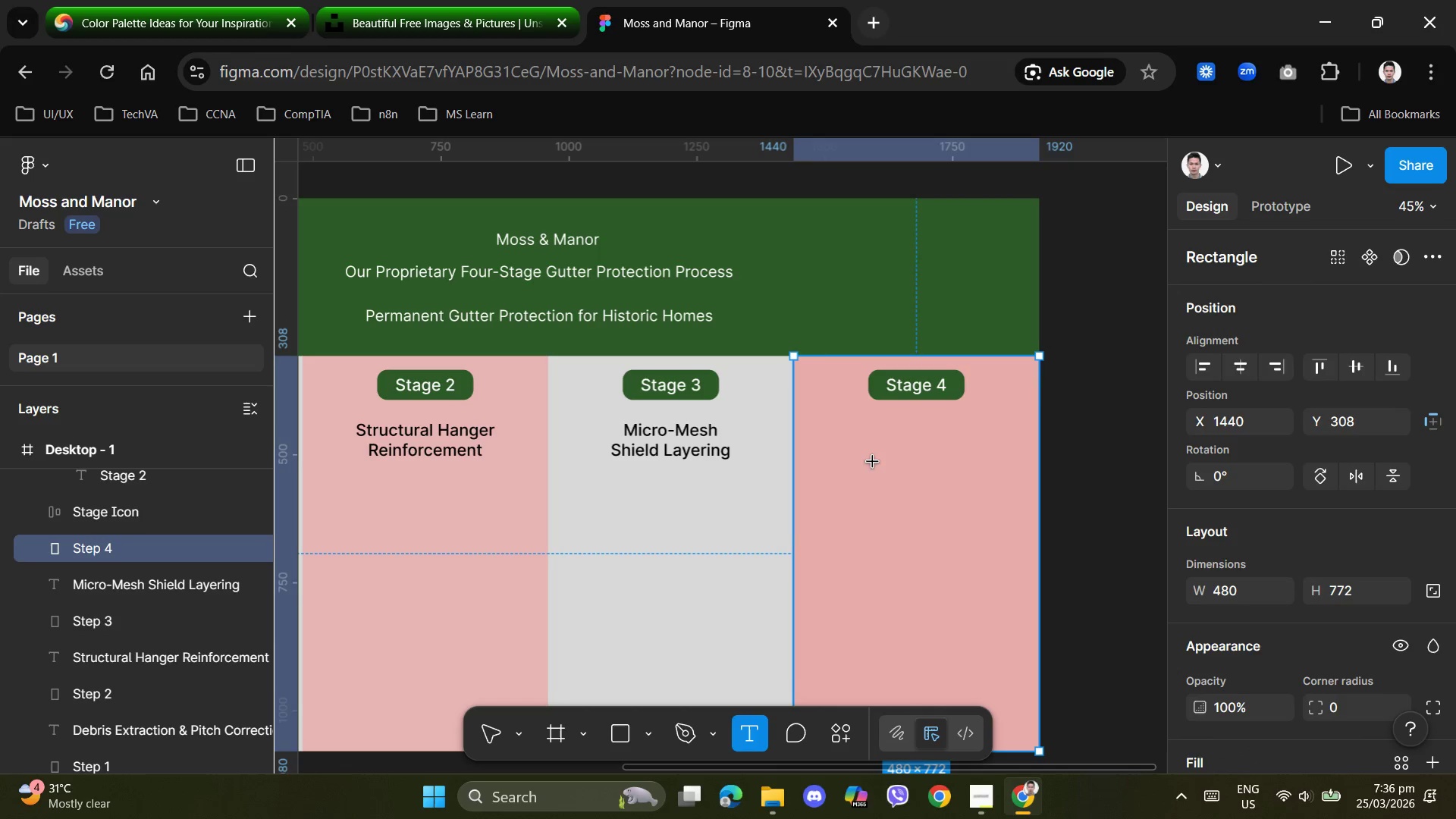 
left_click([871, 460])
 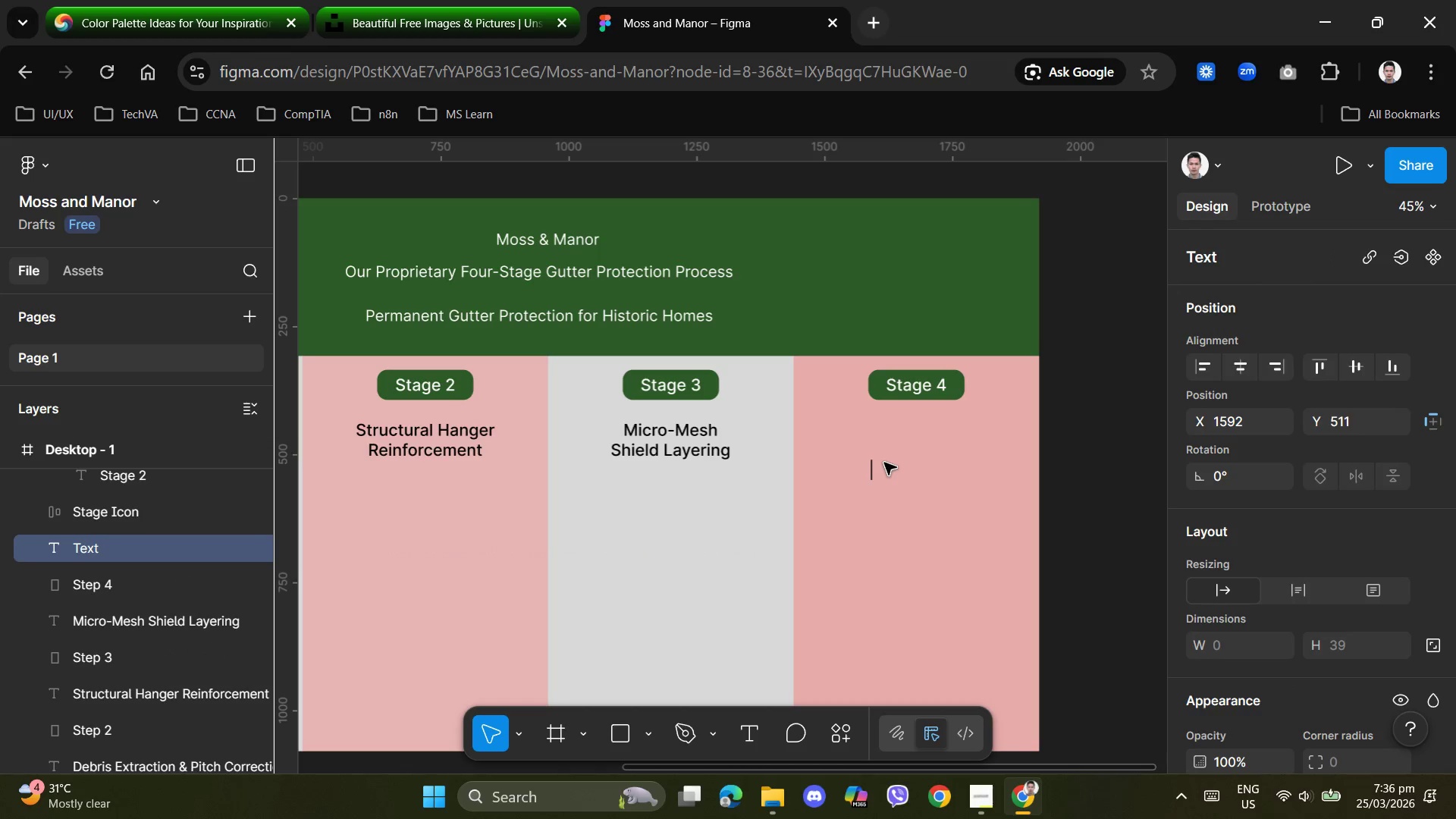 
type(s)
key(Backspace)
type(Perimeter Seal)
 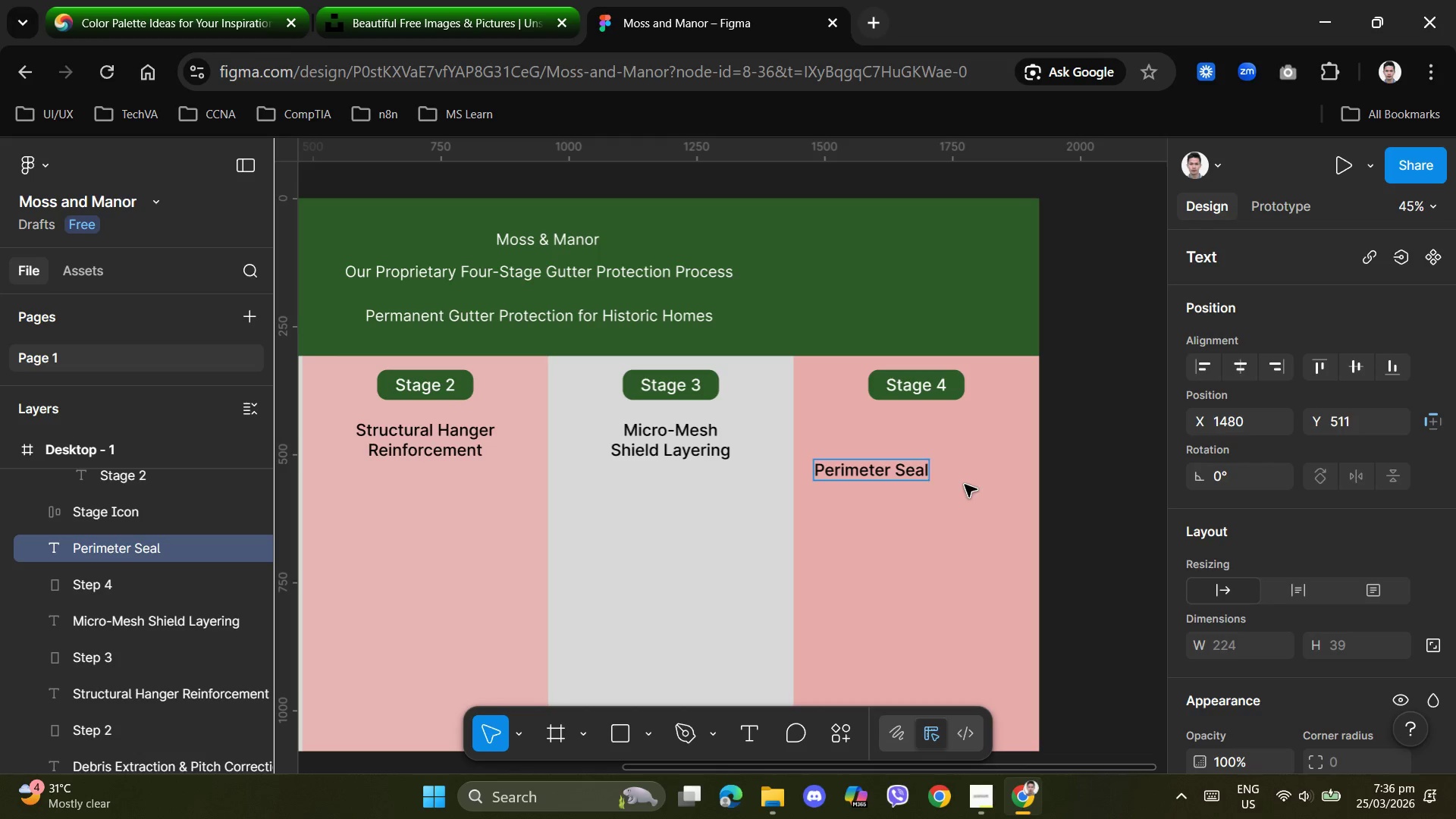 
key(Enter)
 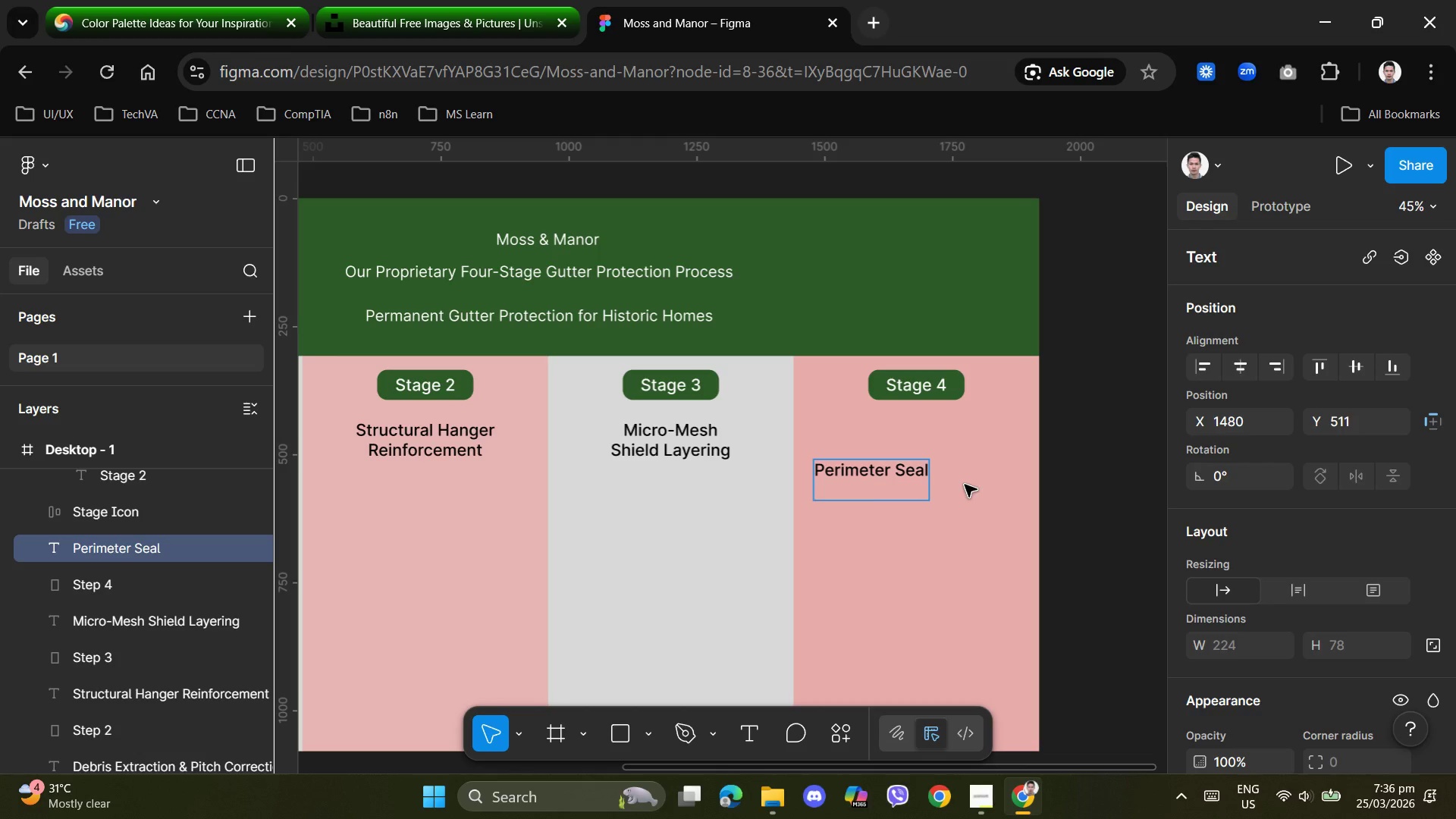 
type(& Flow Test)
 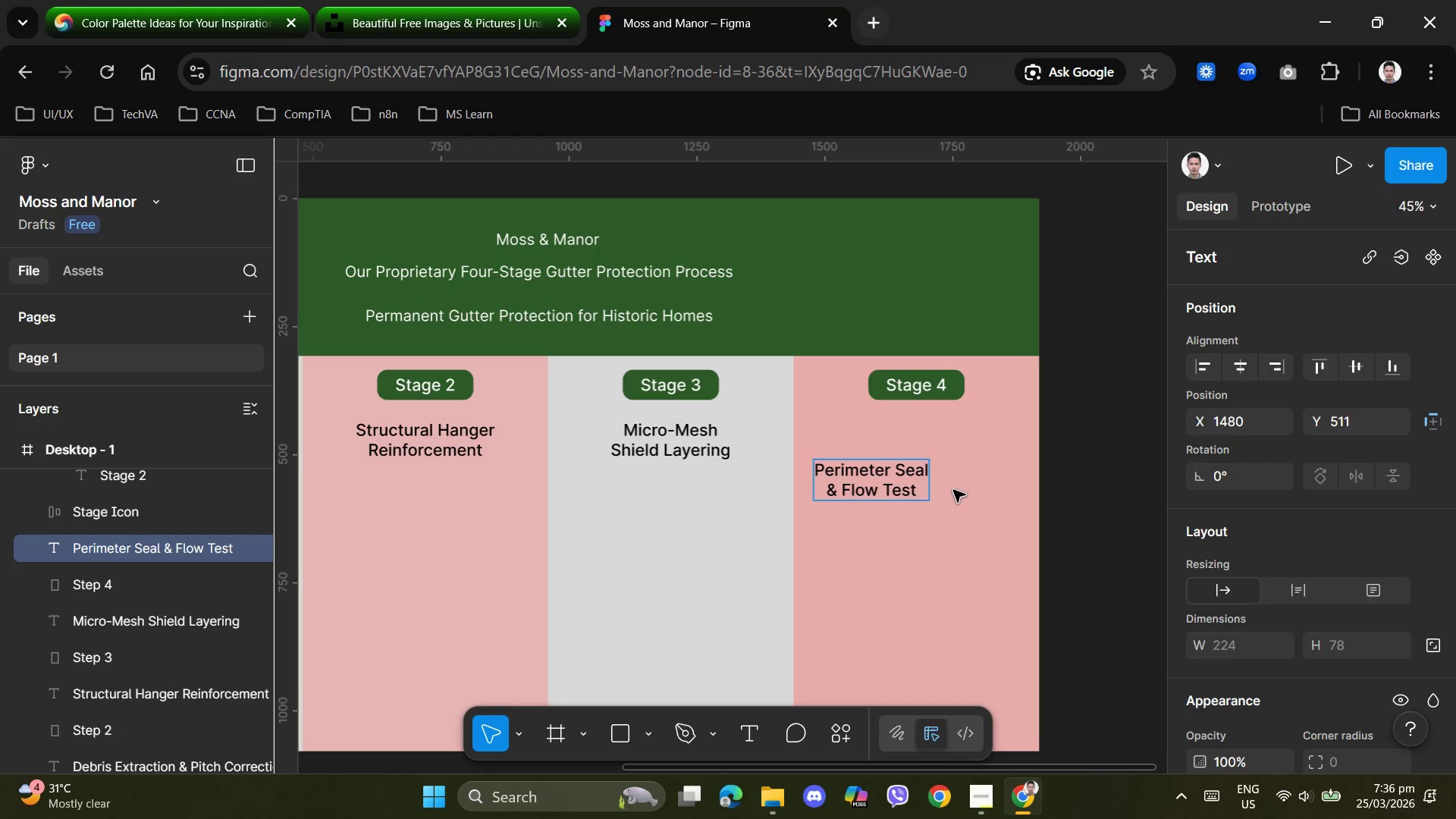 
left_click([895, 590])
 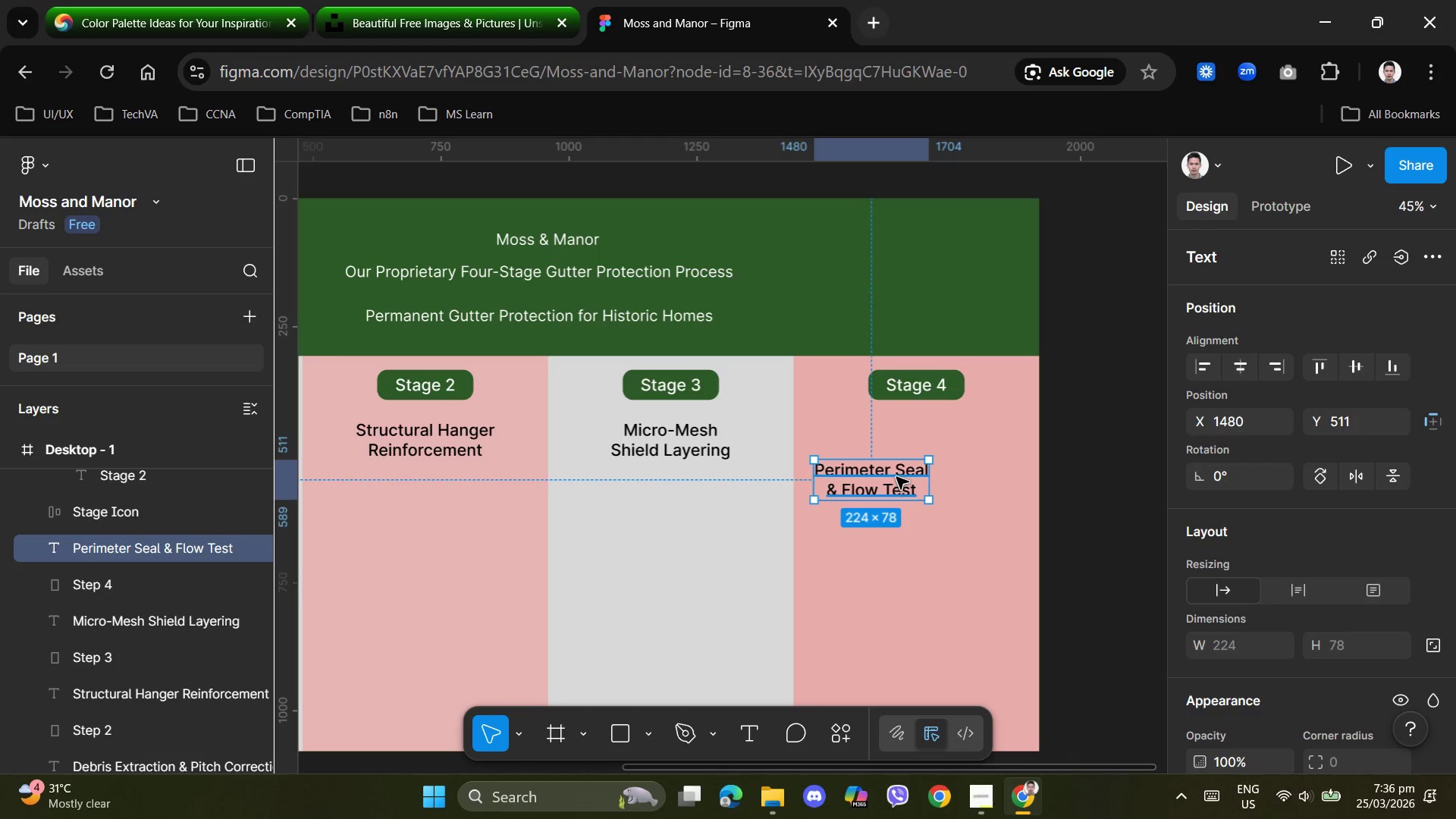 
left_click_drag(start_coordinate=[896, 477], to_coordinate=[941, 440])
 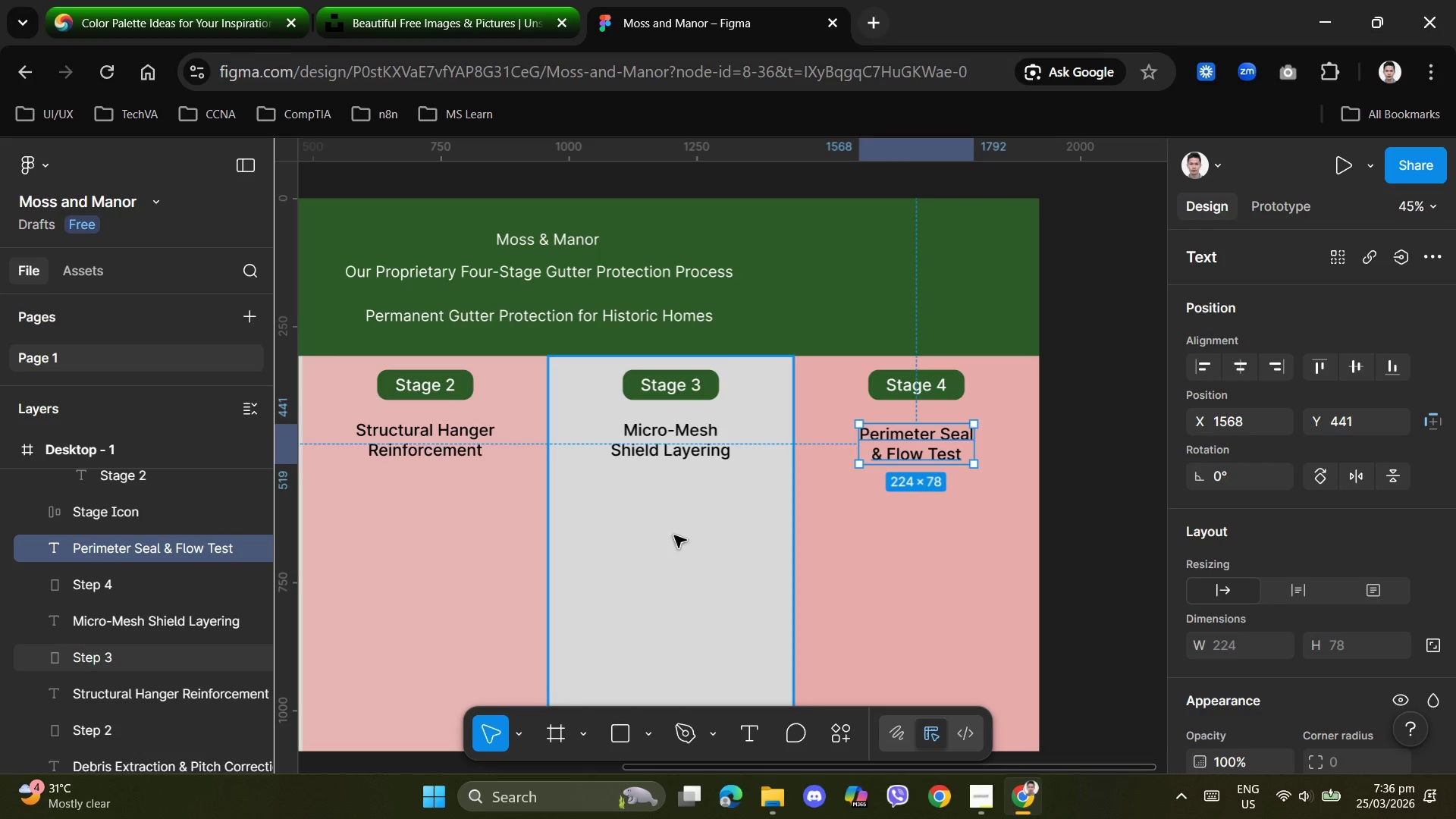 
left_click([674, 535])
 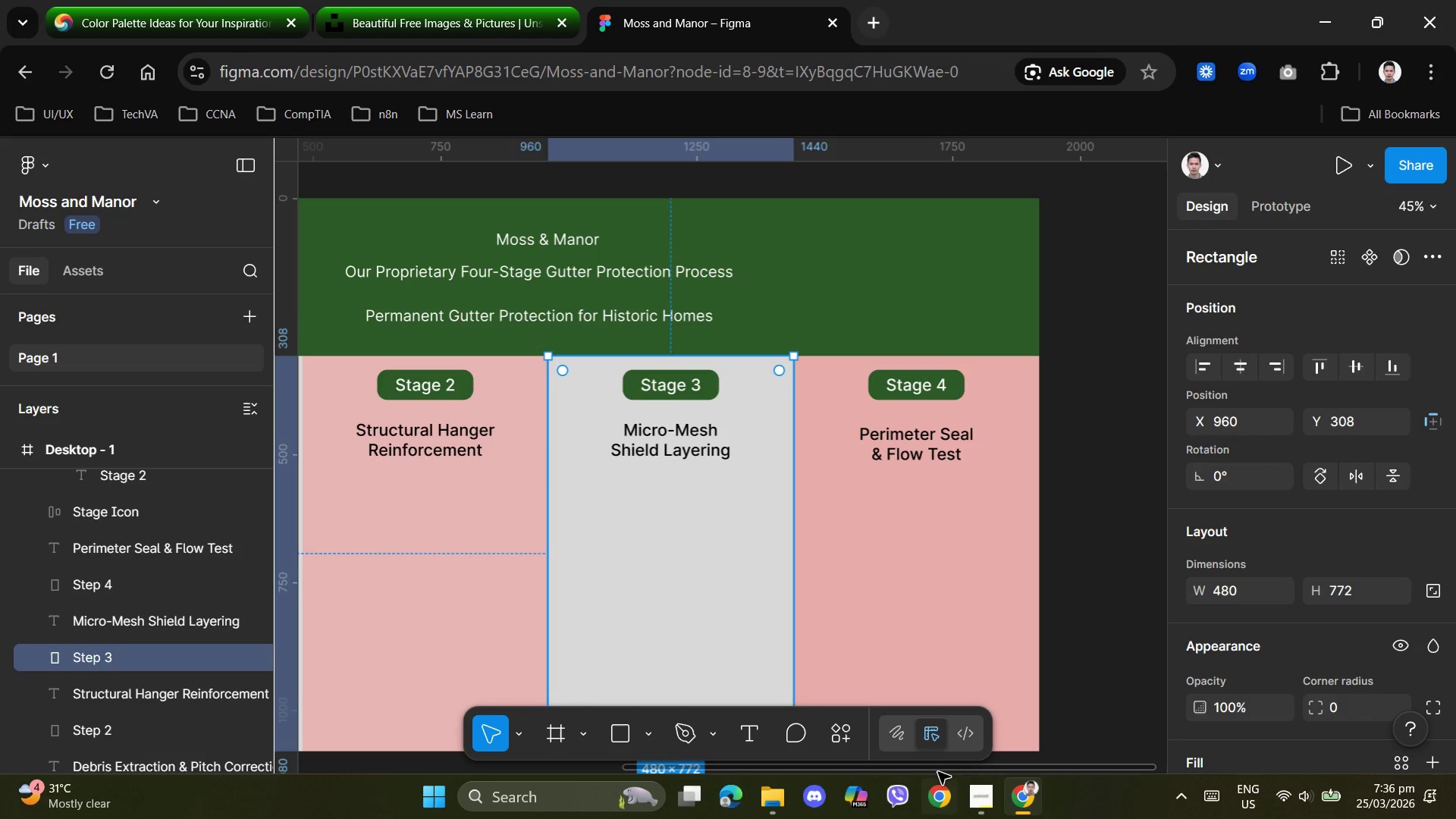 
left_click_drag(start_coordinate=[938, 770], to_coordinate=[726, 760])
 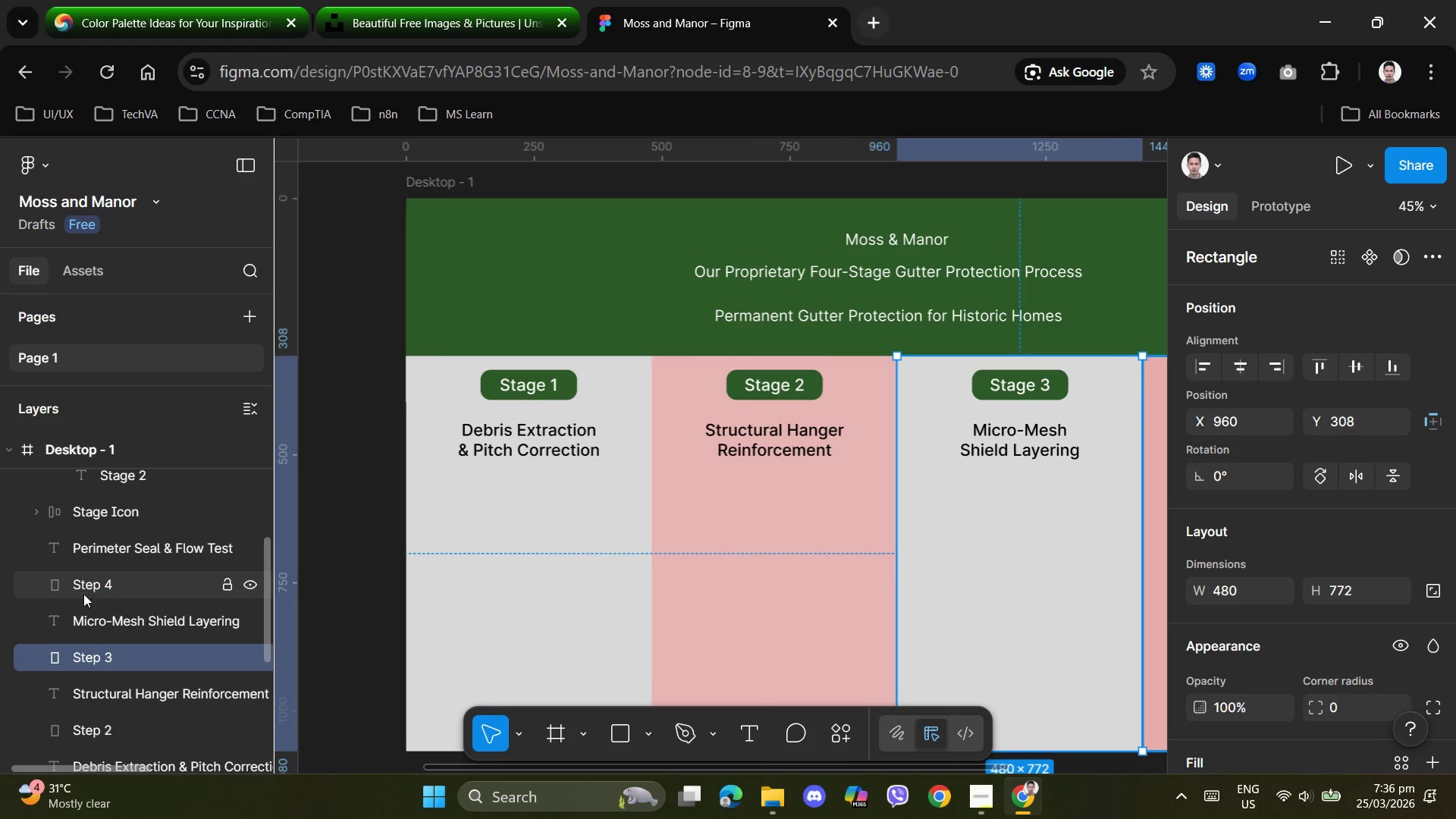 
scroll: coordinate [97, 607], scroll_direction: down, amount: 3.0
 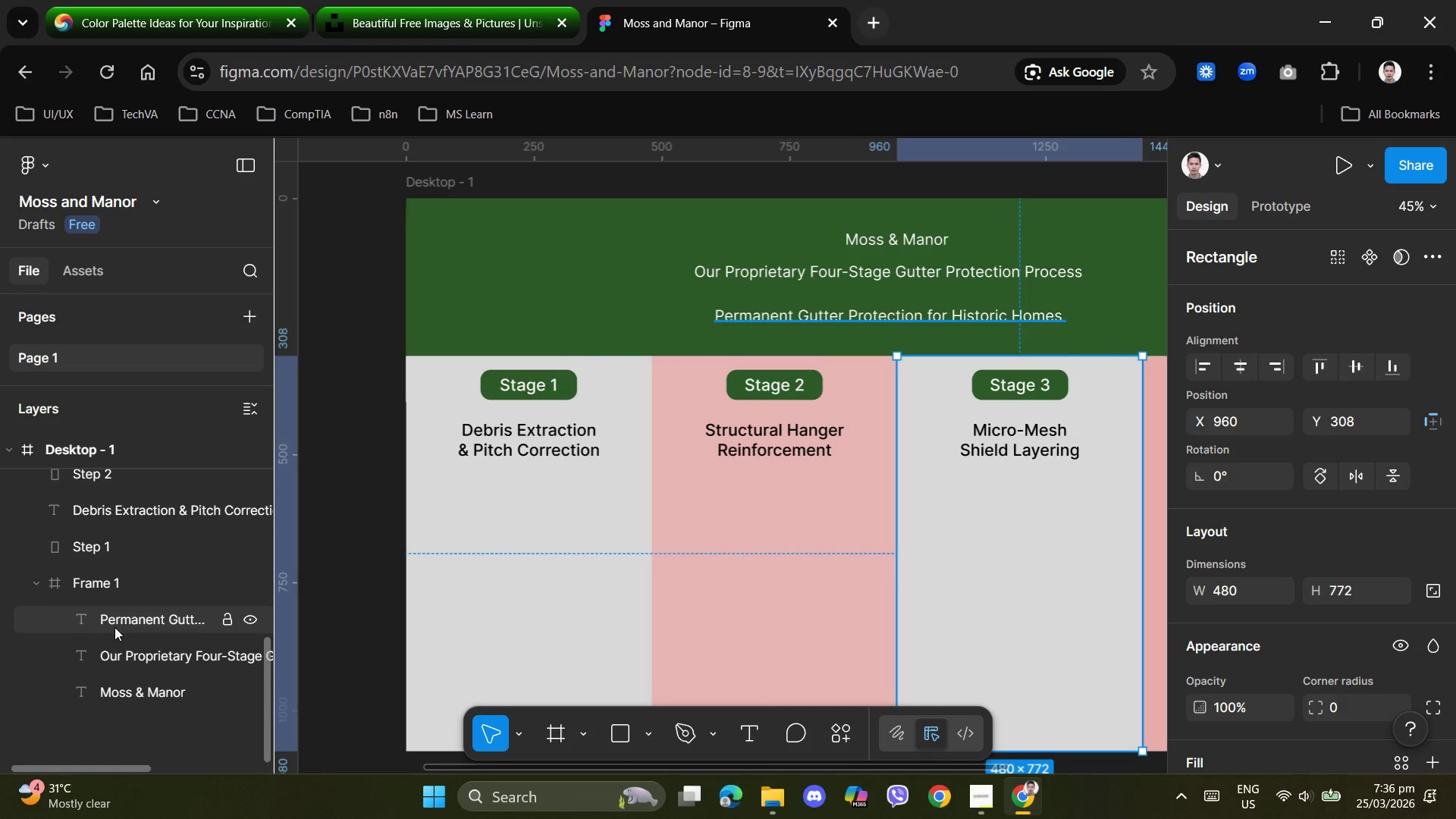 
scroll: coordinate [143, 643], scroll_direction: up, amount: 3.0
 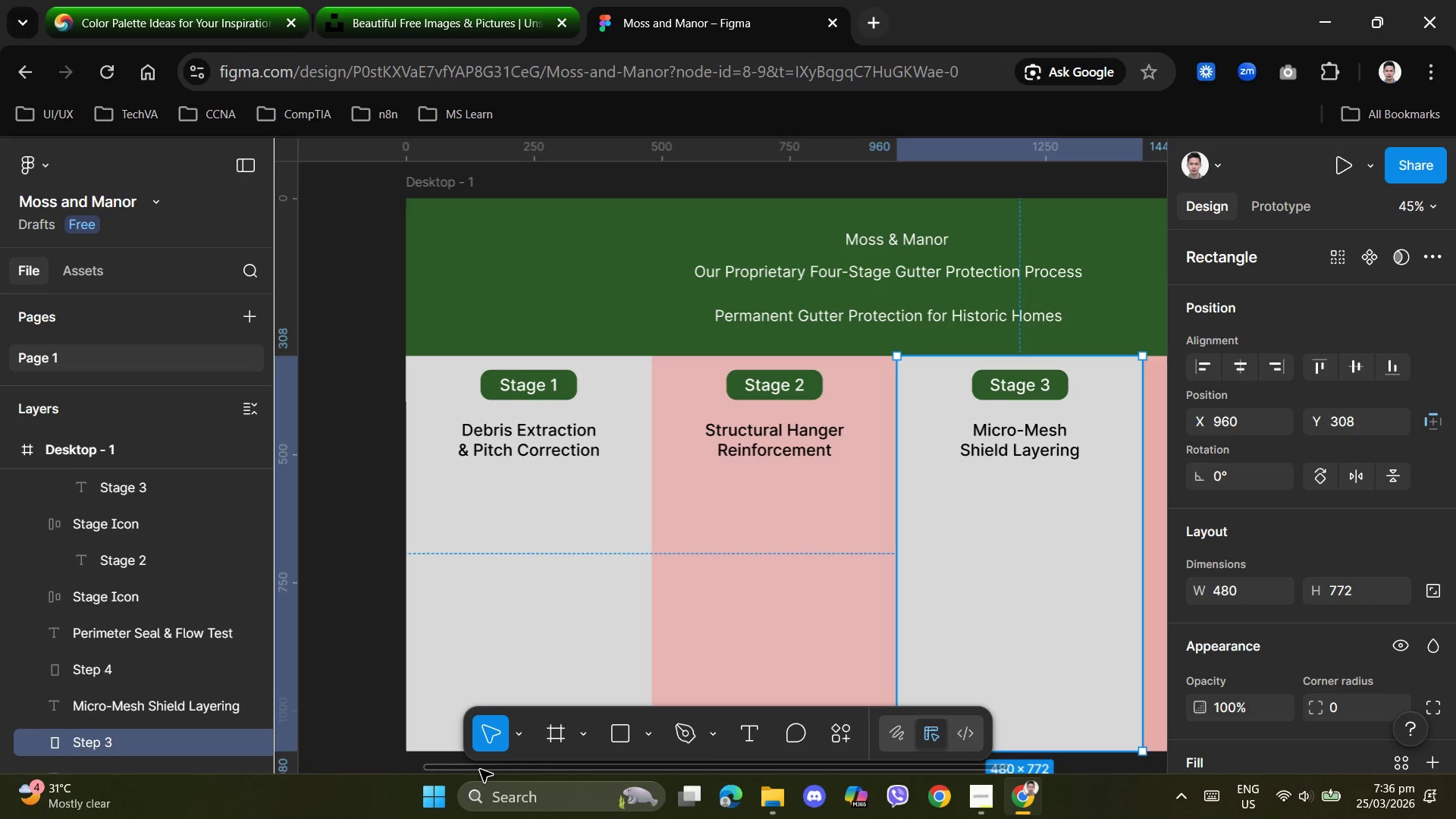 
left_click_drag(start_coordinate=[480, 770], to_coordinate=[296, 748])
 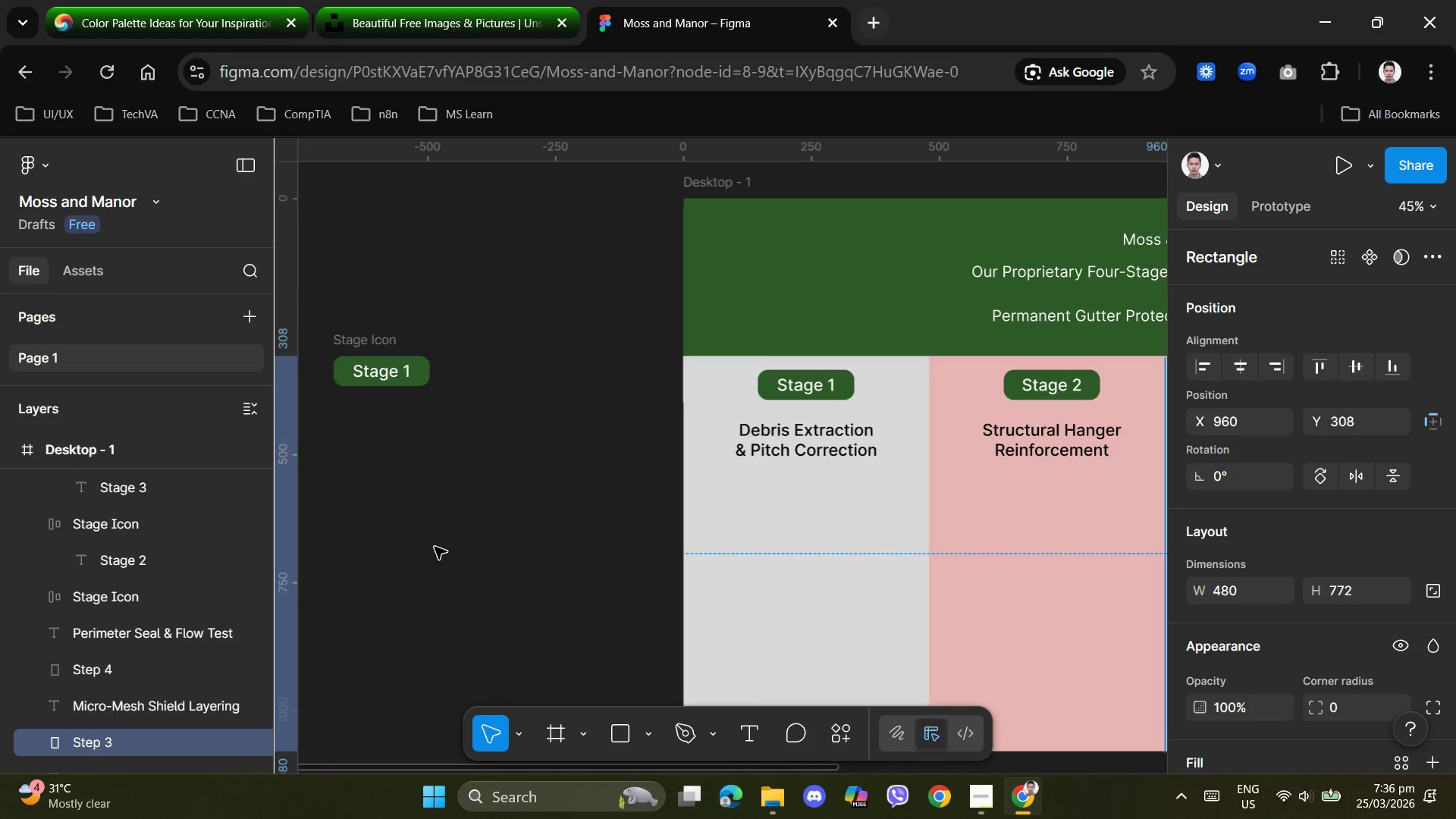 
left_click([437, 545])
 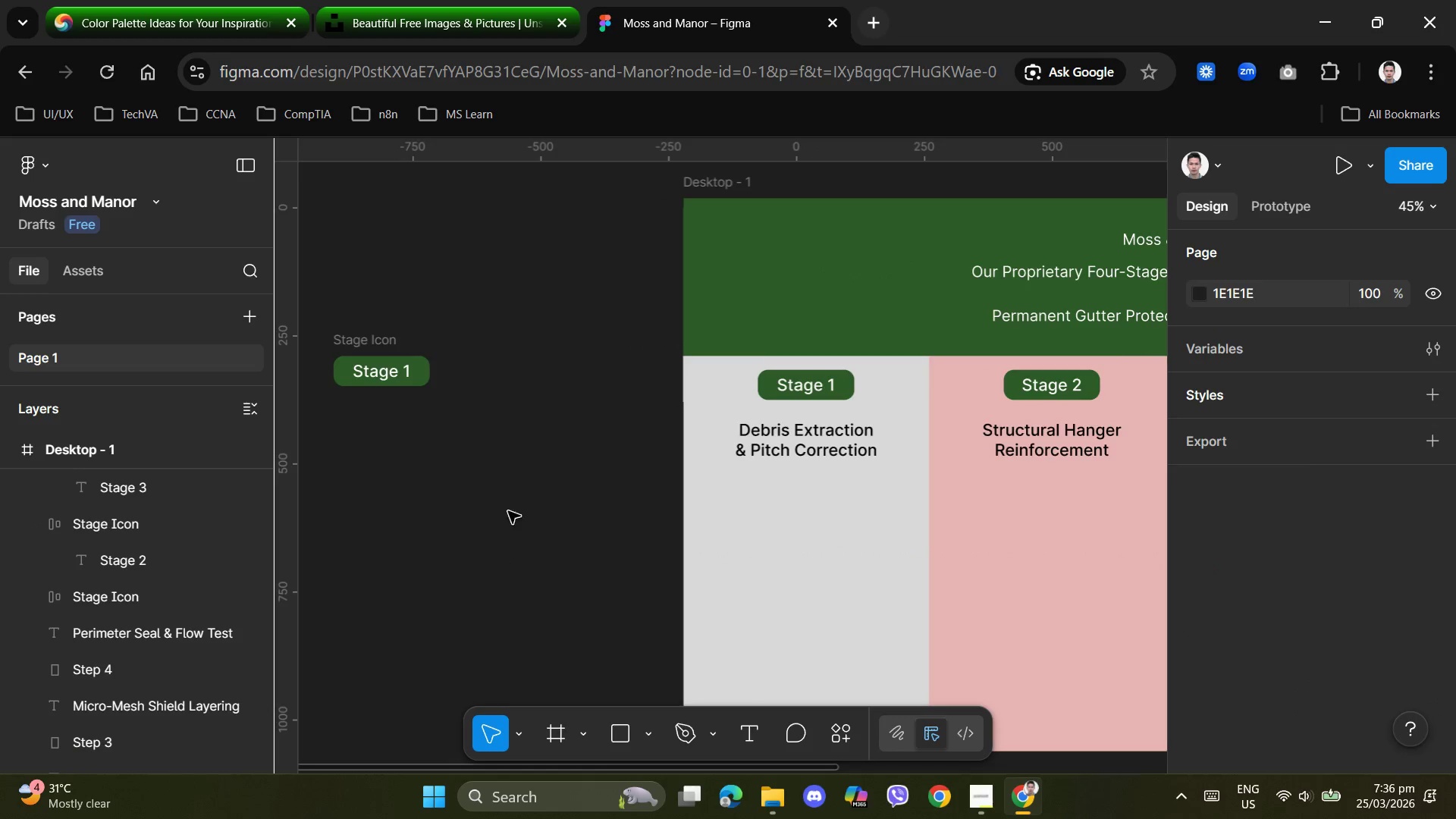 
left_click_drag(start_coordinate=[515, 498], to_coordinate=[323, 300])
 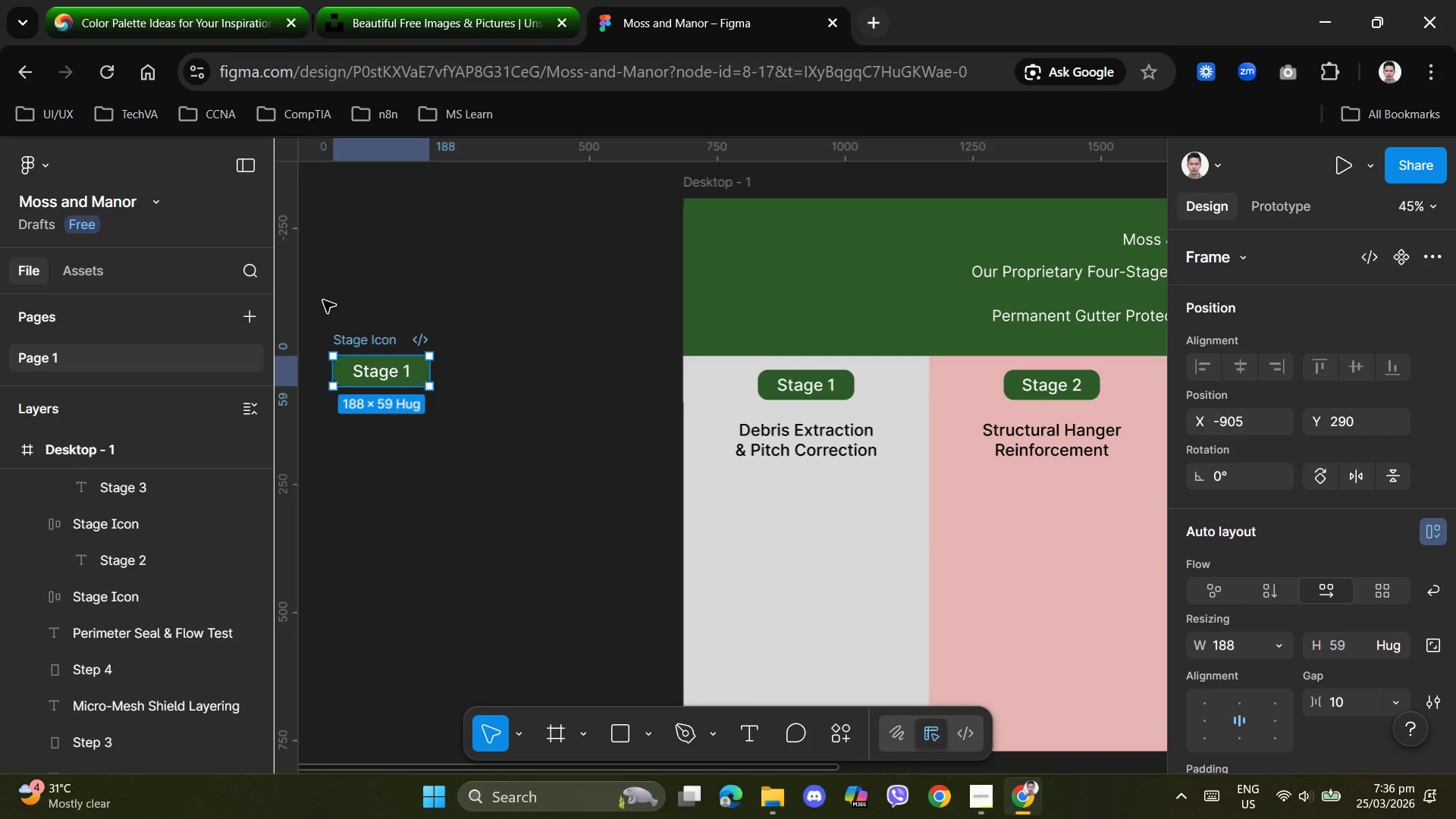 
key(Delete)
 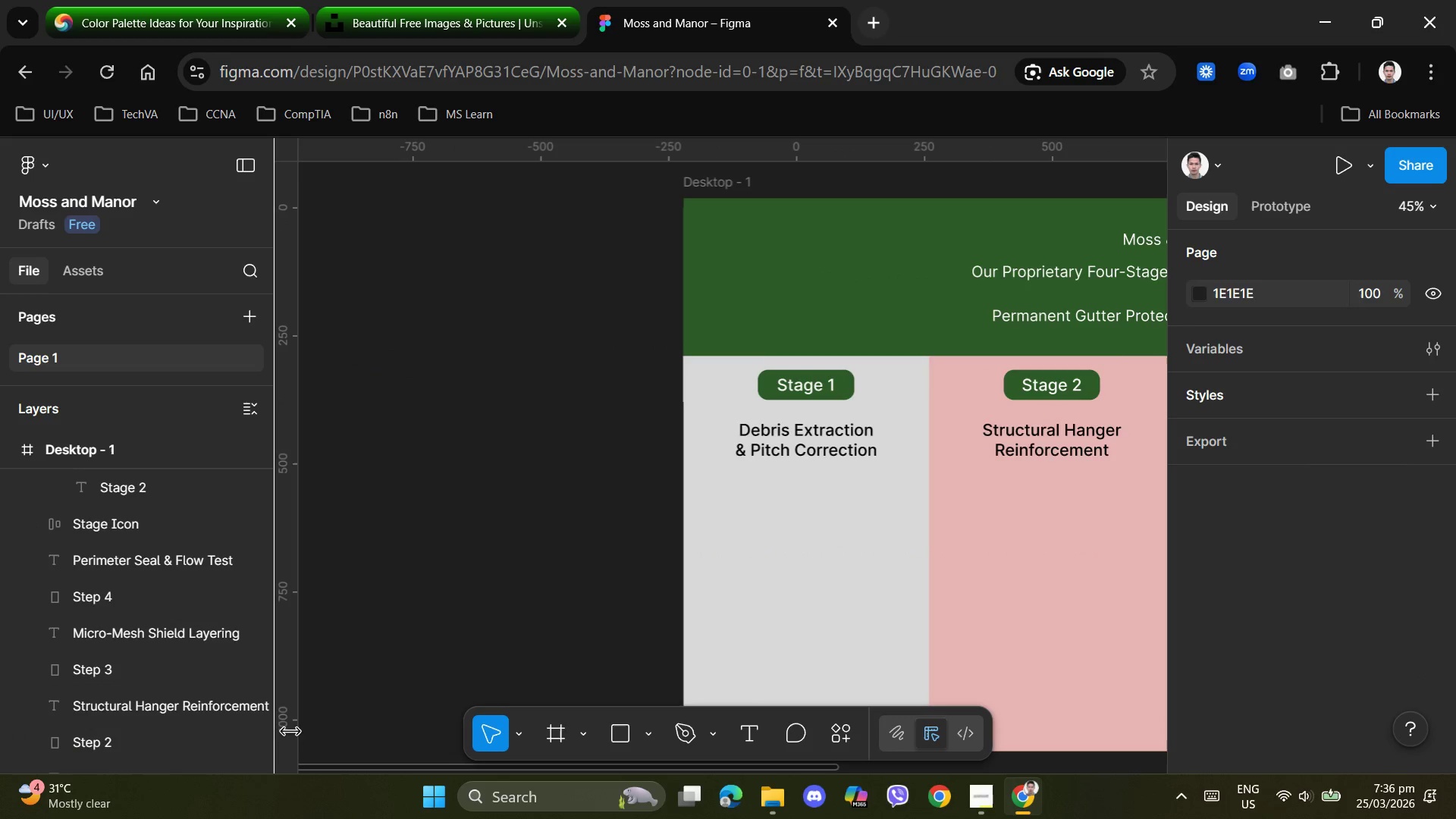 
left_click_drag(start_coordinate=[359, 769], to_coordinate=[628, 731])
 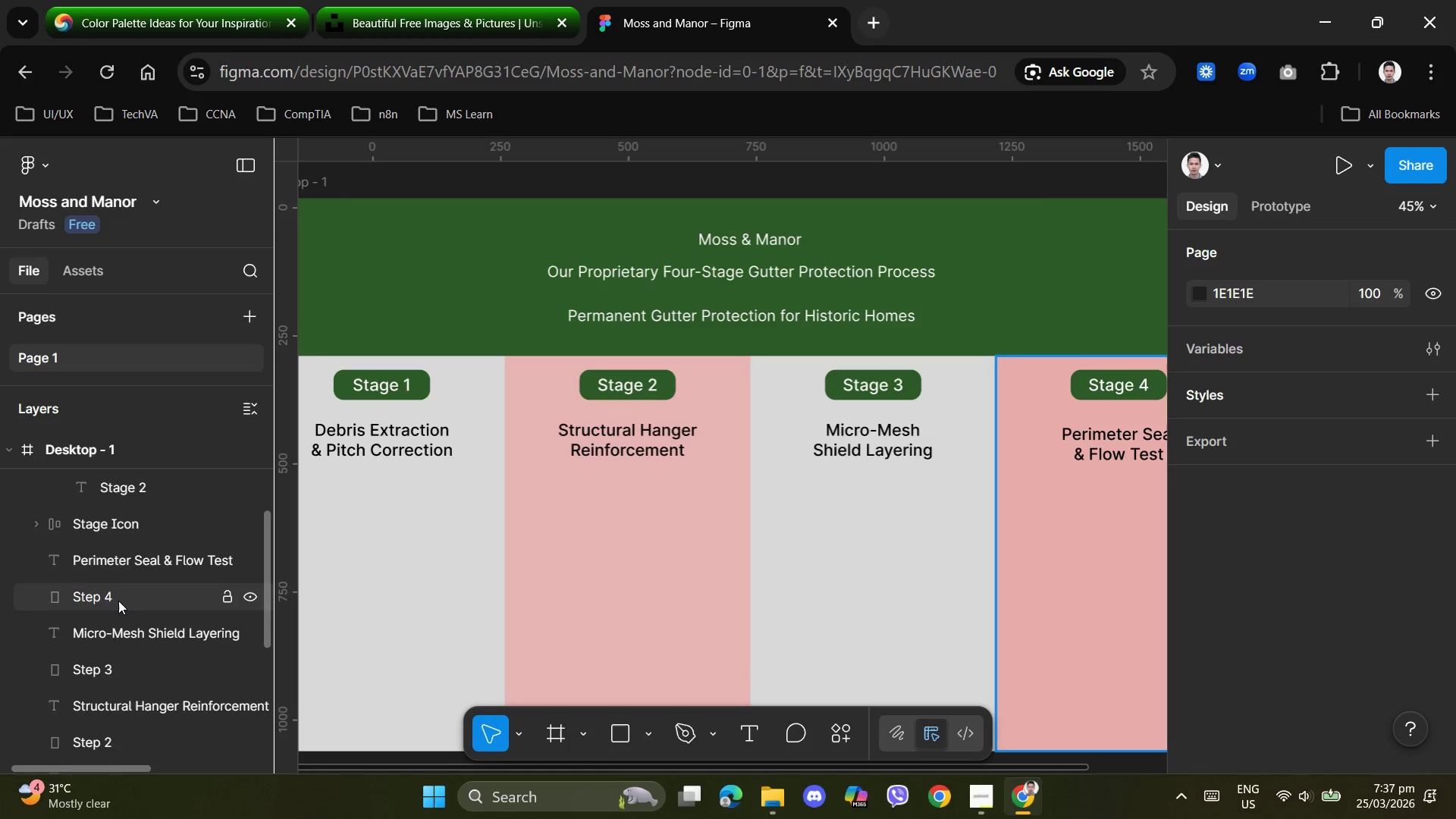 
scroll: coordinate [152, 630], scroll_direction: down, amount: 3.0
 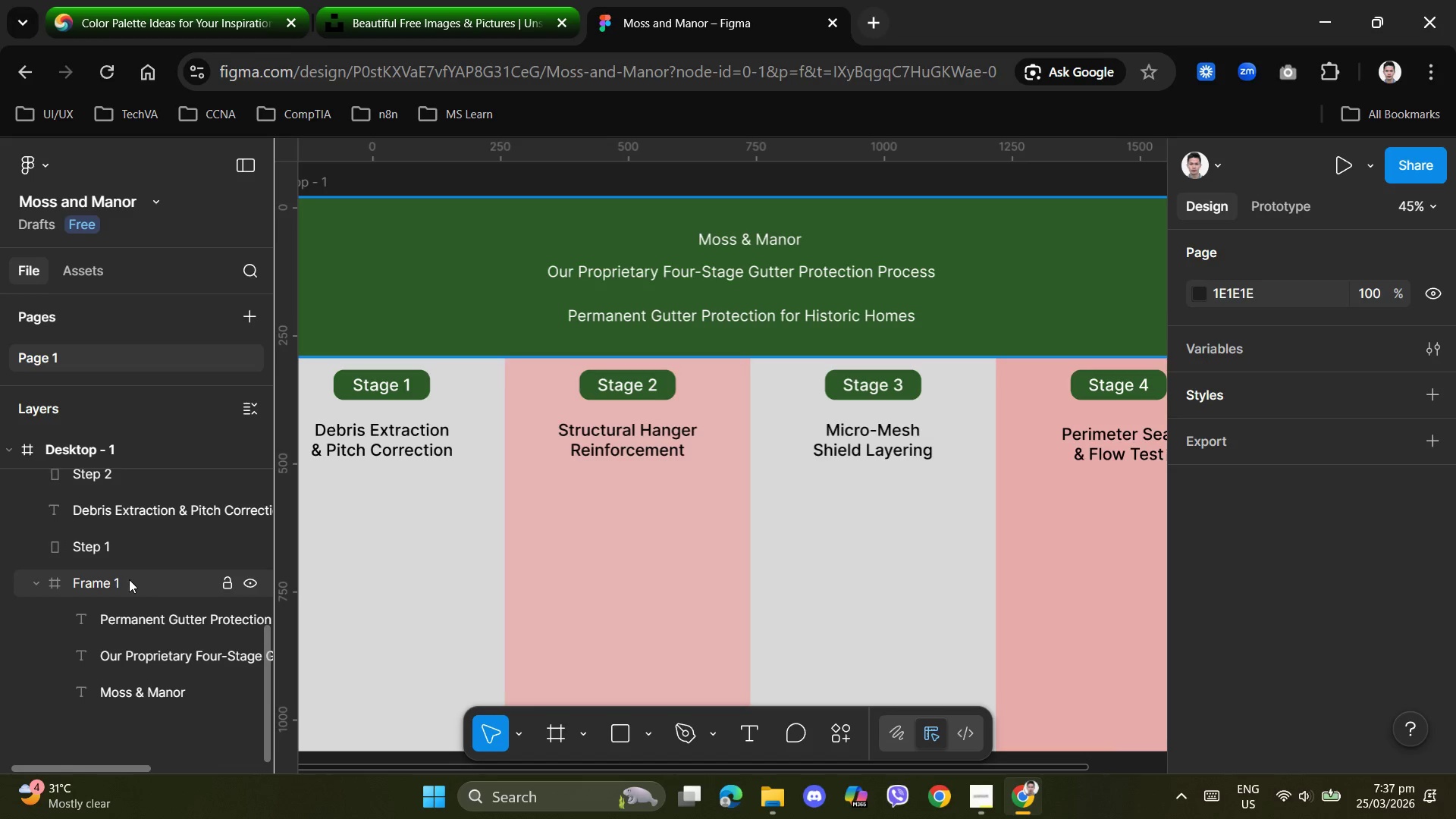 
scroll: coordinate [122, 588], scroll_direction: up, amount: 2.0
 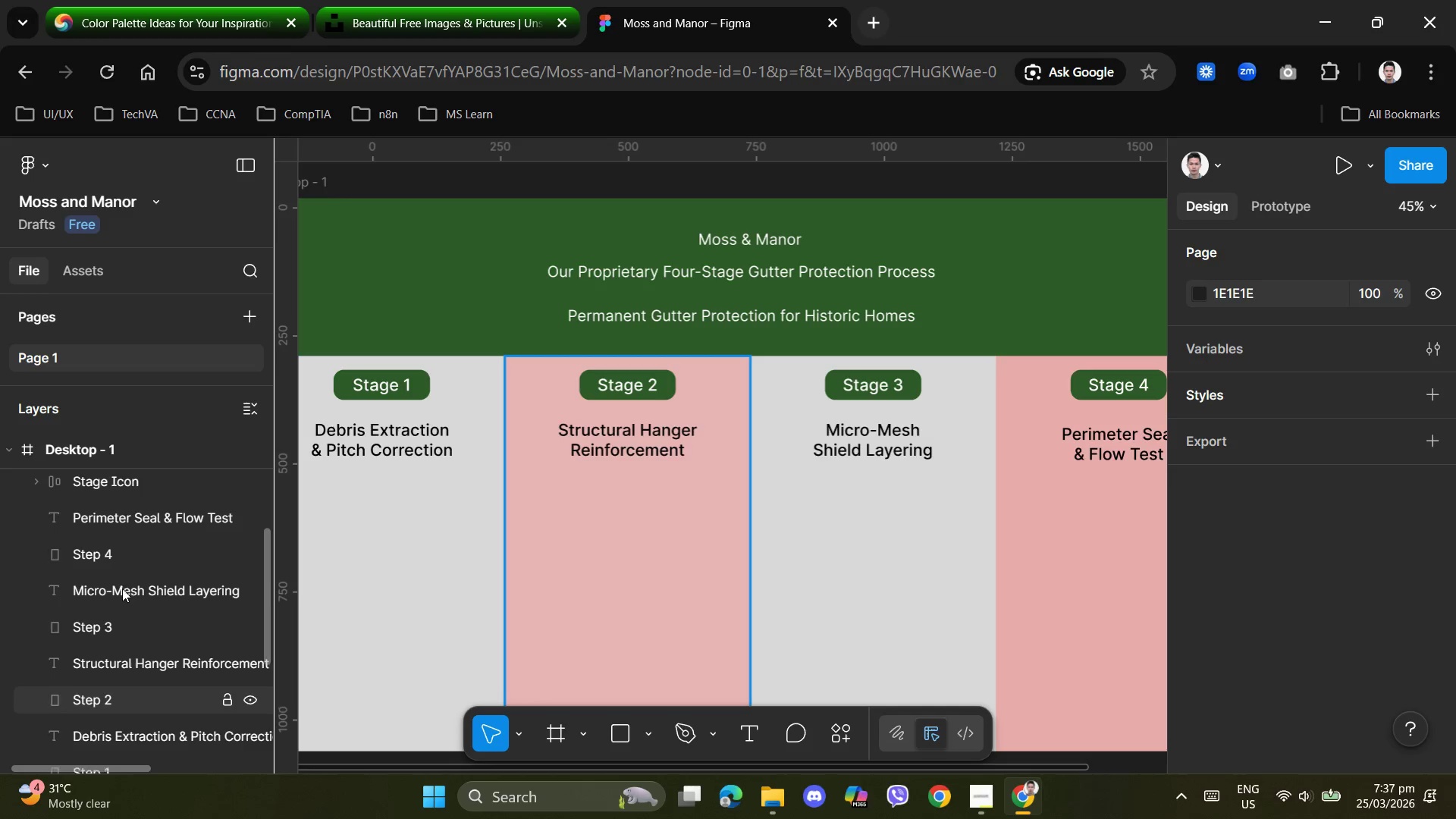 
scroll: coordinate [122, 588], scroll_direction: down, amount: 2.0
 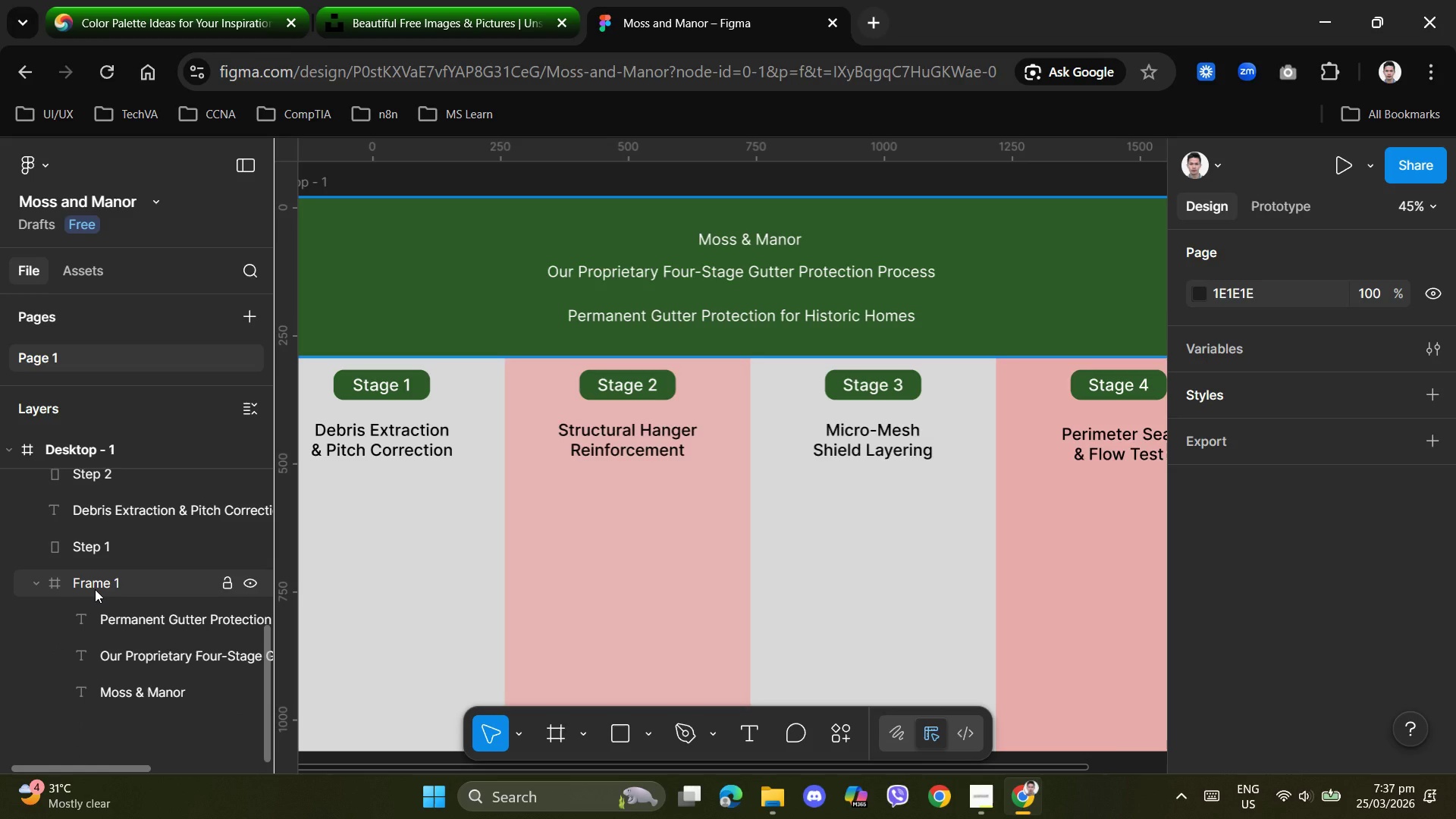 
wait(5.14)
 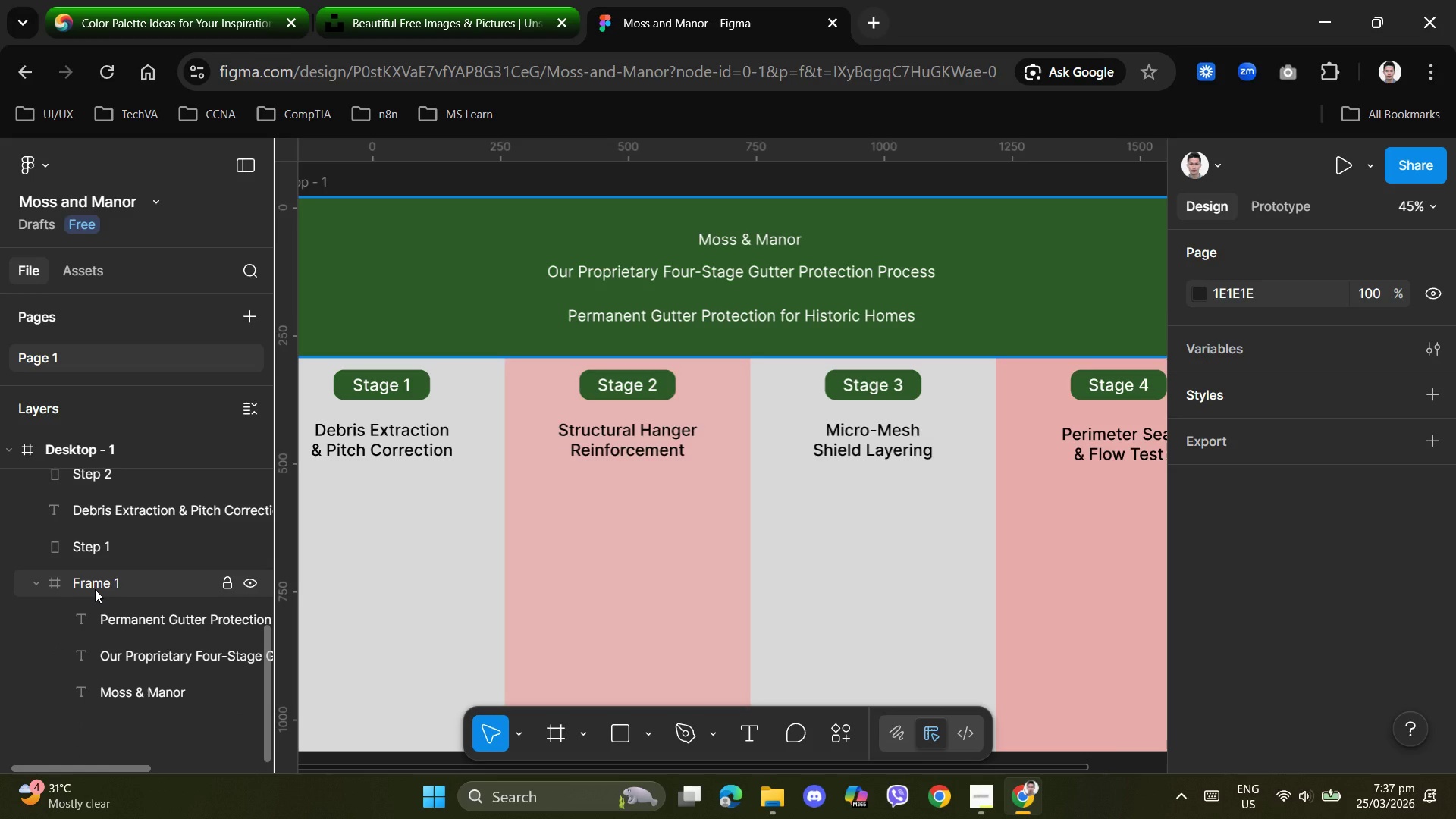 
double_click([95, 589])
 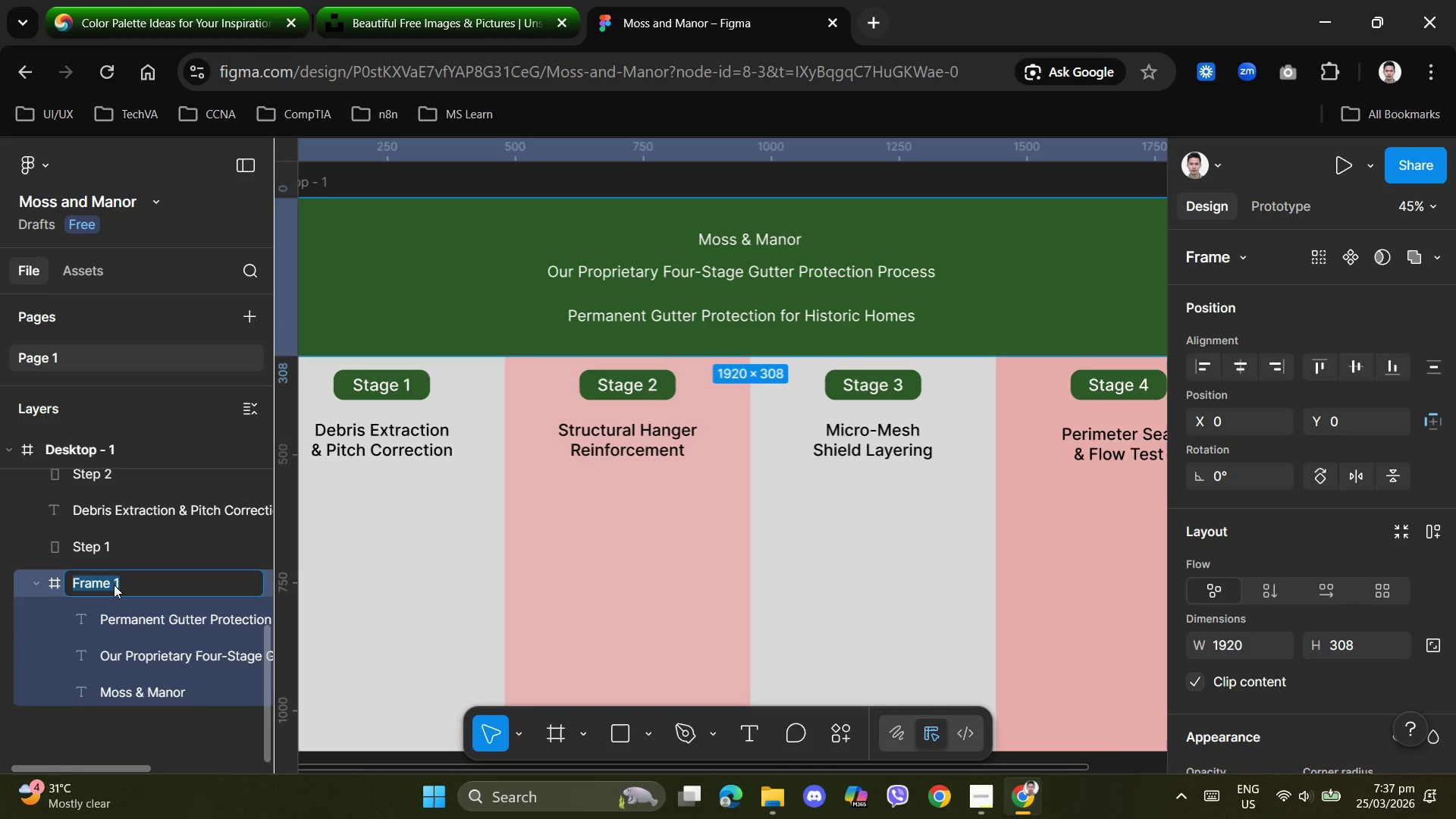 
type(Header)
 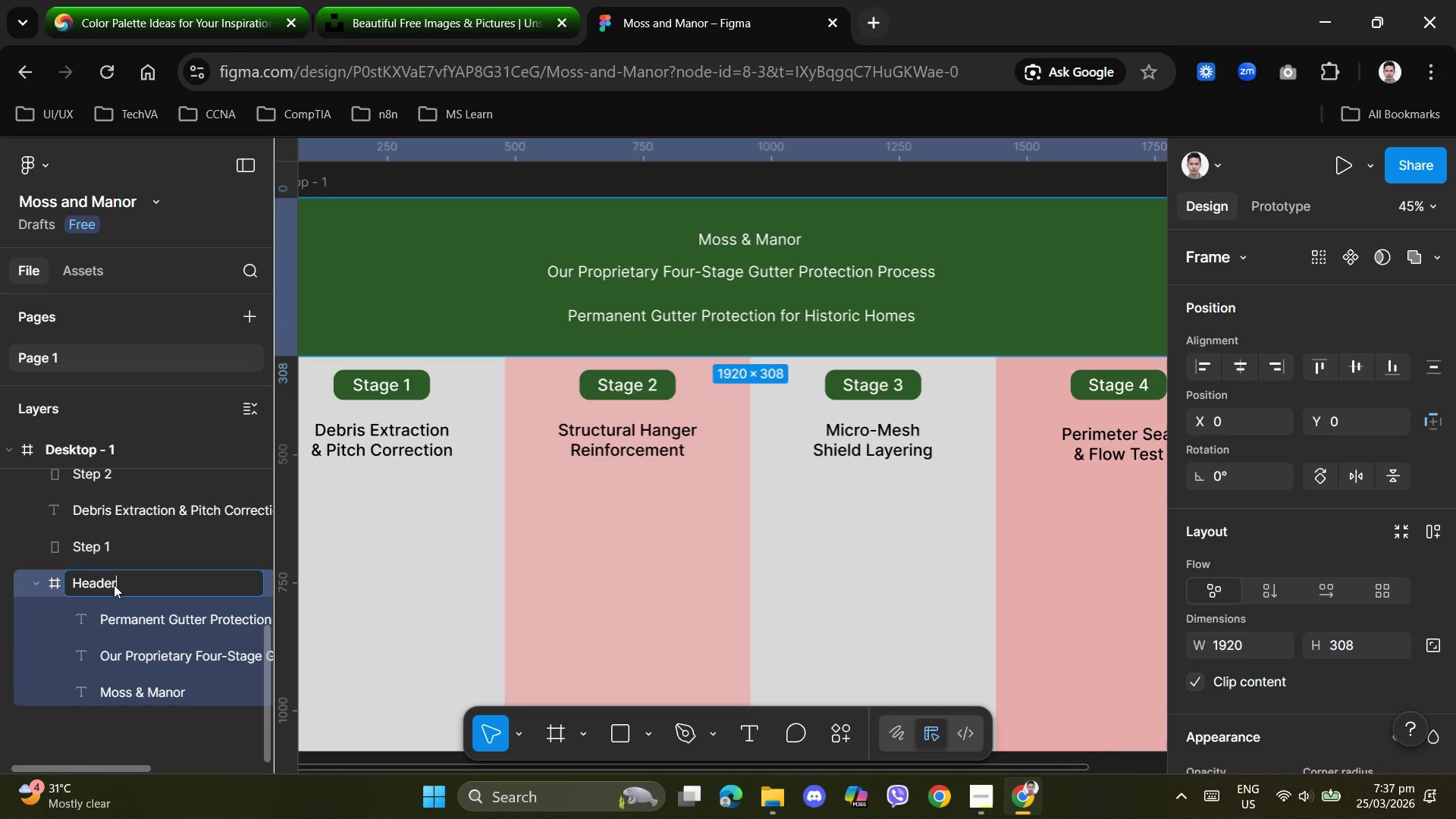 
key(Enter)
 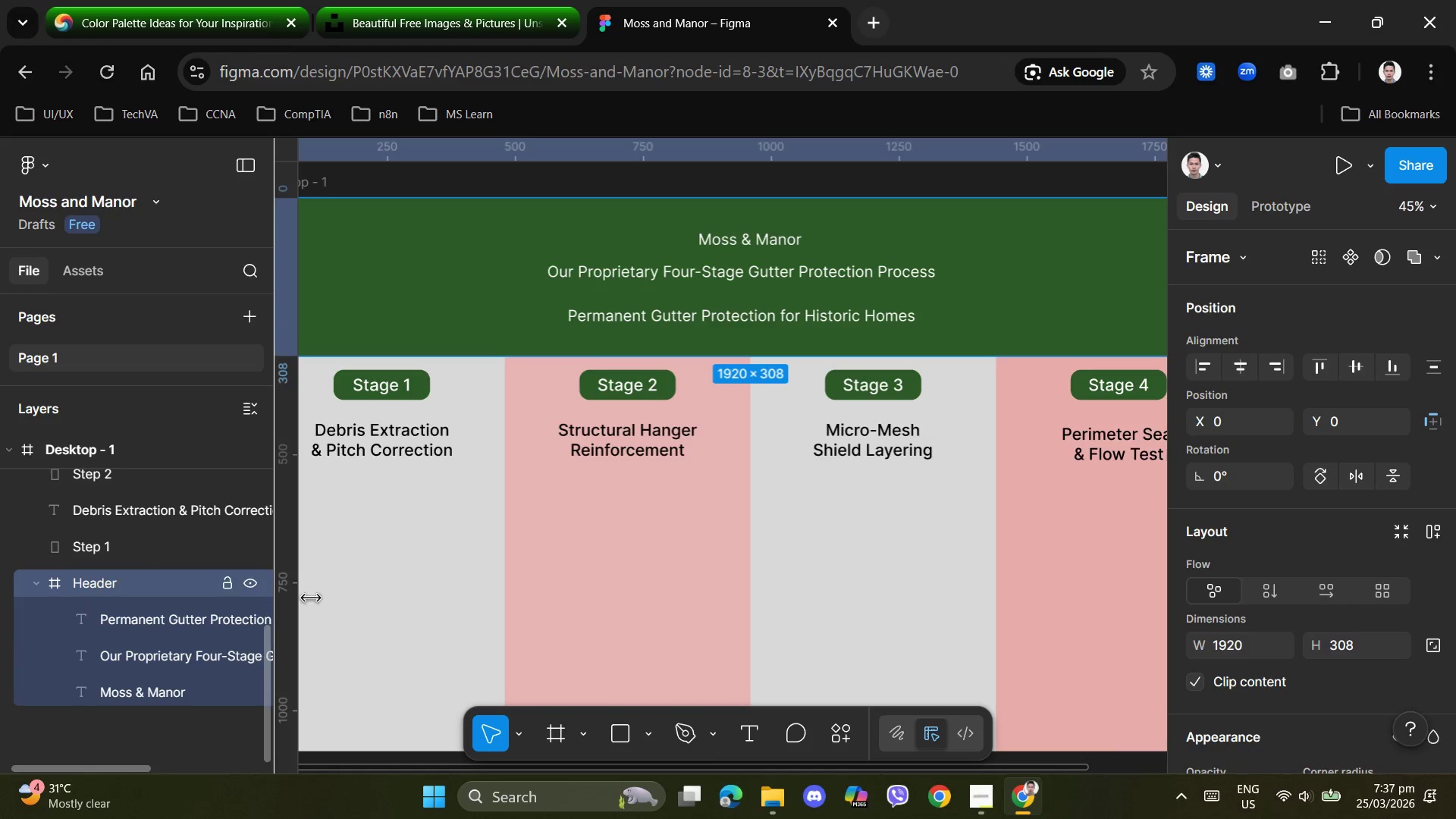 
left_click([370, 570])
 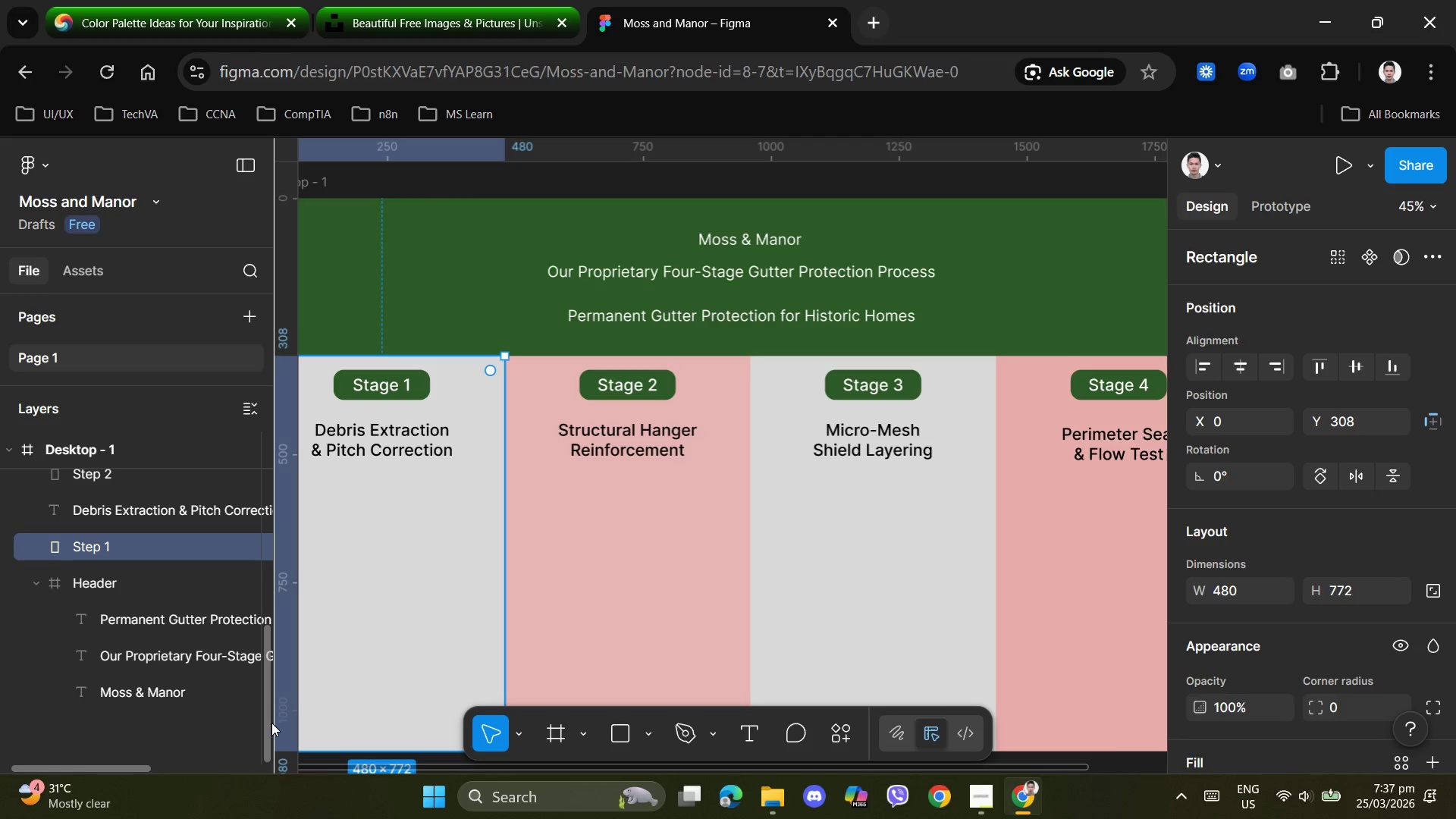 
left_click_drag(start_coordinate=[270, 729], to_coordinate=[260, 623])
 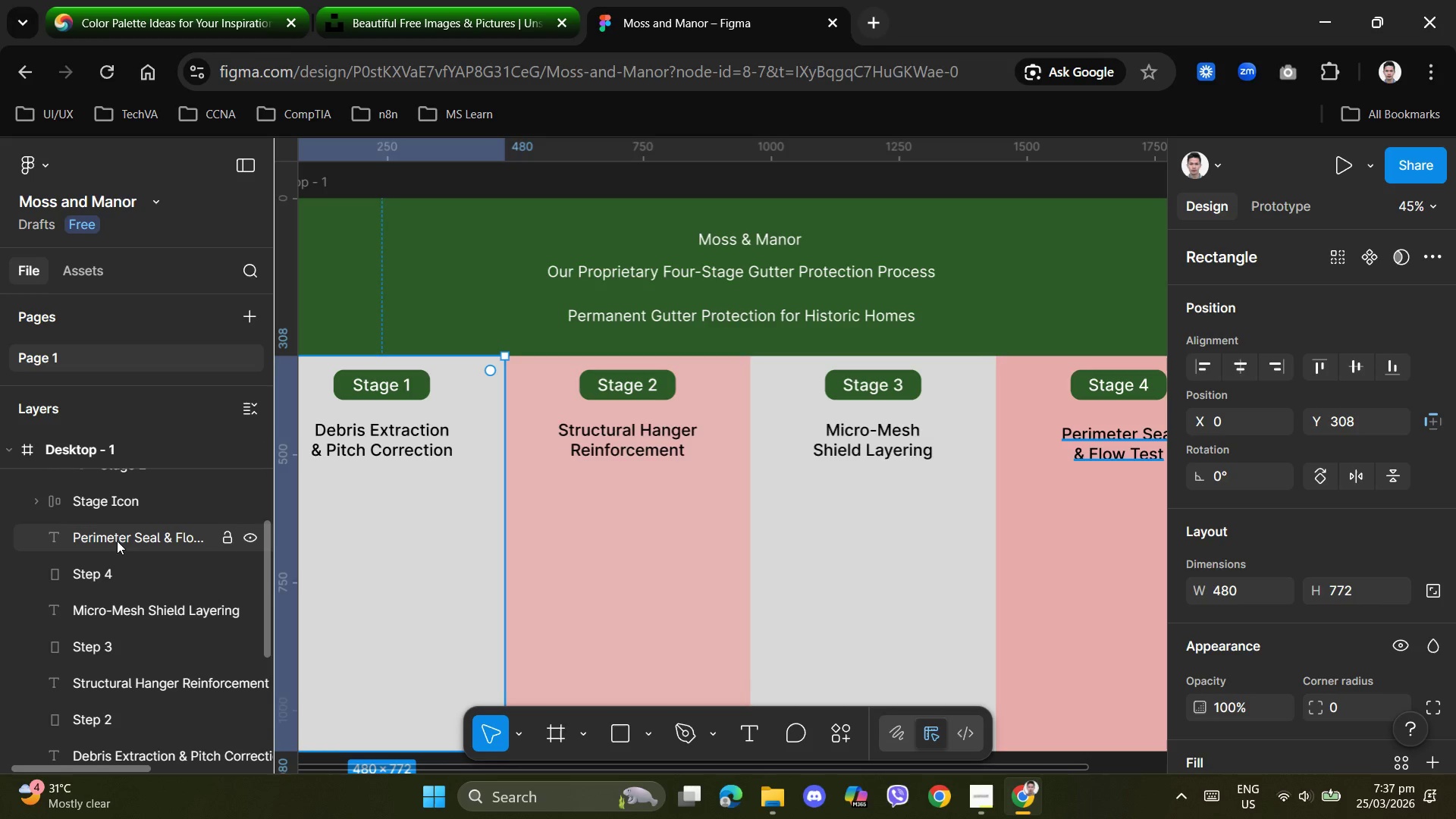 
left_click([117, 541])
 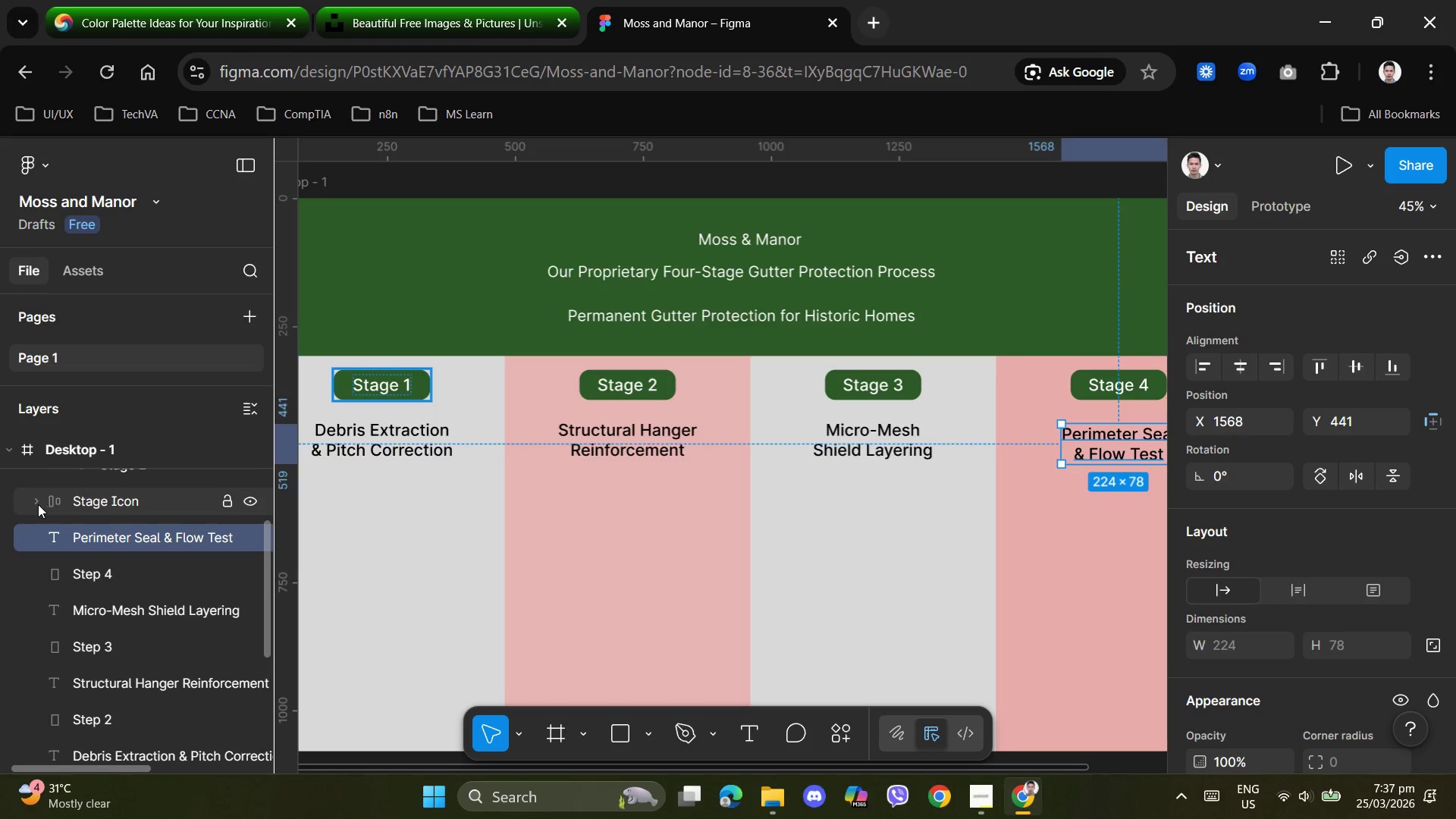 
left_click([35, 502])
 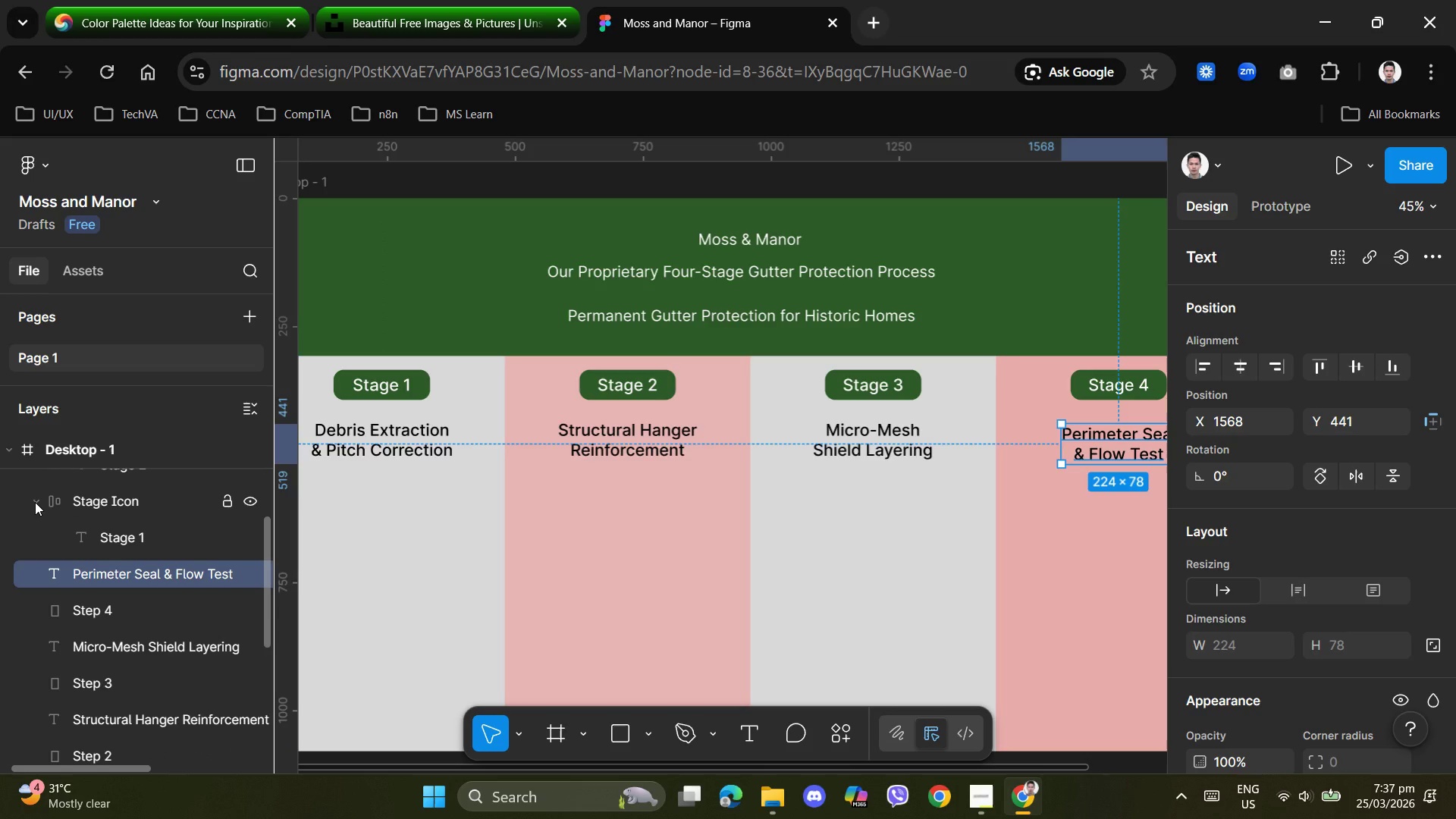 
left_click([35, 502])
 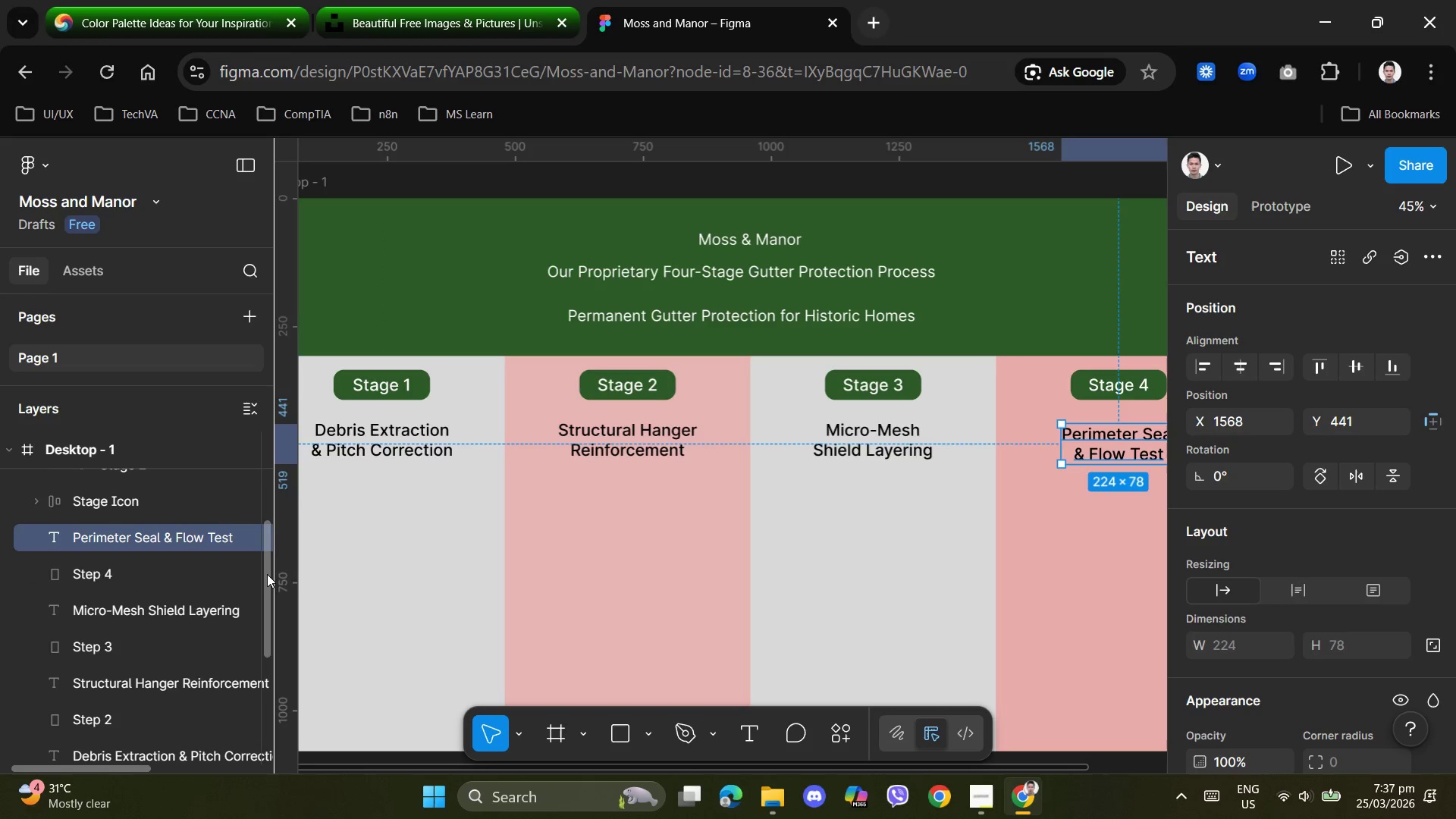 
left_click_drag(start_coordinate=[269, 576], to_coordinate=[271, 507])
 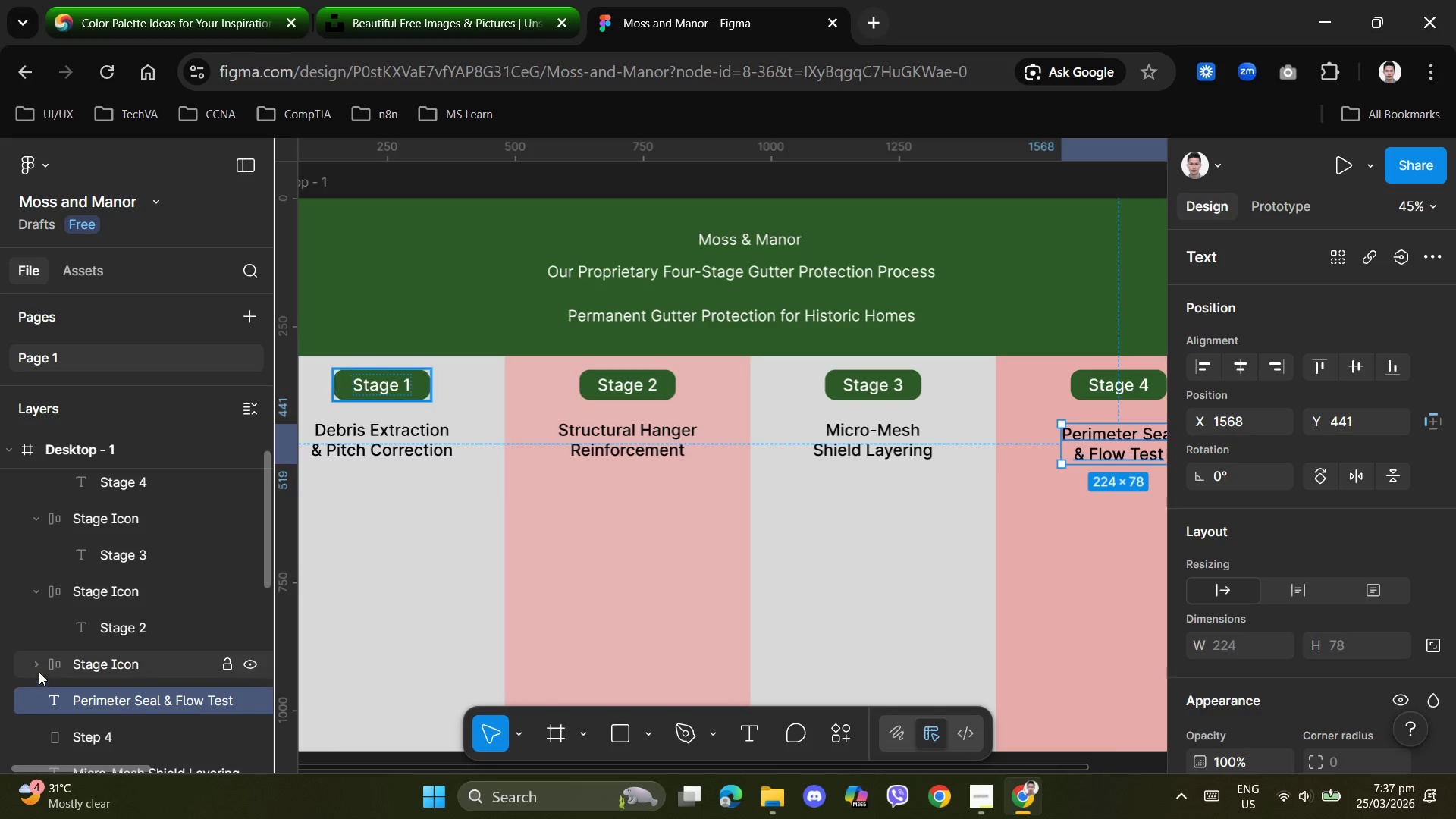 
left_click([43, 664])
 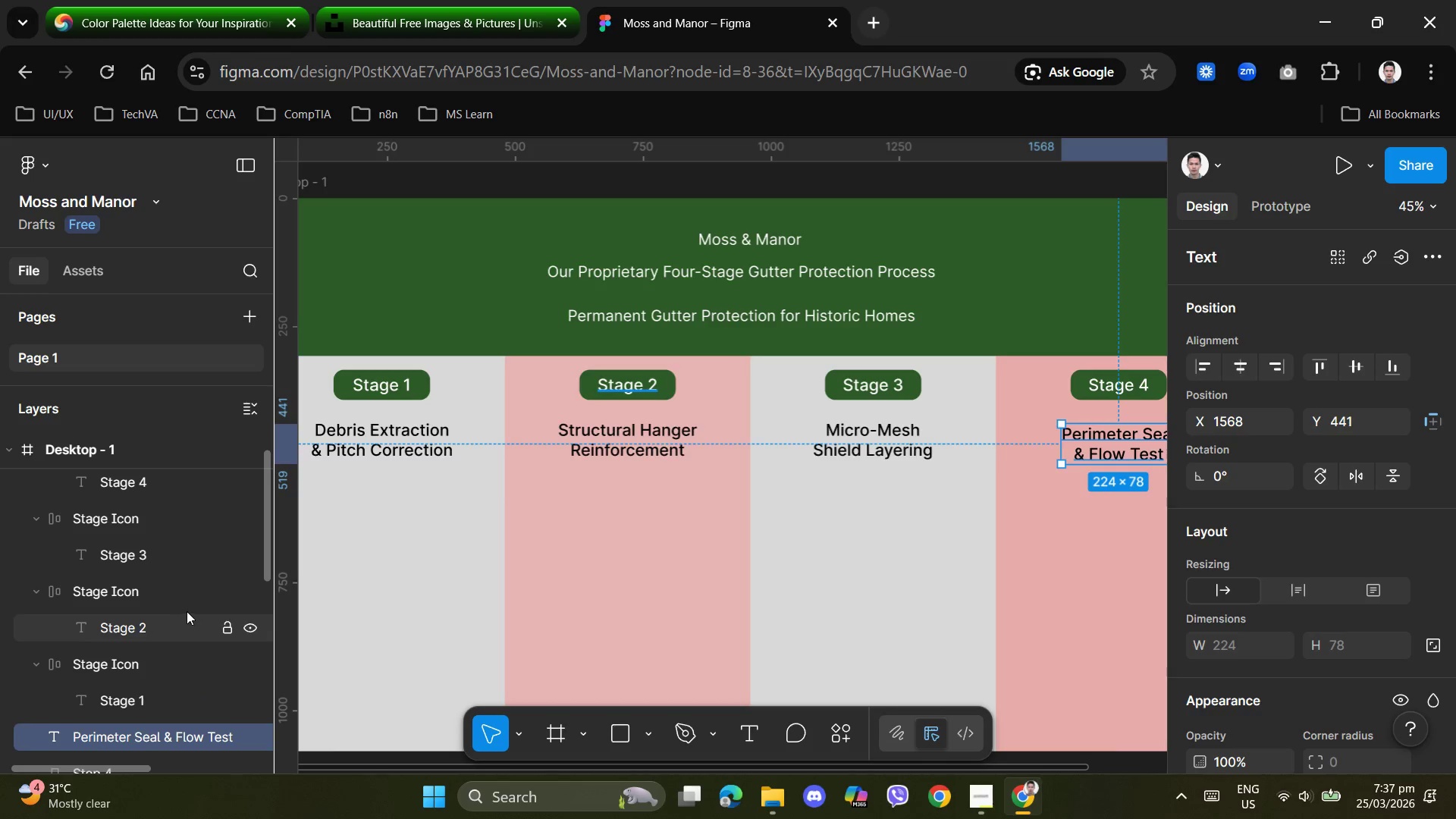 
scroll: coordinate [158, 619], scroll_direction: up, amount: 1.0
 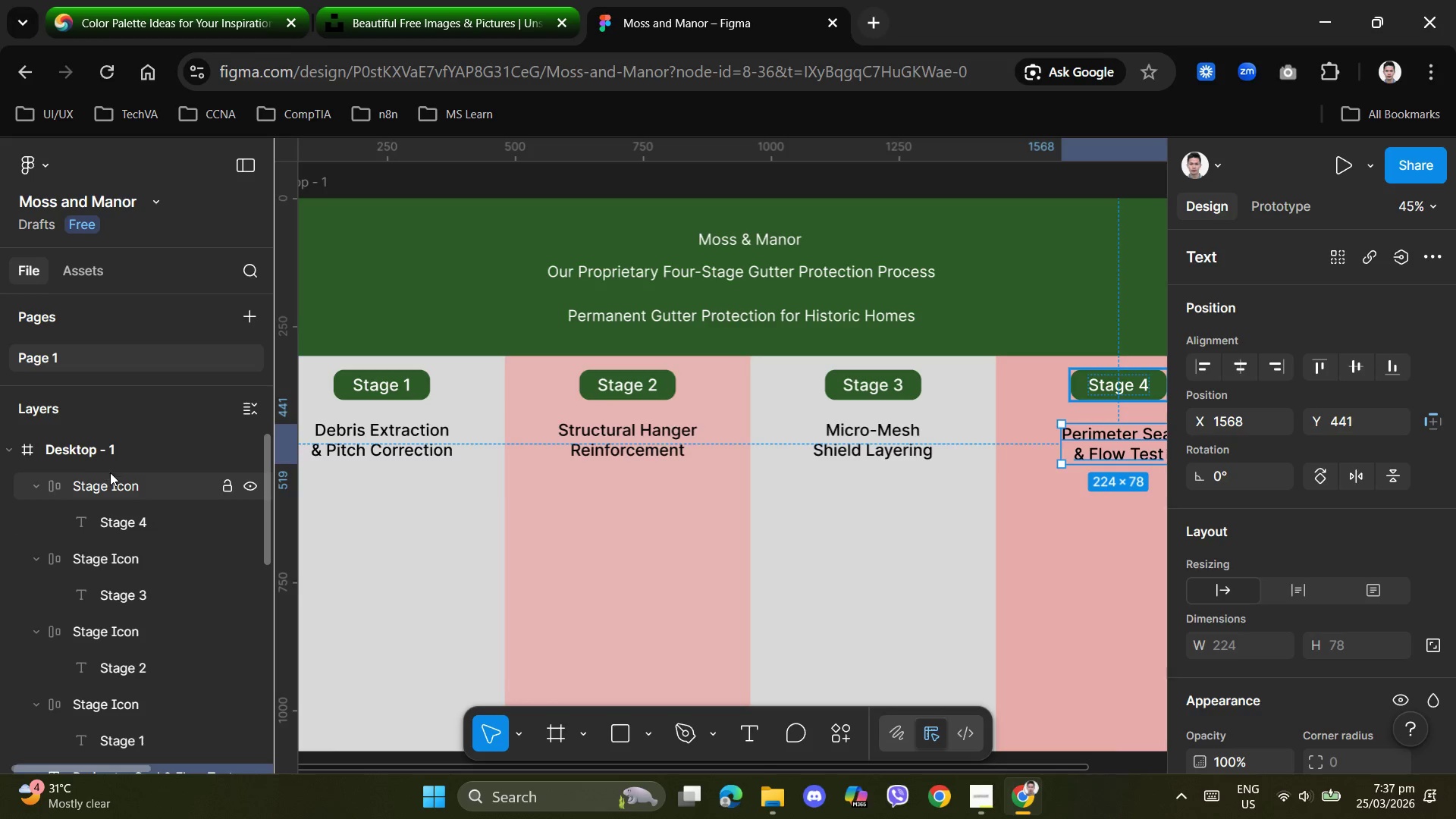 
scroll: coordinate [119, 544], scroll_direction: down, amount: 2.0
 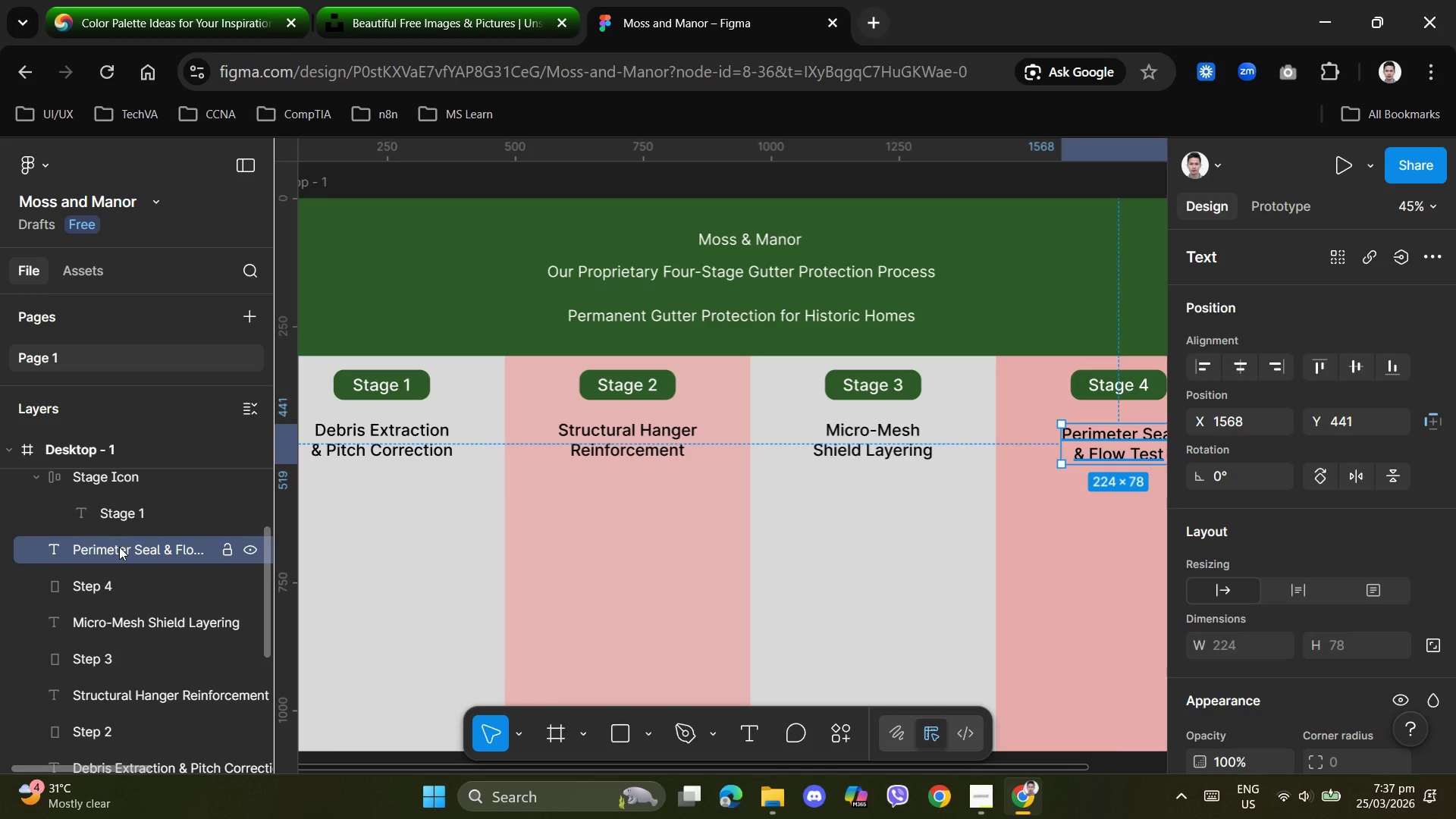 
scroll: coordinate [119, 547], scroll_direction: up, amount: 2.0
 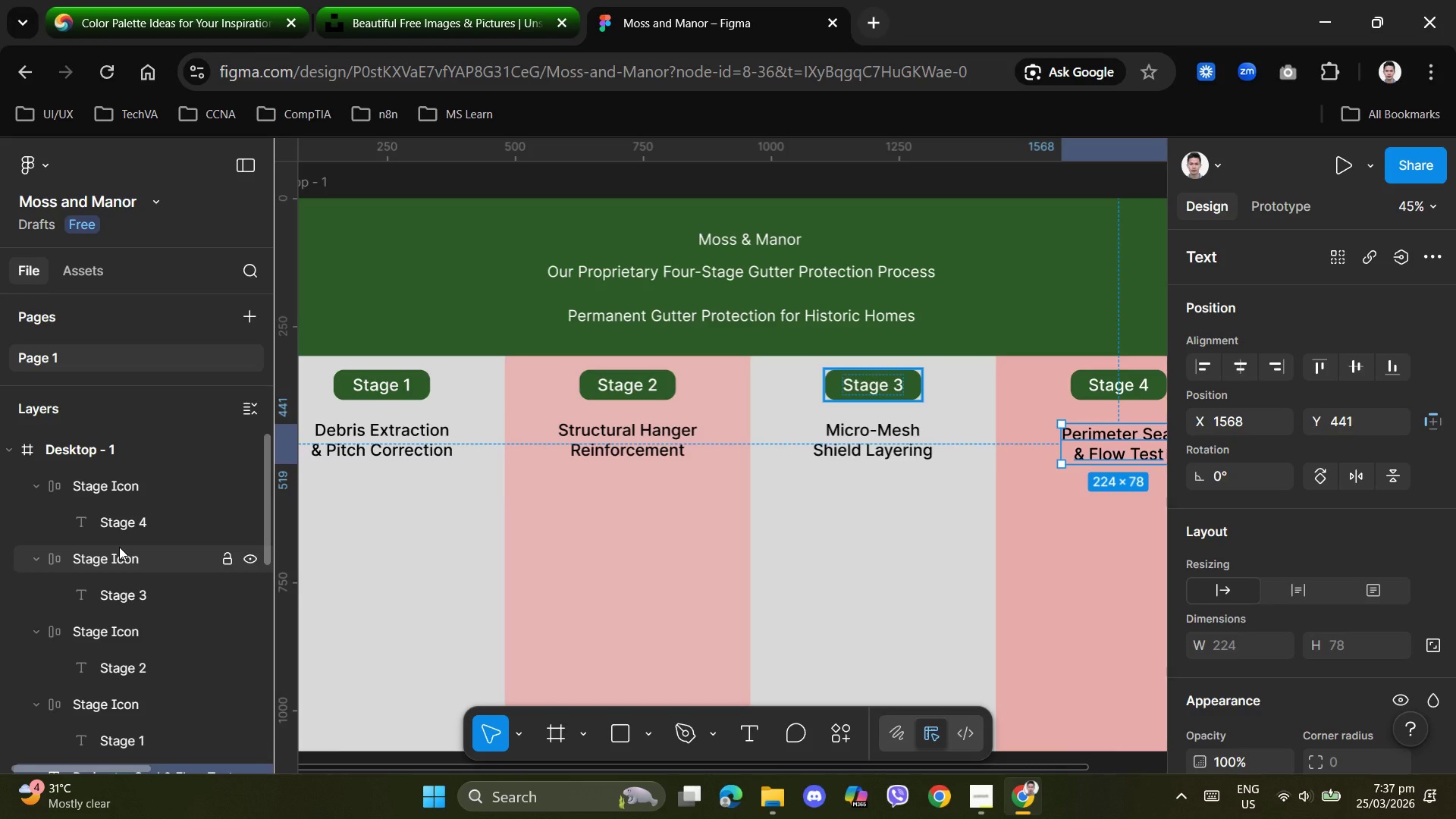 
scroll: coordinate [119, 547], scroll_direction: down, amount: 1.0
 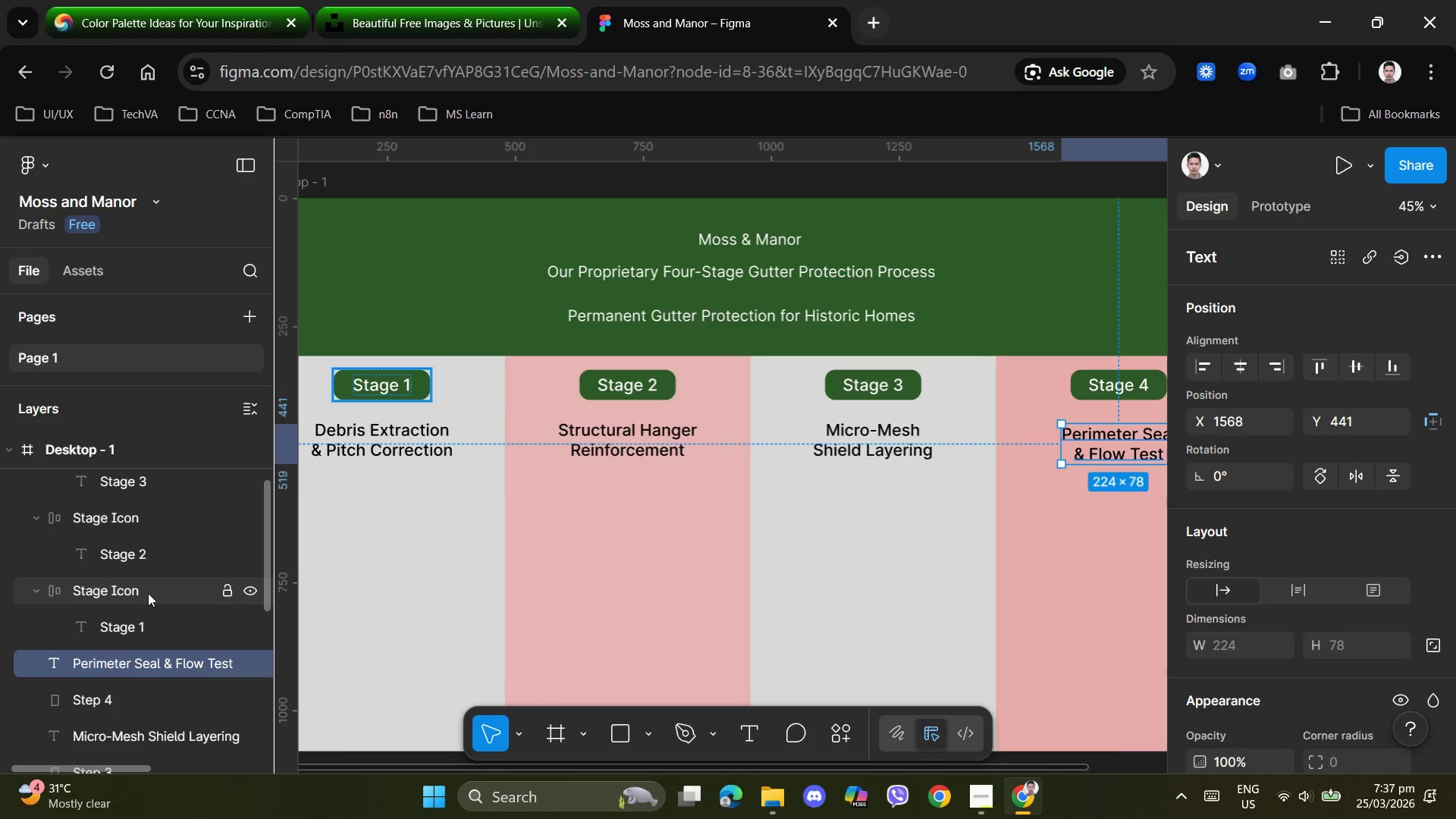 
double_click([148, 593])
 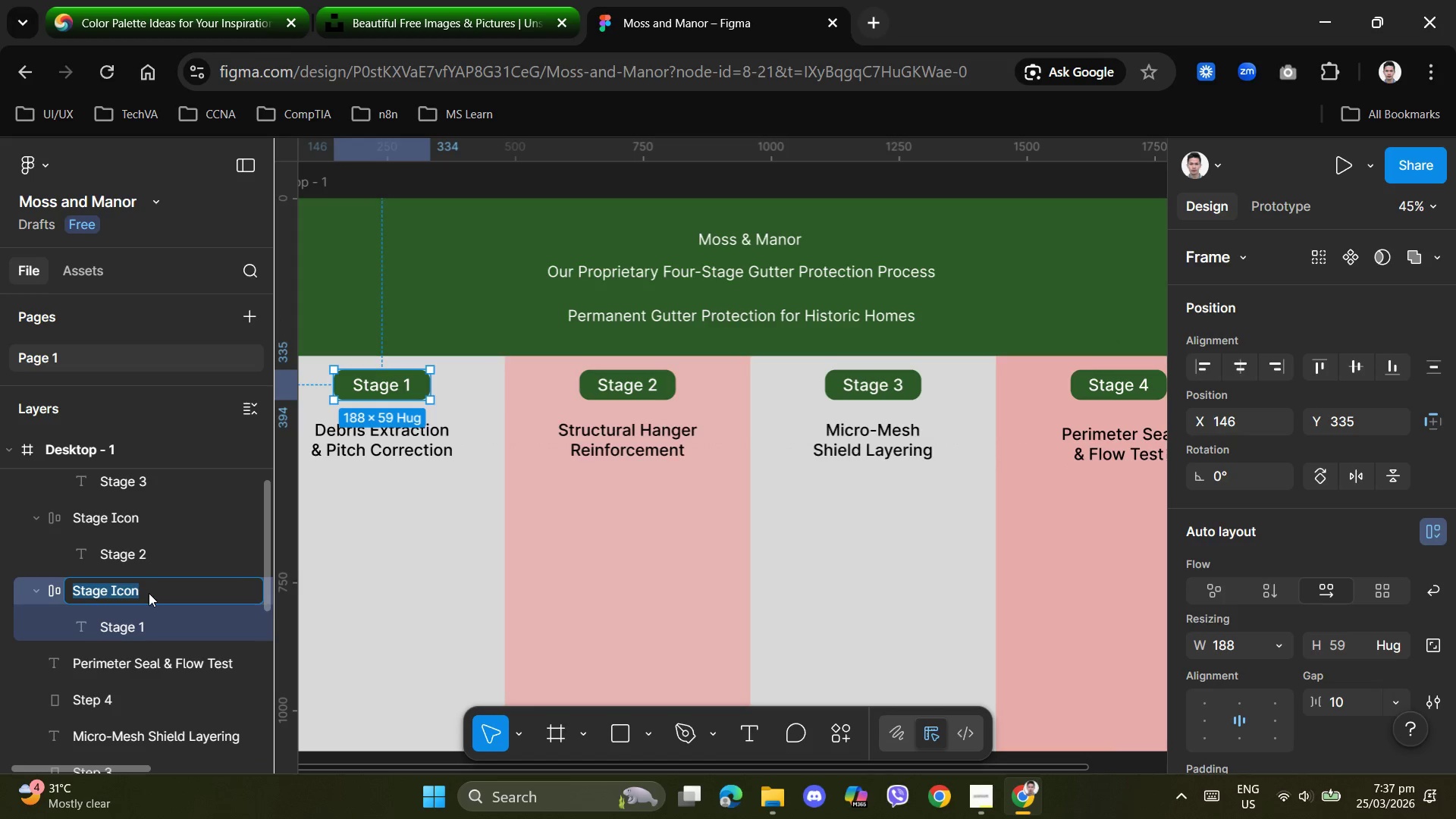 
left_click([152, 589])
 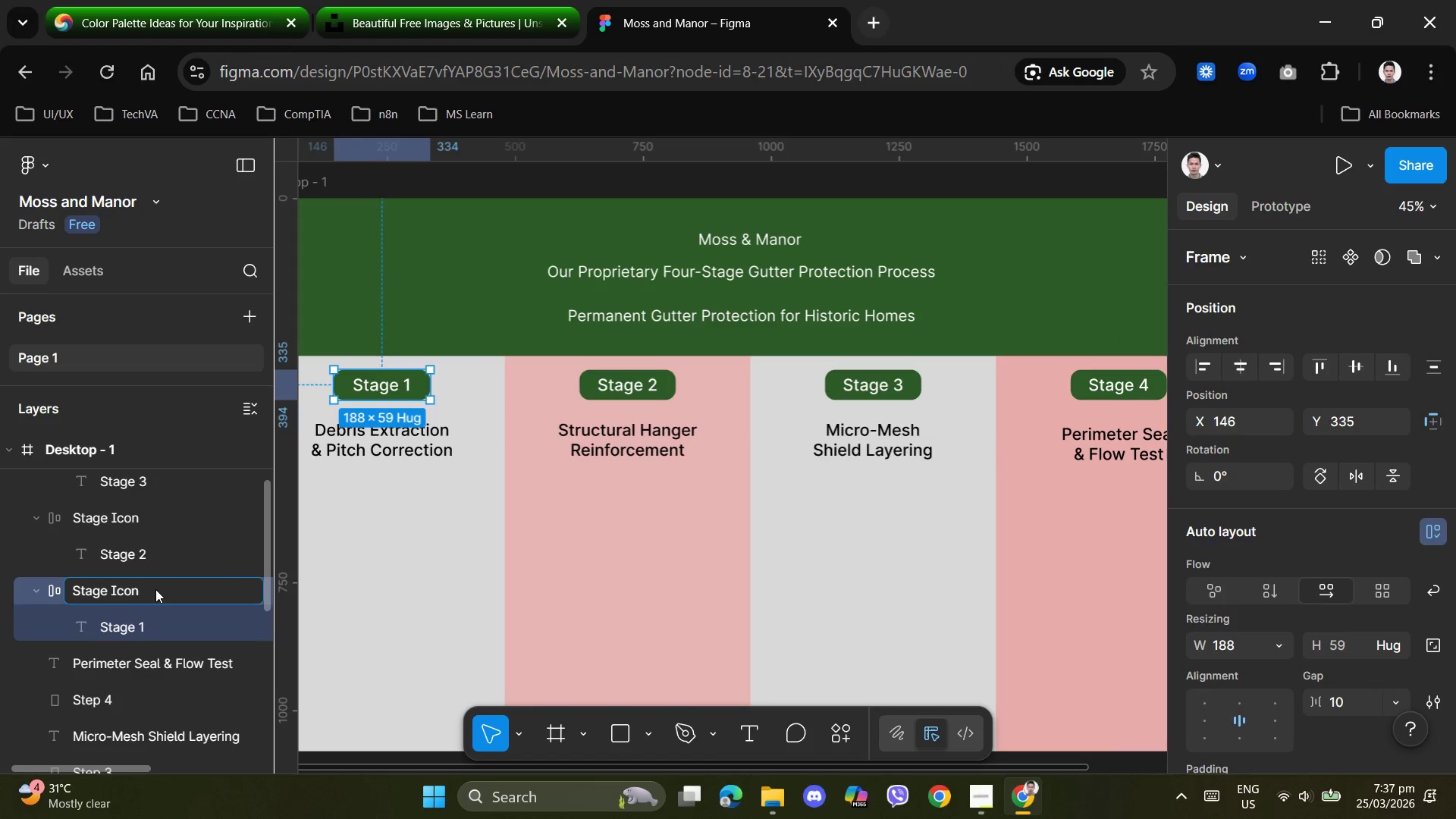 
key(Space)
 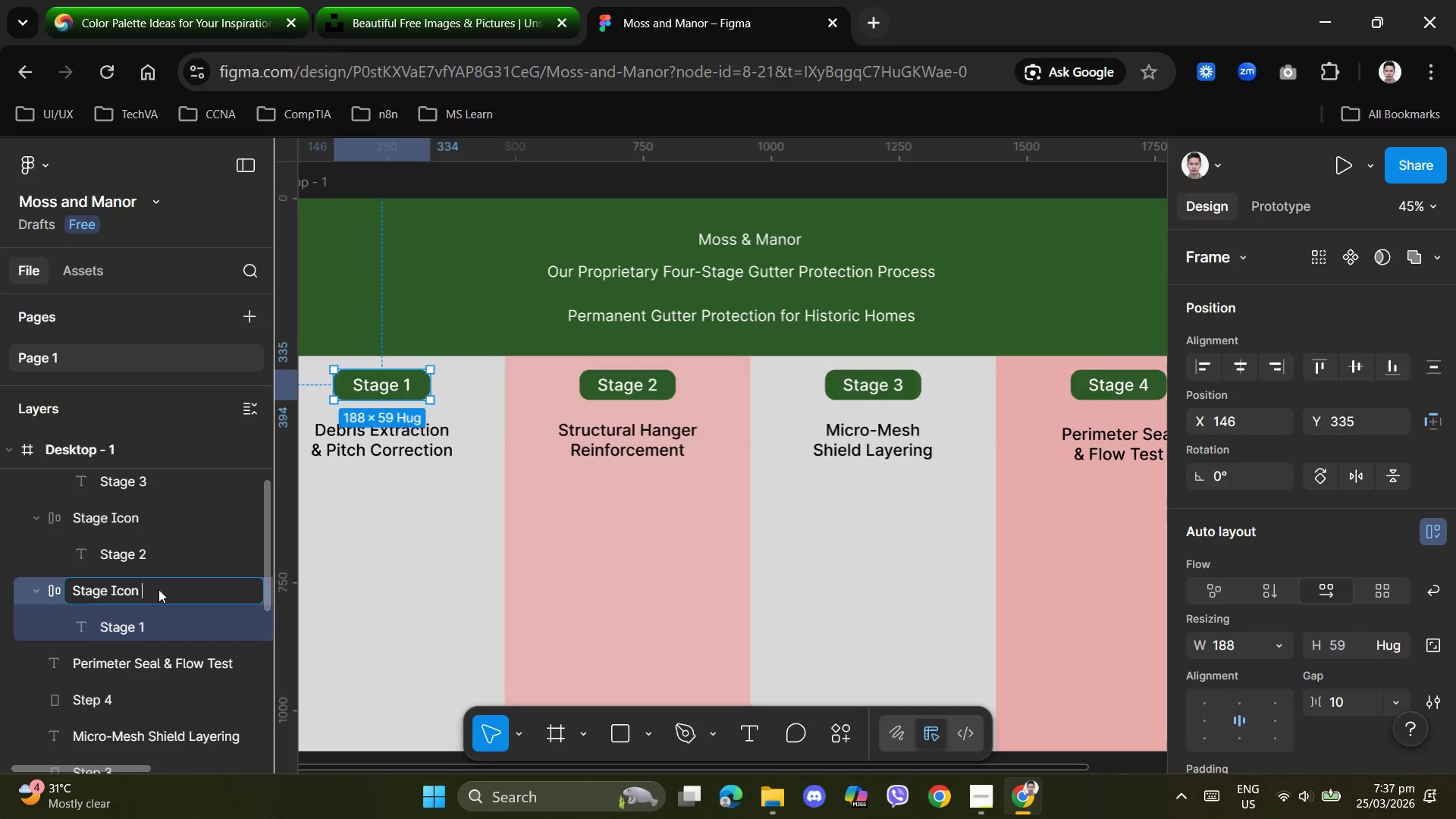 
key(F1)
 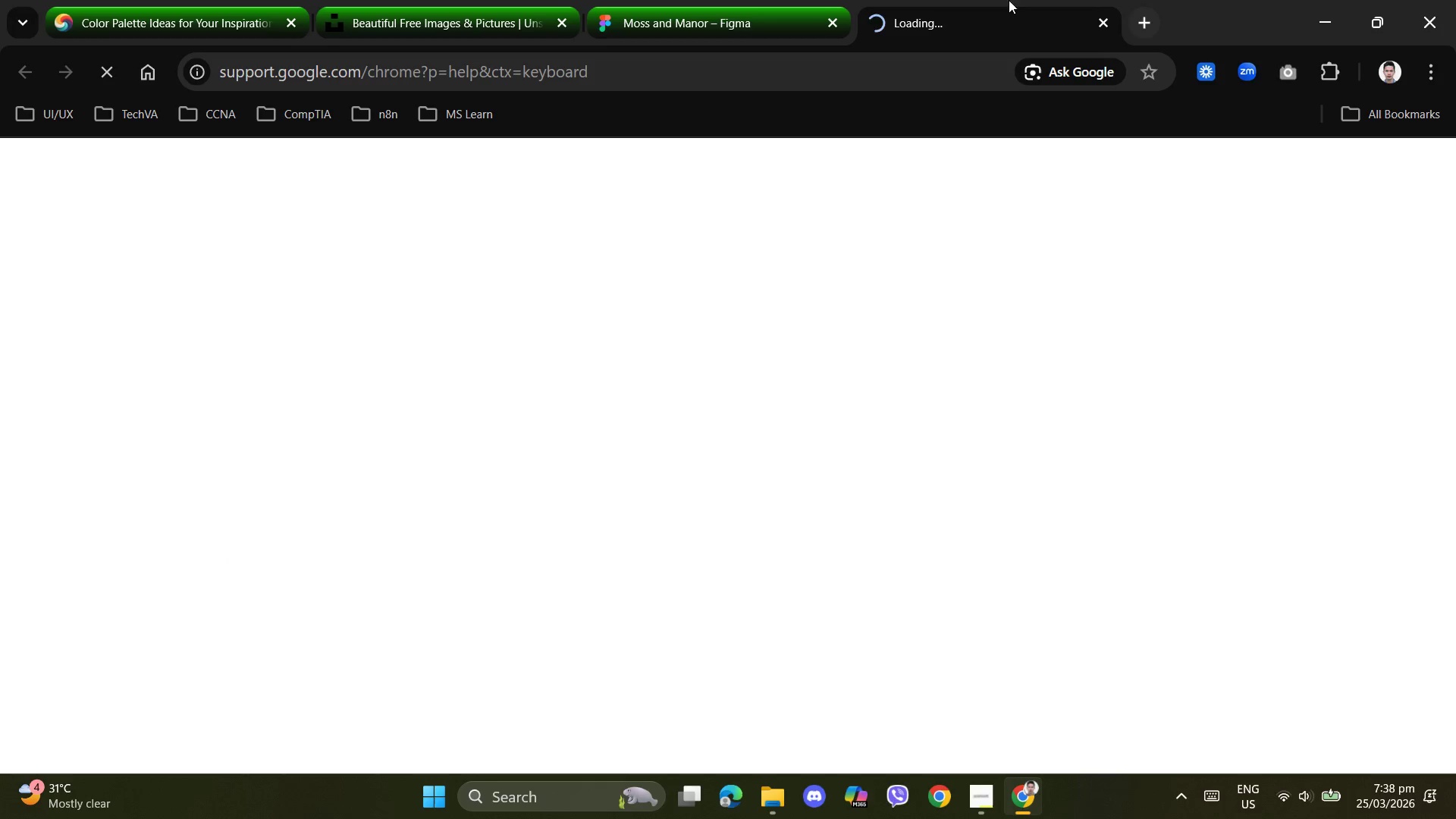 
left_click([1099, 24])
 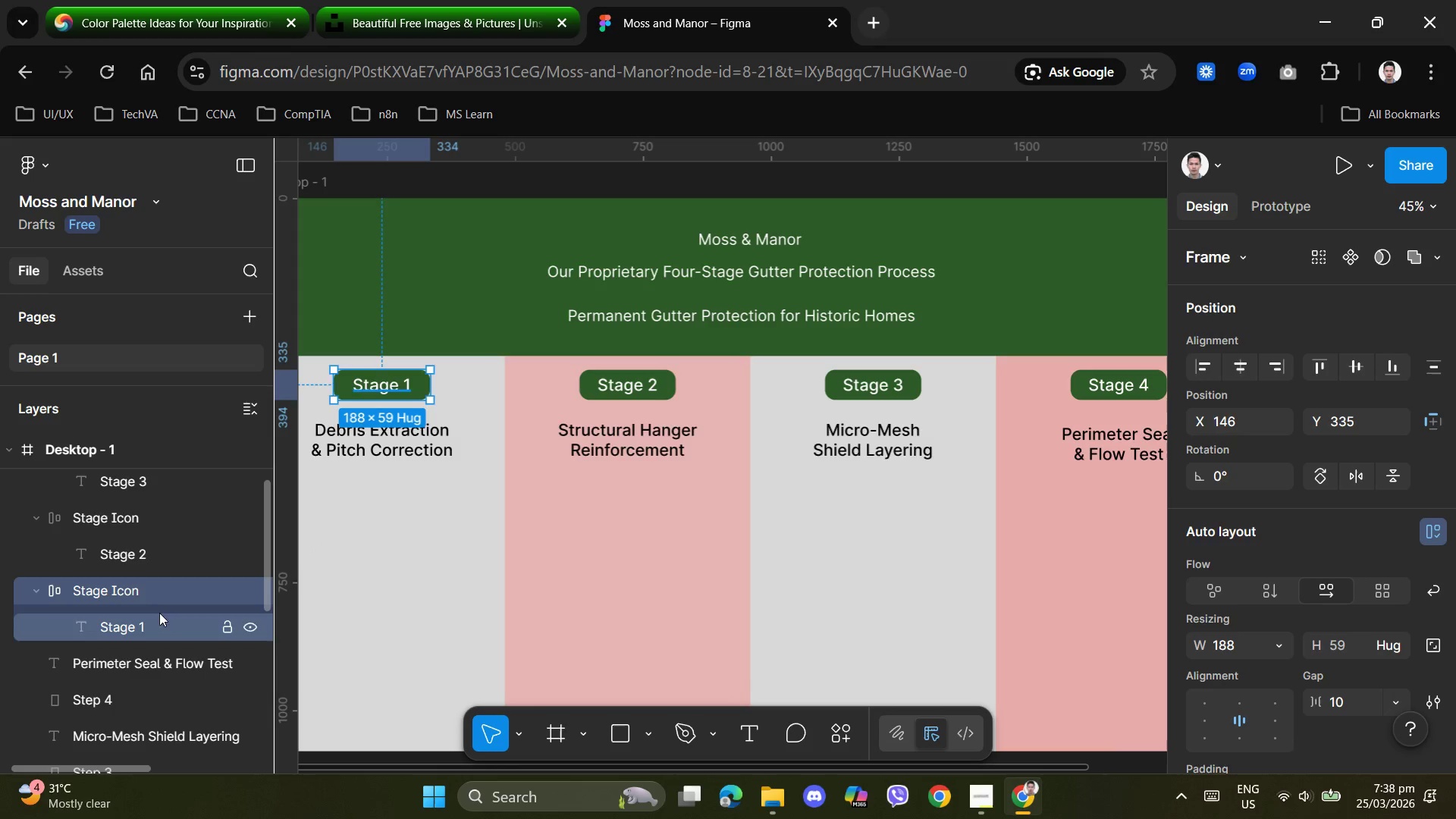 
double_click([152, 592])
 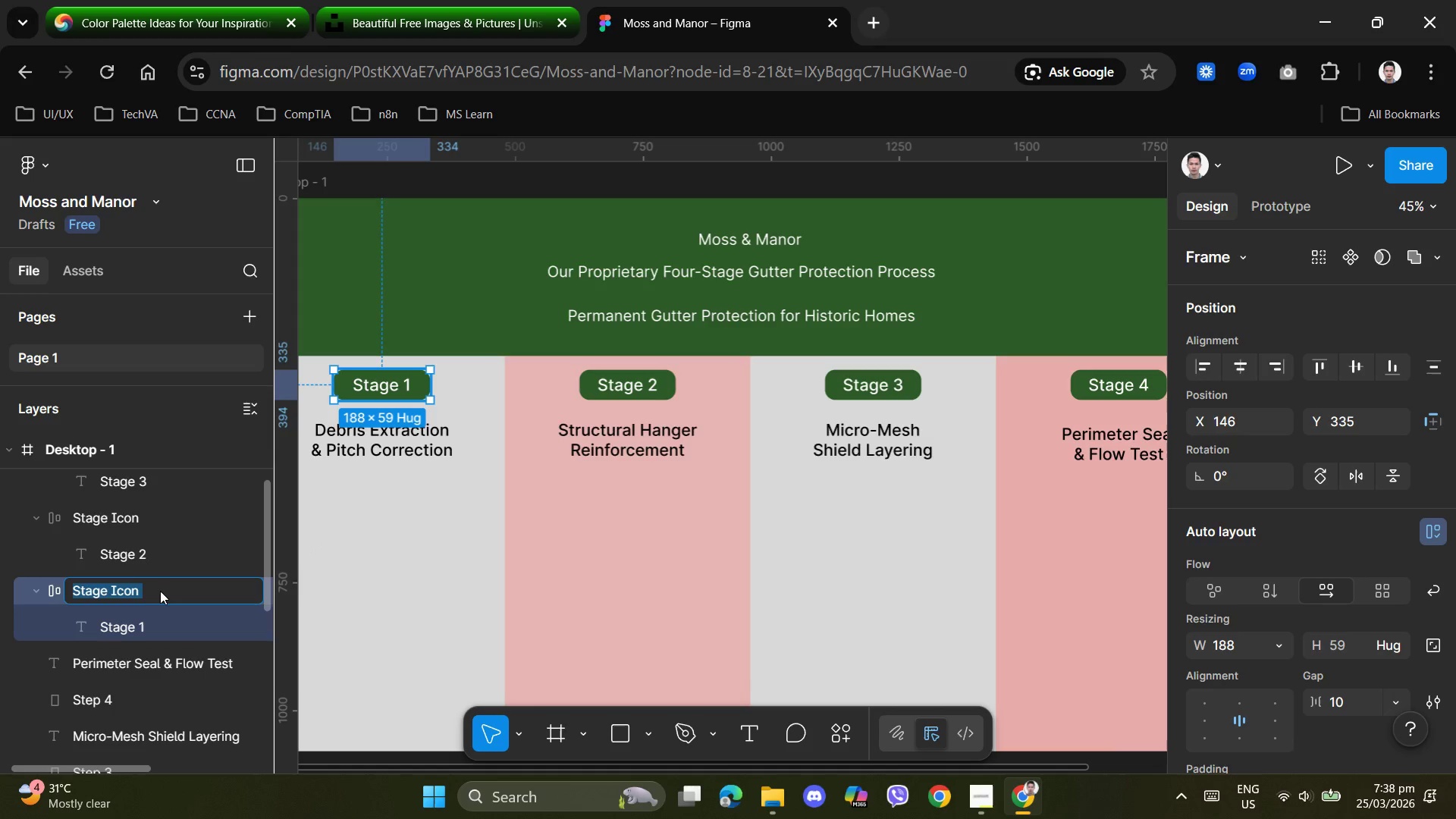 
left_click([160, 591])
 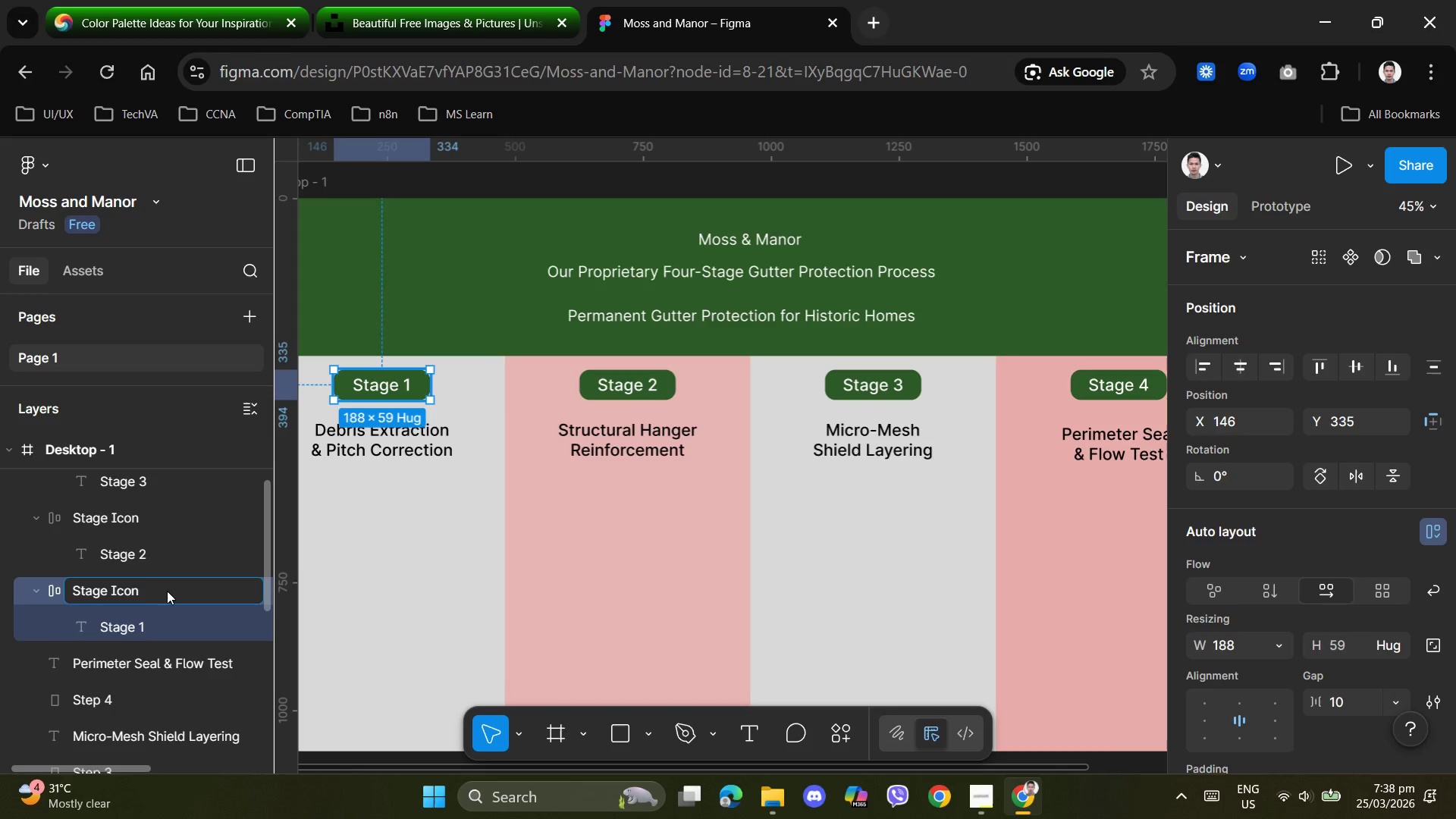 
key(1)
 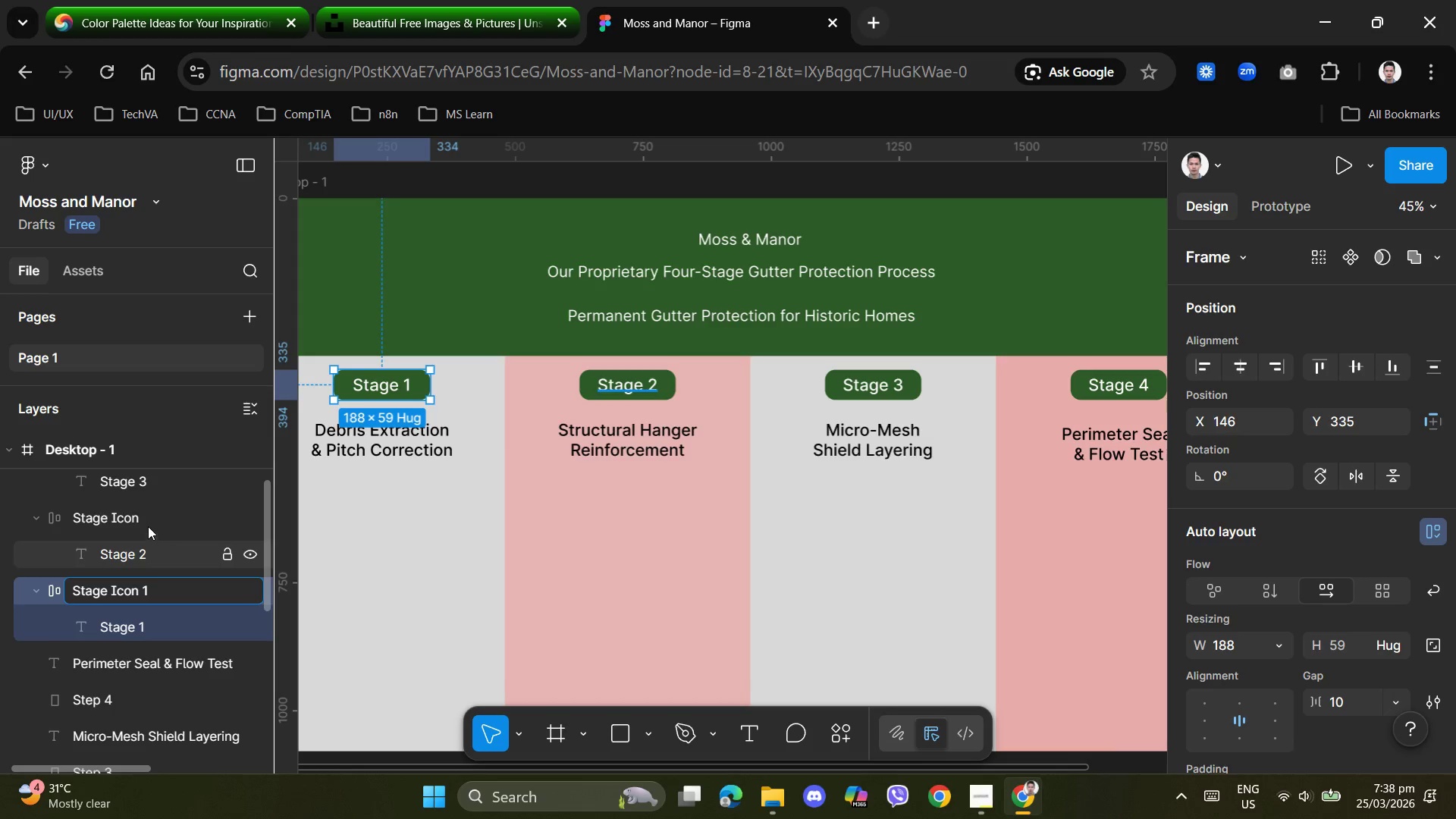 
left_click([145, 519])
 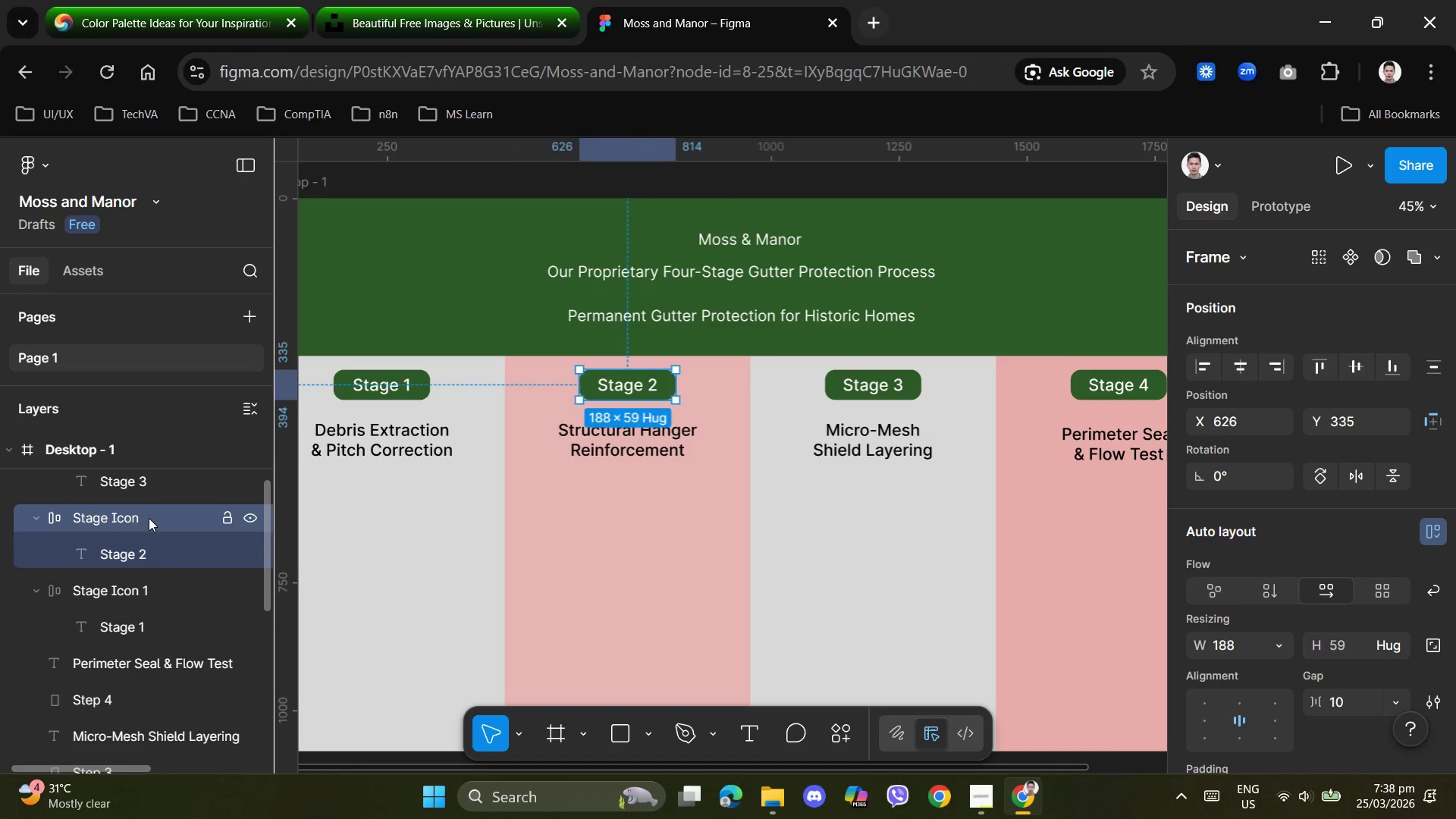 
double_click([149, 518])
 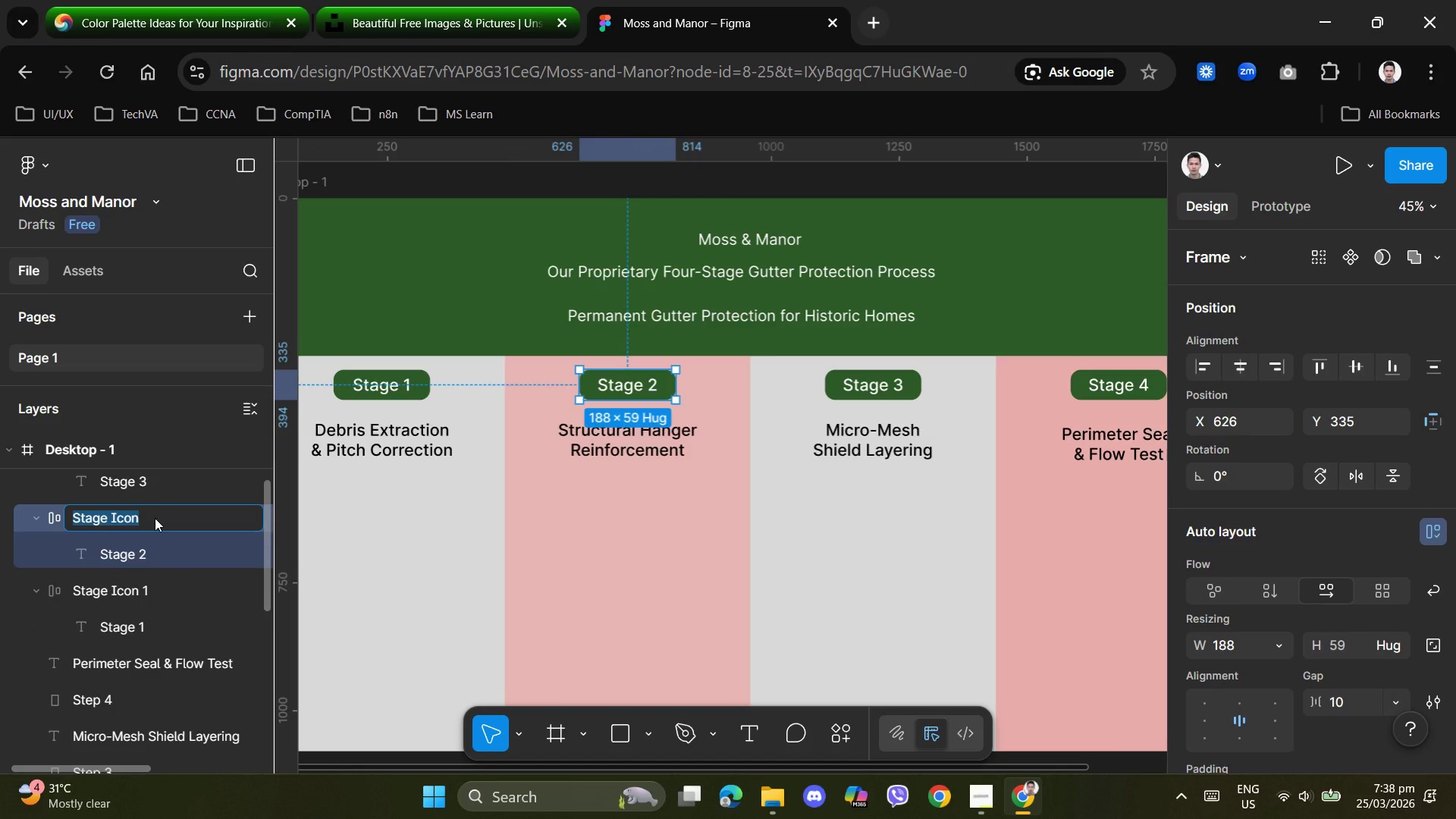 
left_click([155, 518])
 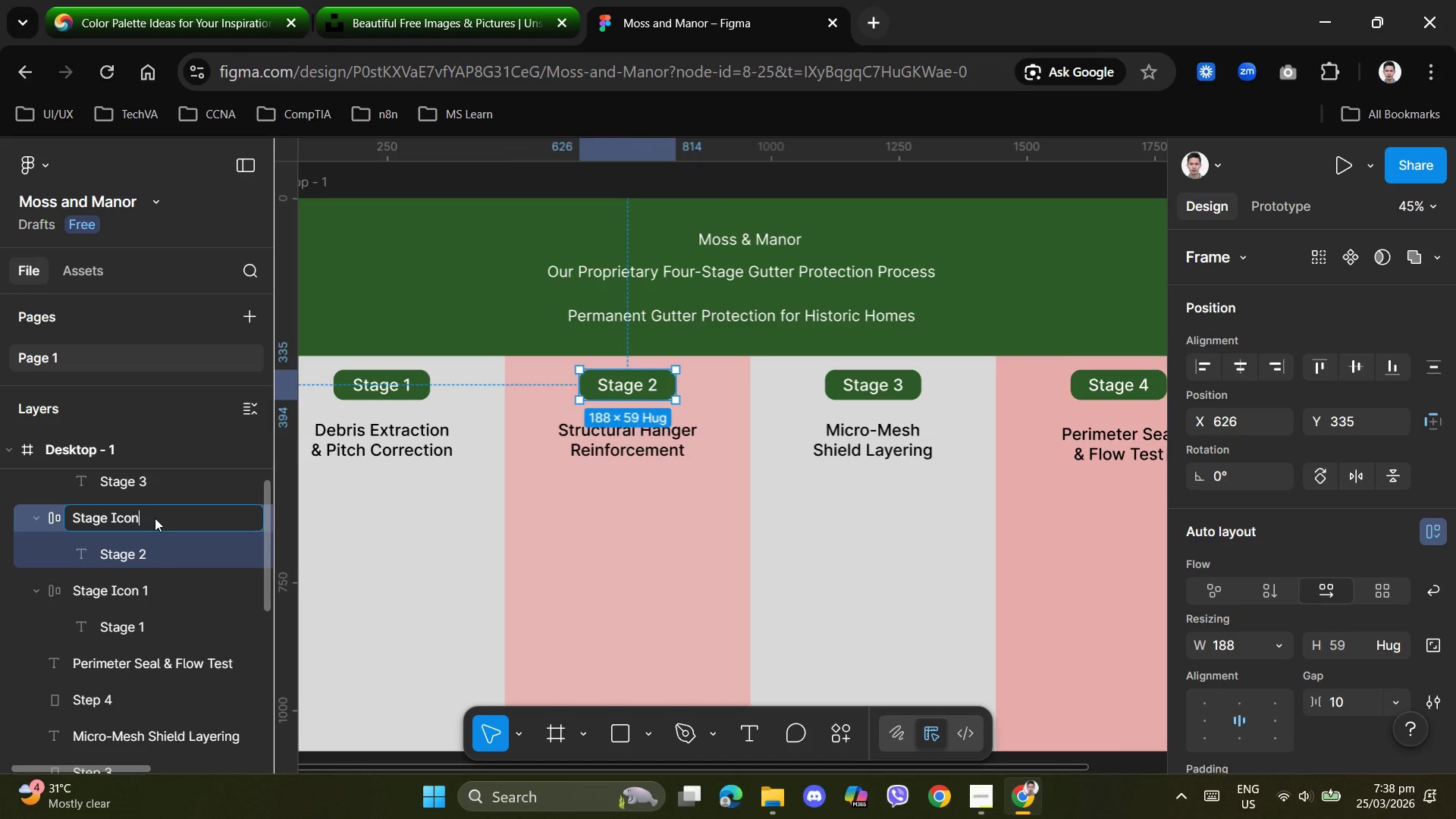 
key(Space)
 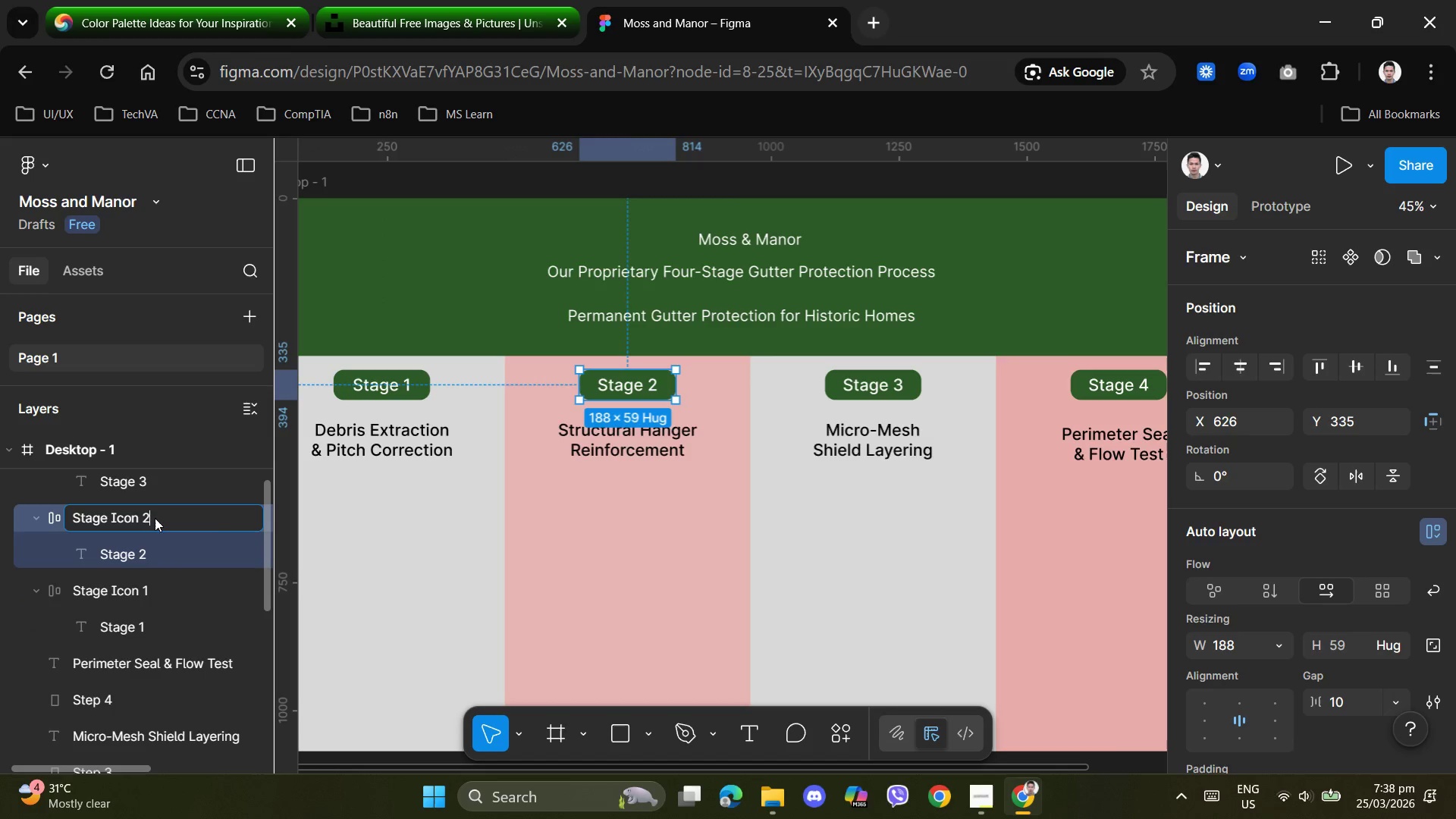 
key(2)
 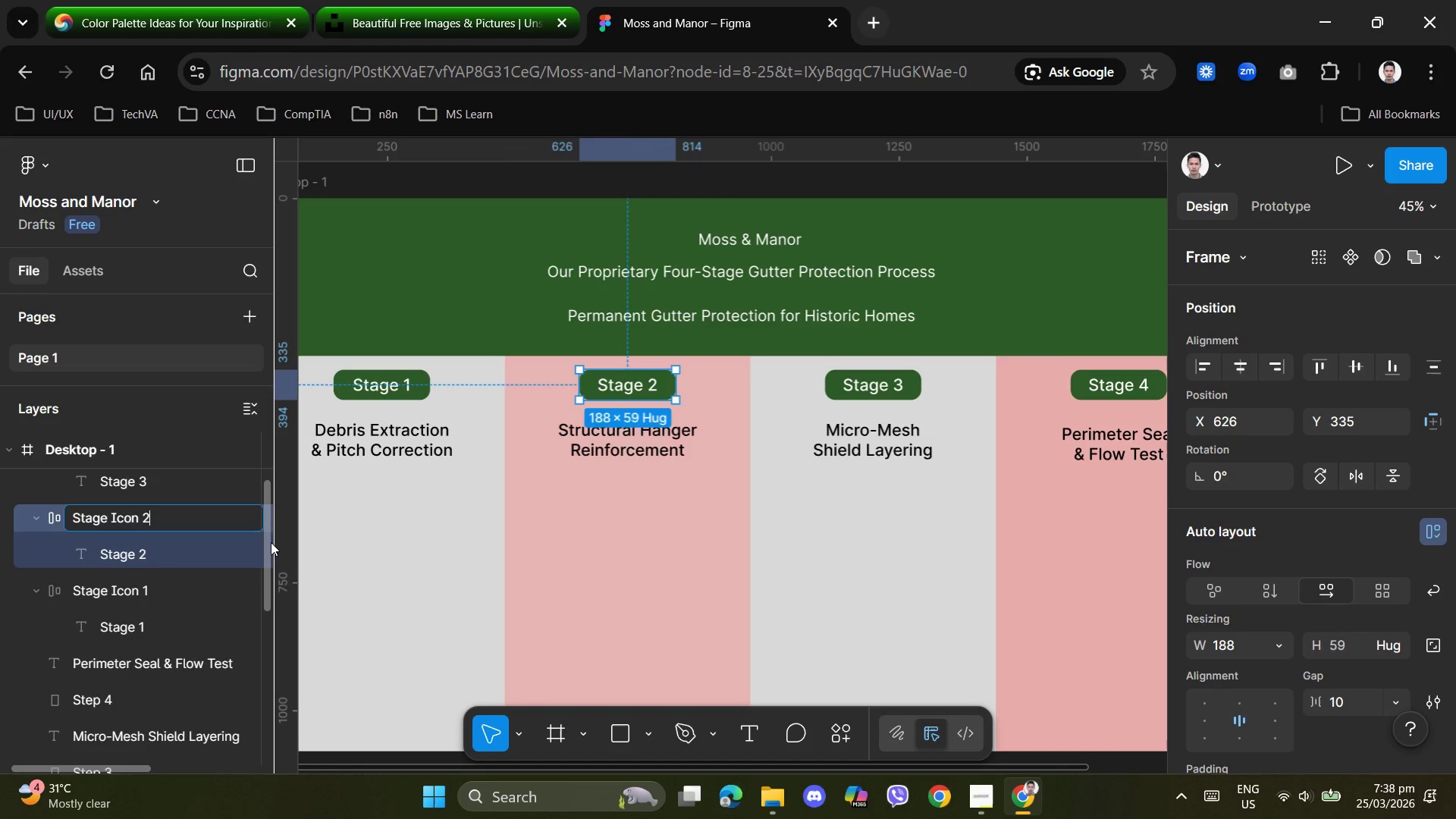 
left_click_drag(start_coordinate=[271, 542], to_coordinate=[275, 506])
 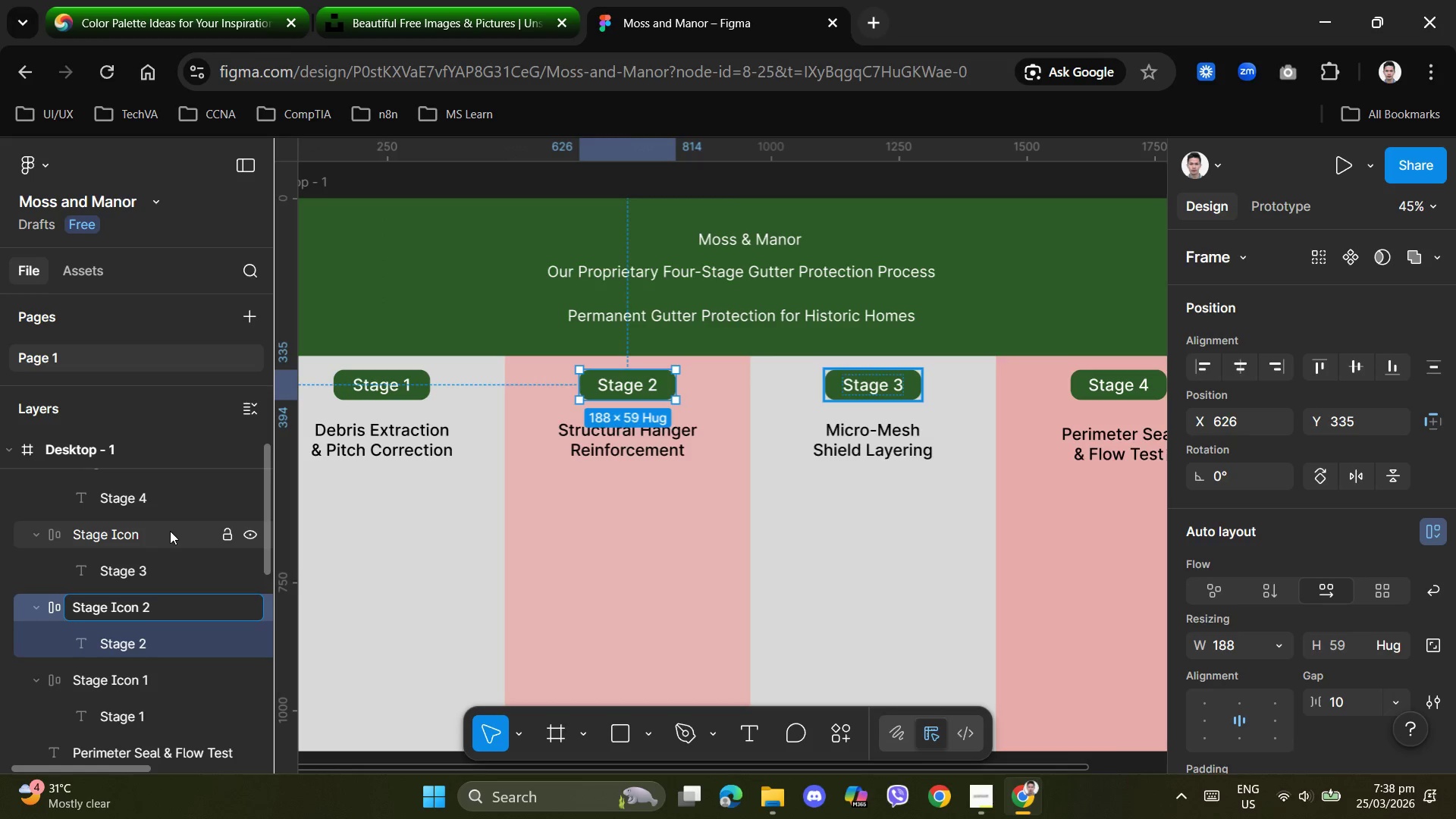 
double_click([170, 531])
 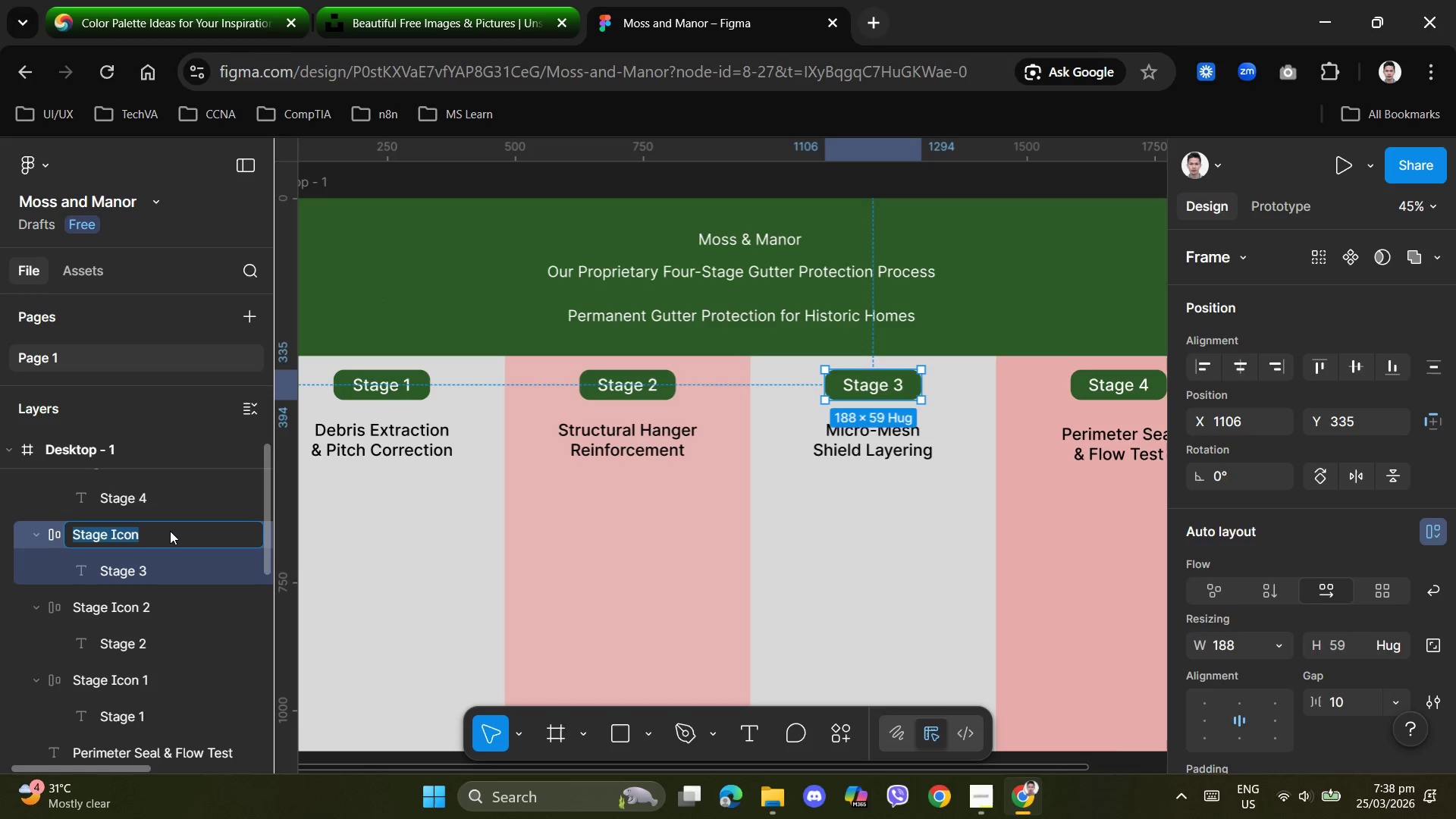 
left_click([170, 531])
 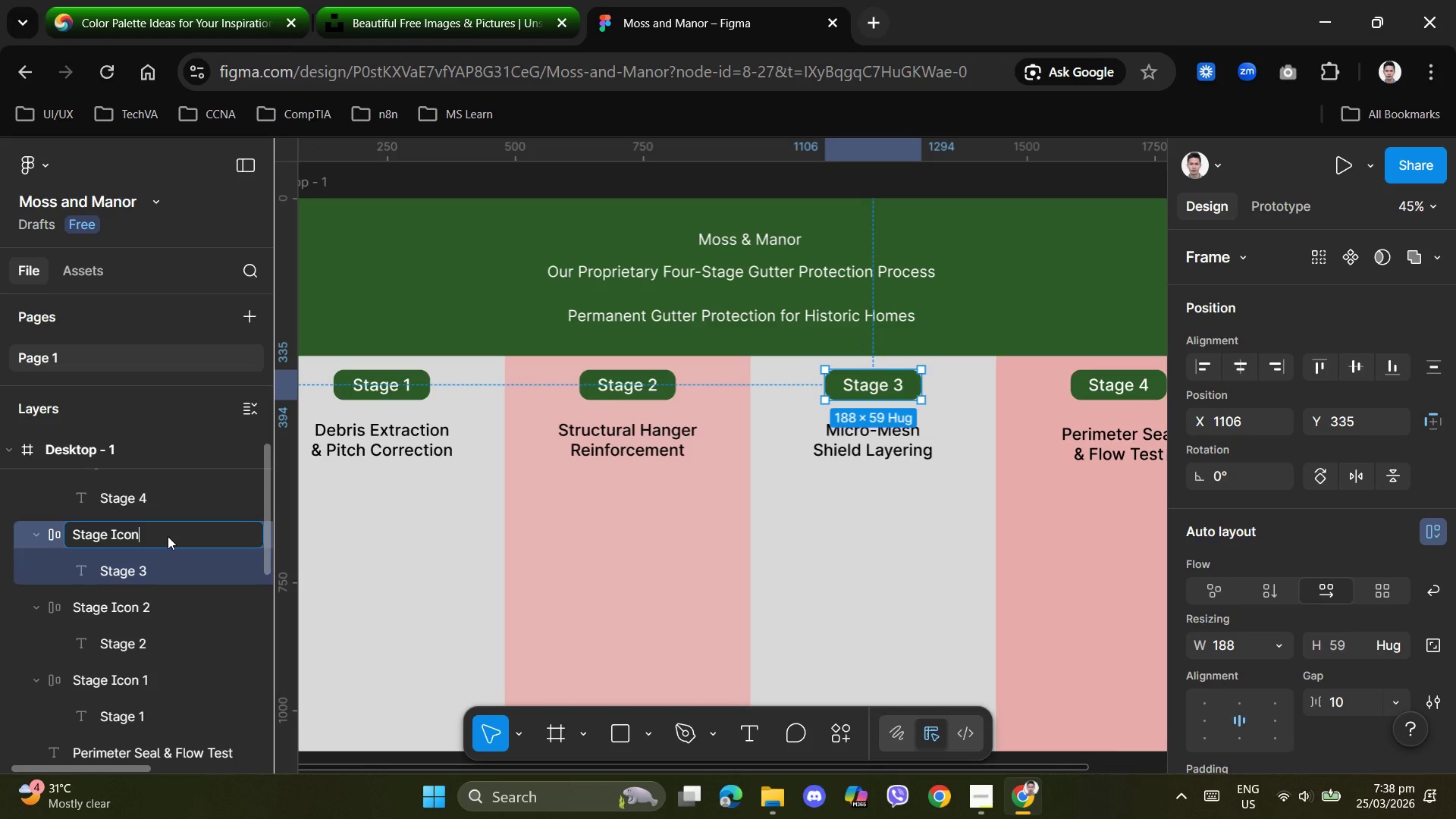 
key(Space)
 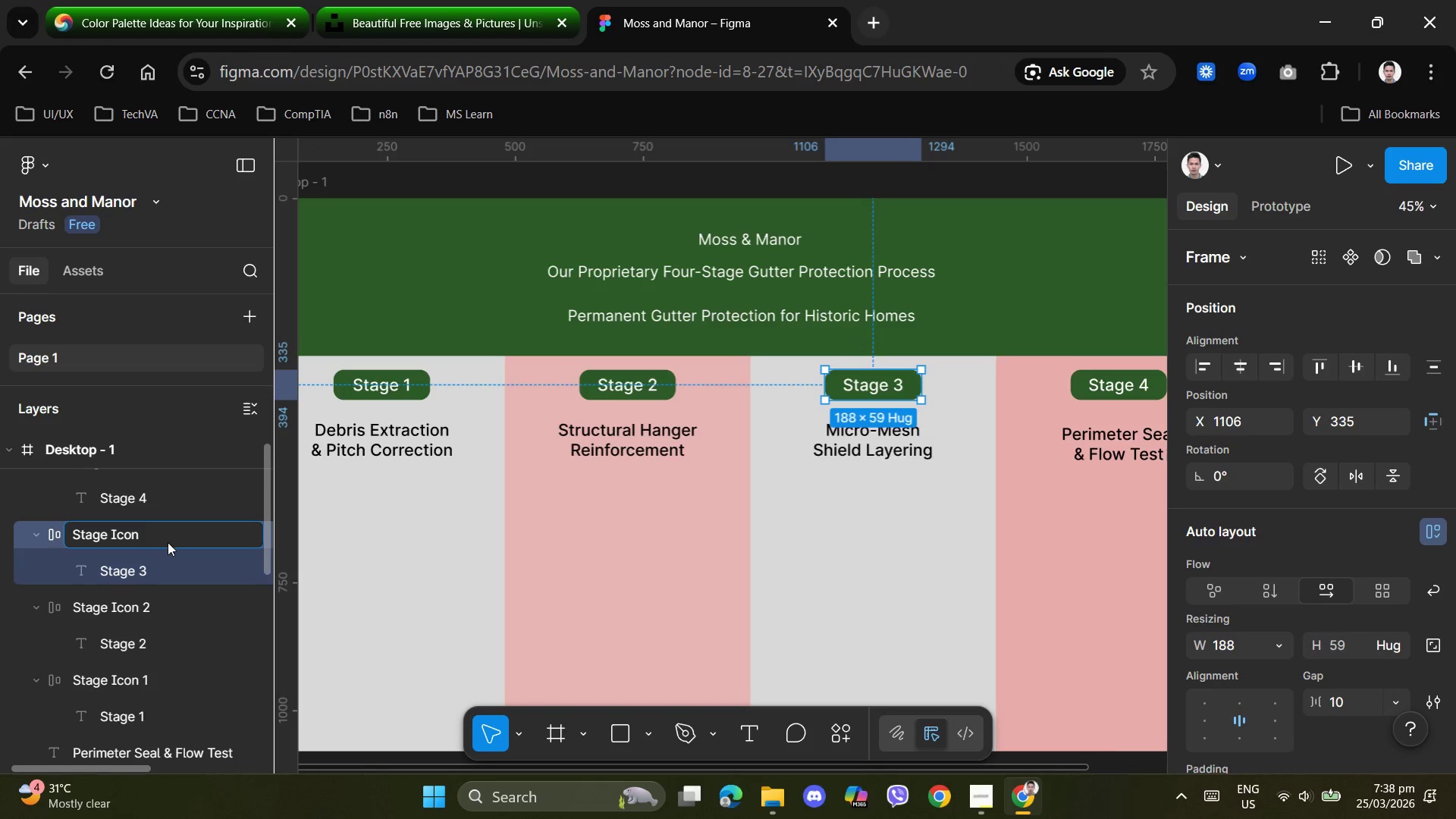 
key(3)
 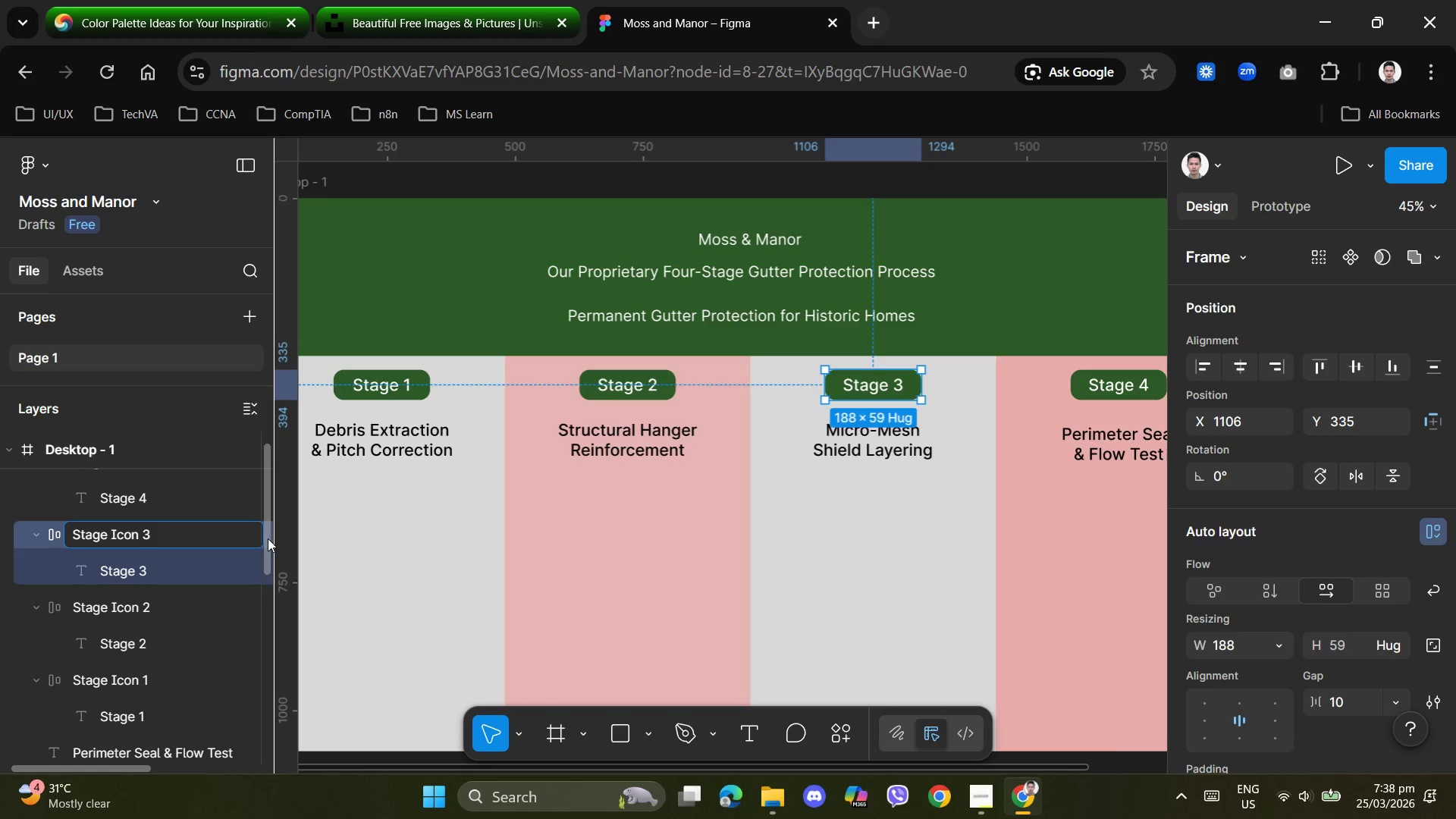 
left_click_drag(start_coordinate=[268, 538], to_coordinate=[276, 510])
 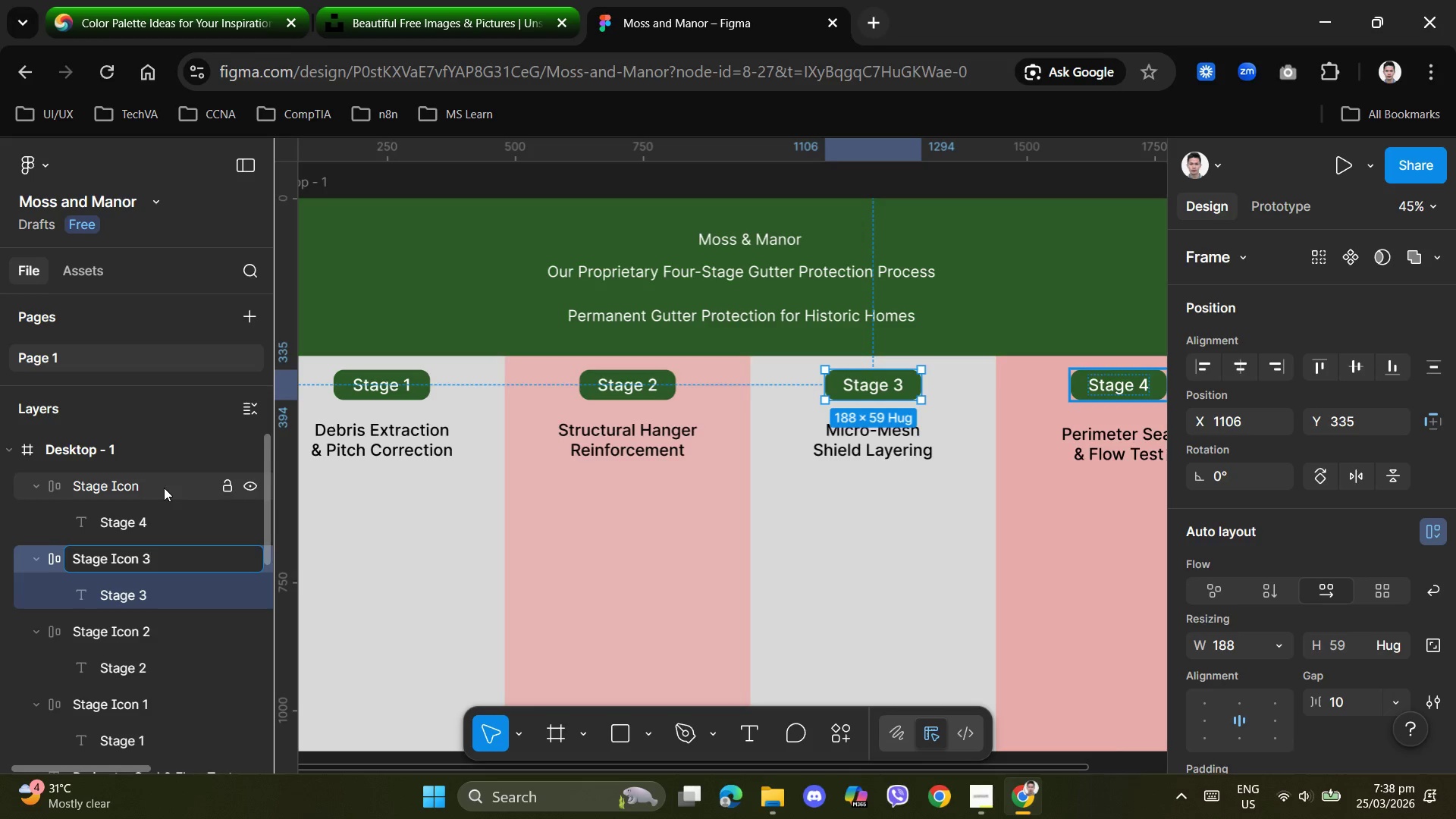 
double_click([164, 488])
 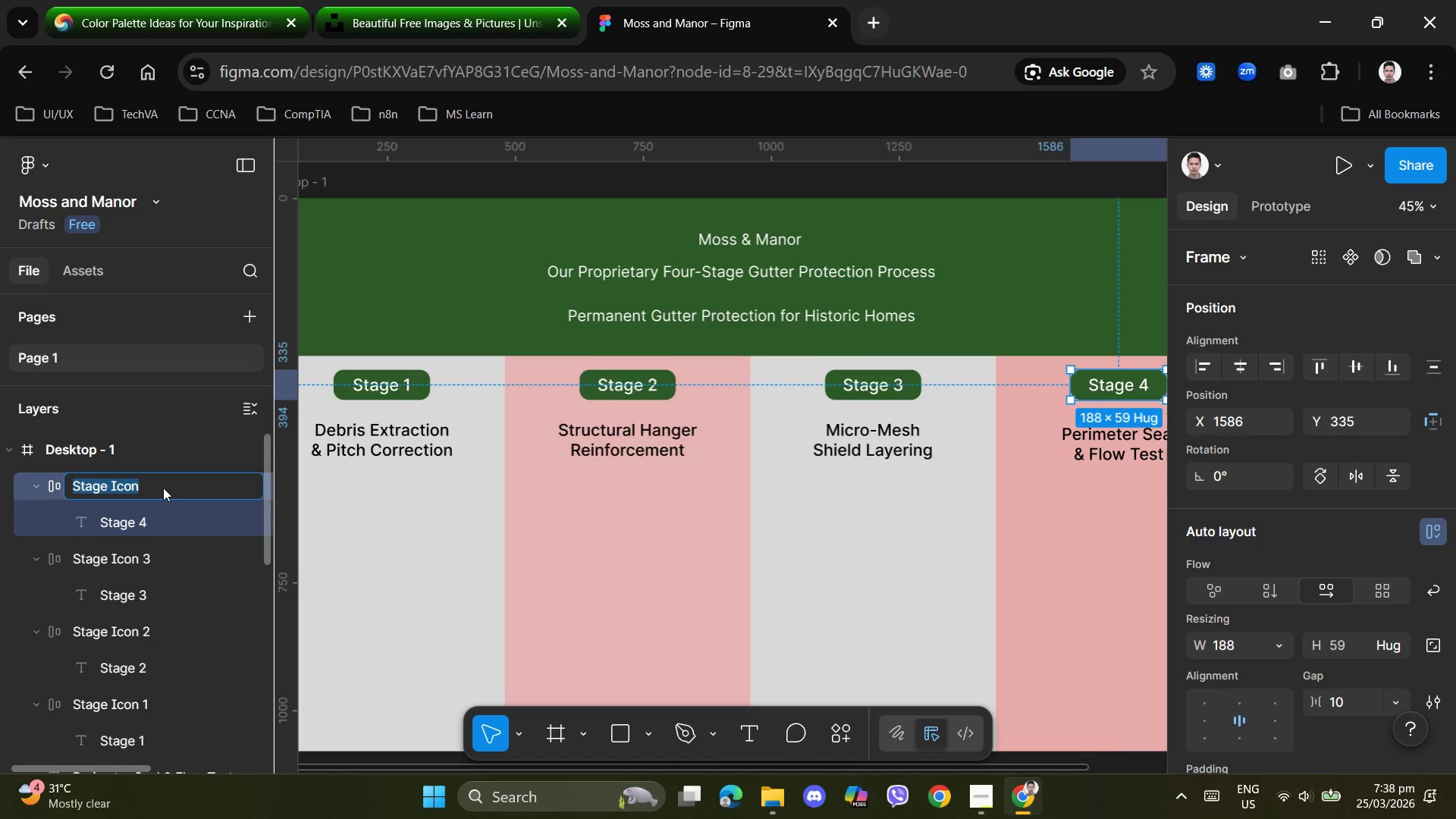 
left_click([163, 488])
 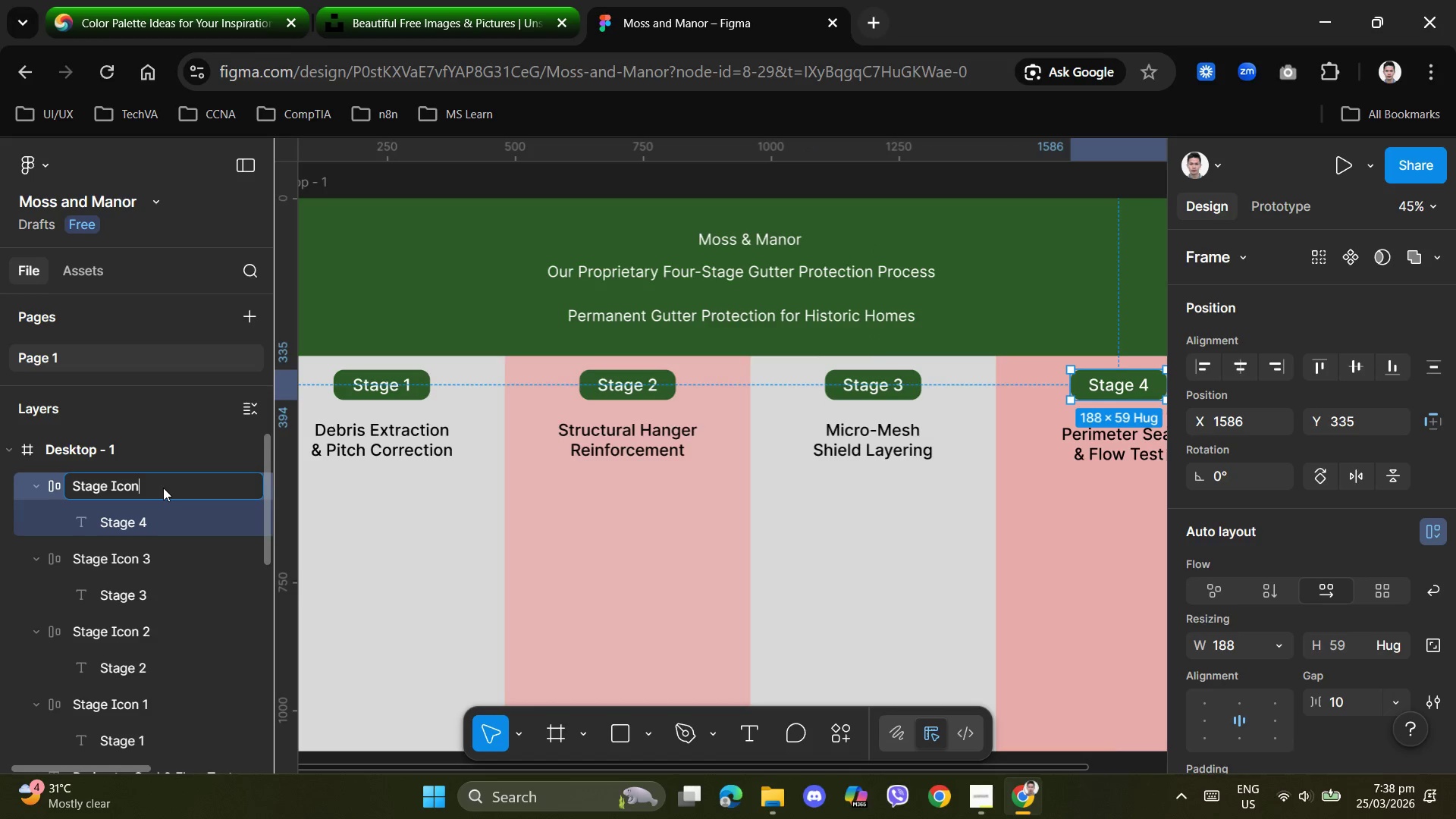 
key(Space)
 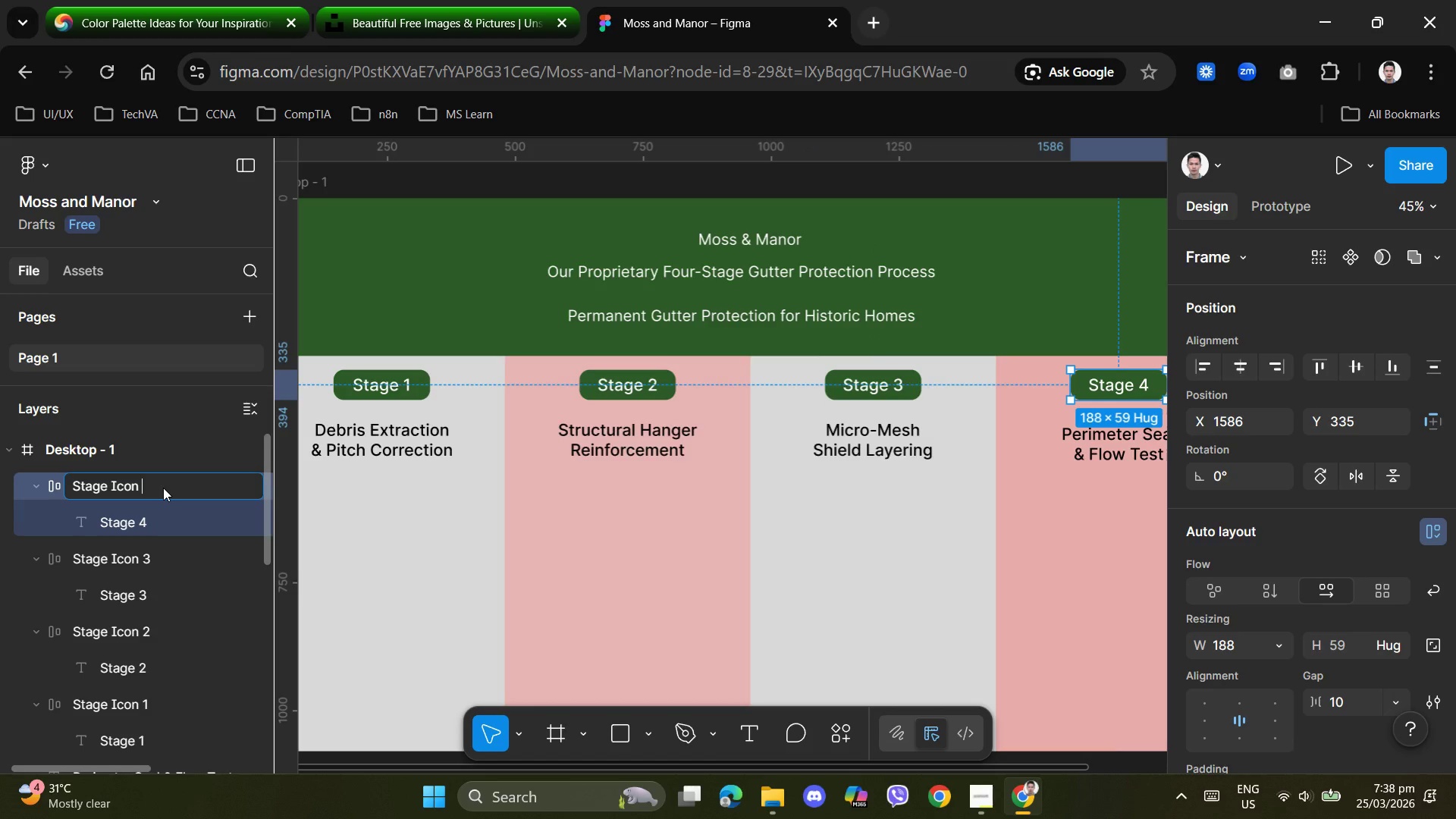 
key(4)
 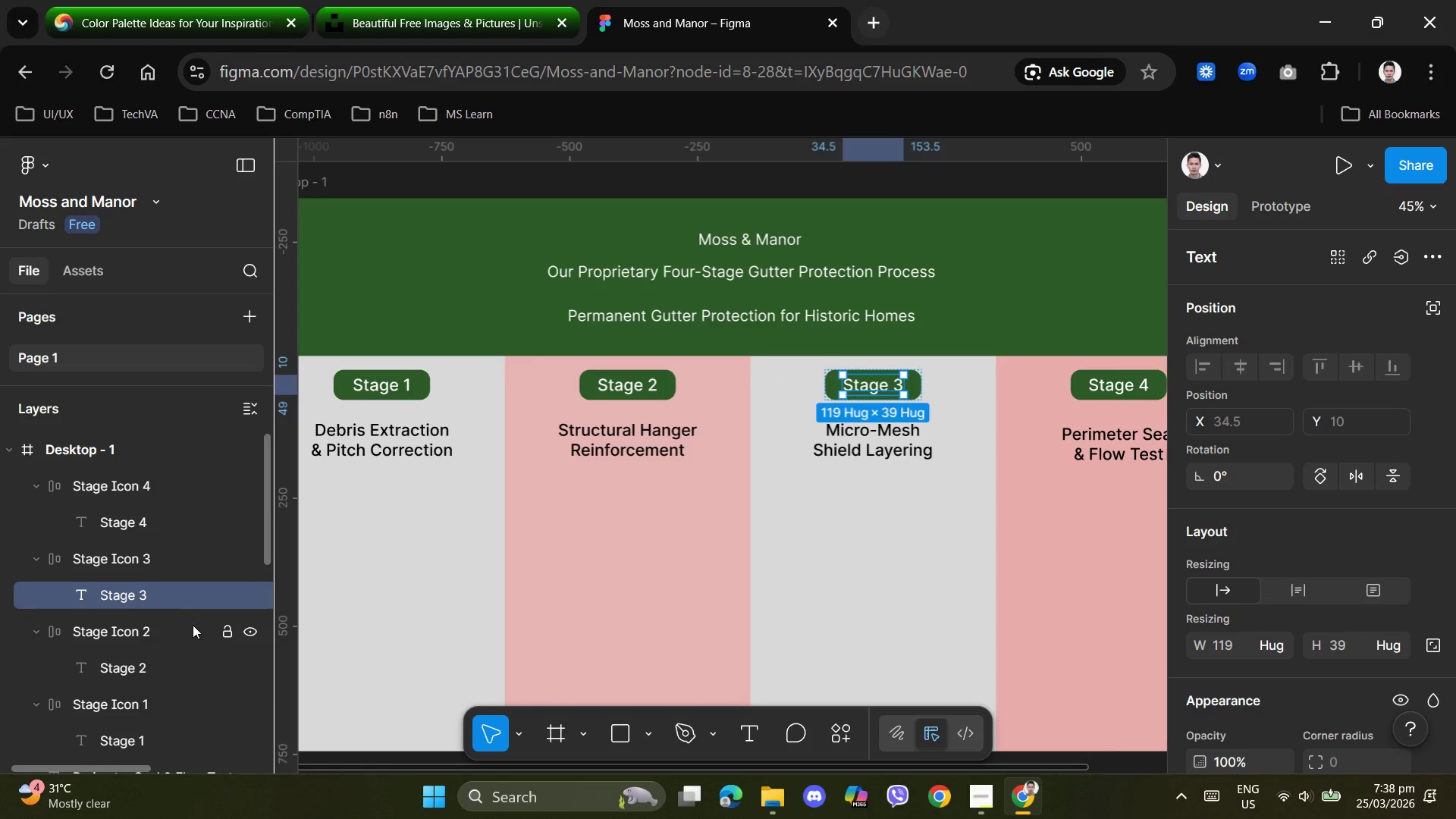 
scroll: coordinate [187, 607], scroll_direction: down, amount: 2.0
 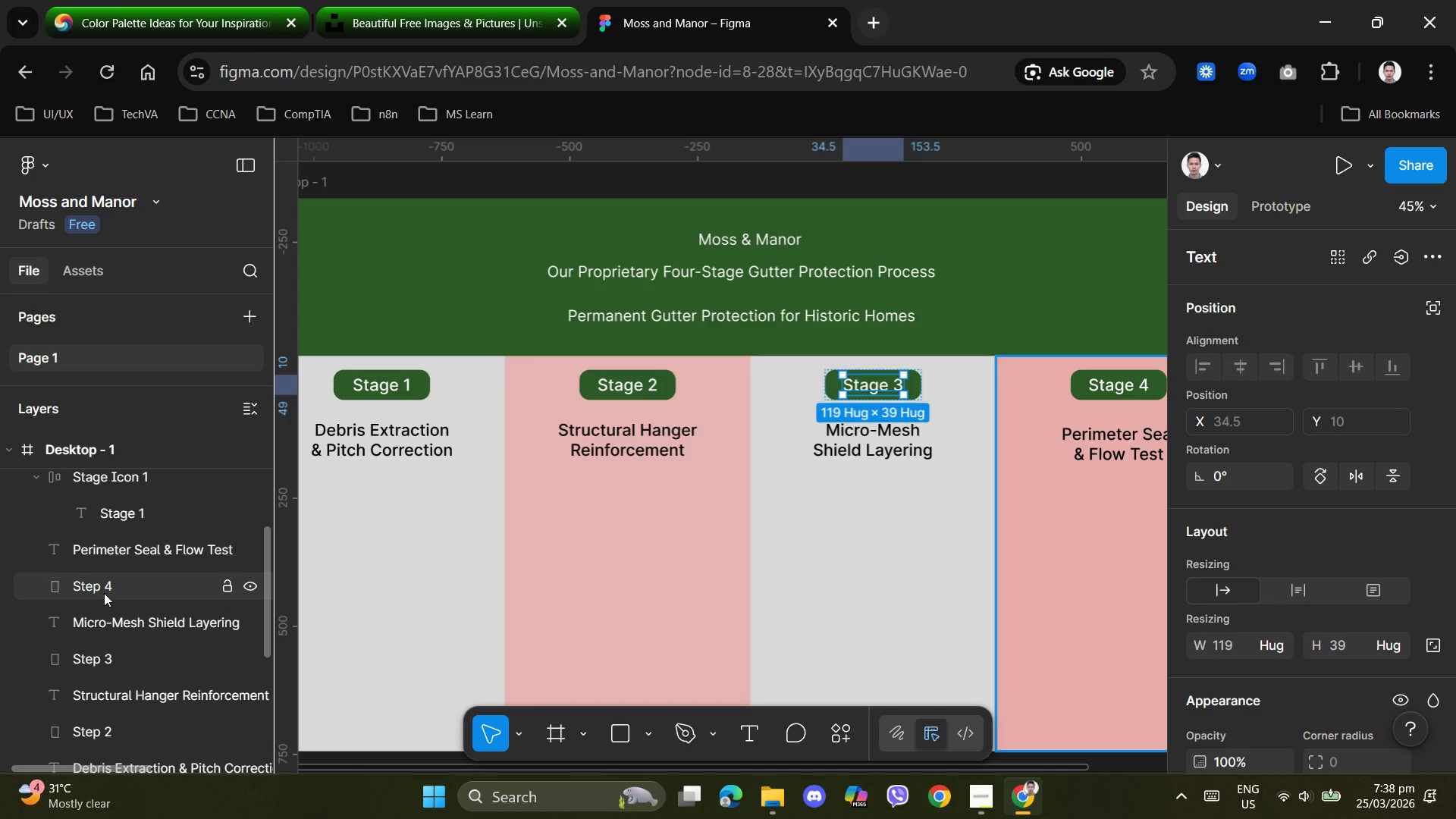 
left_click([99, 589])
 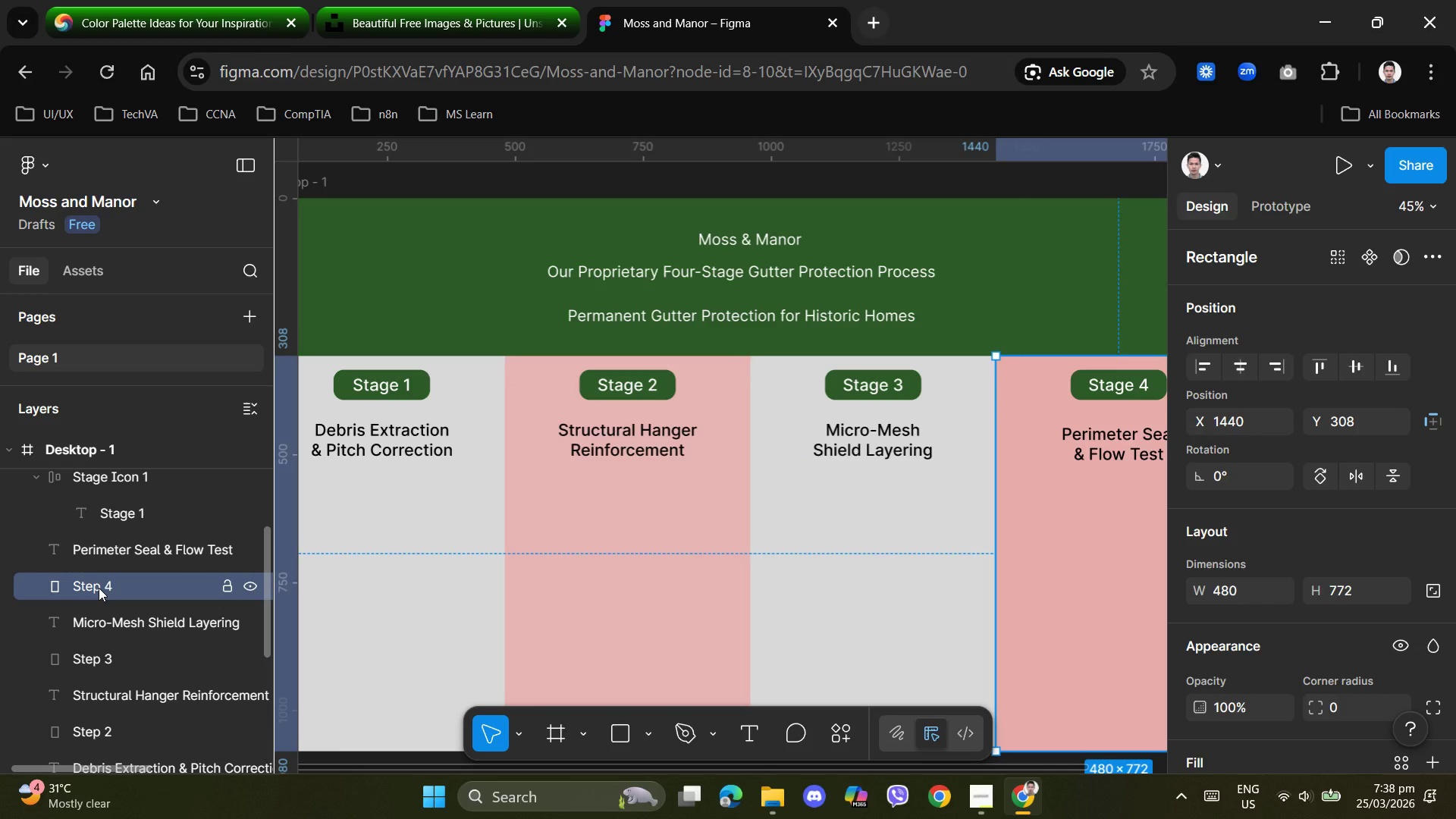 
left_click([117, 664])
 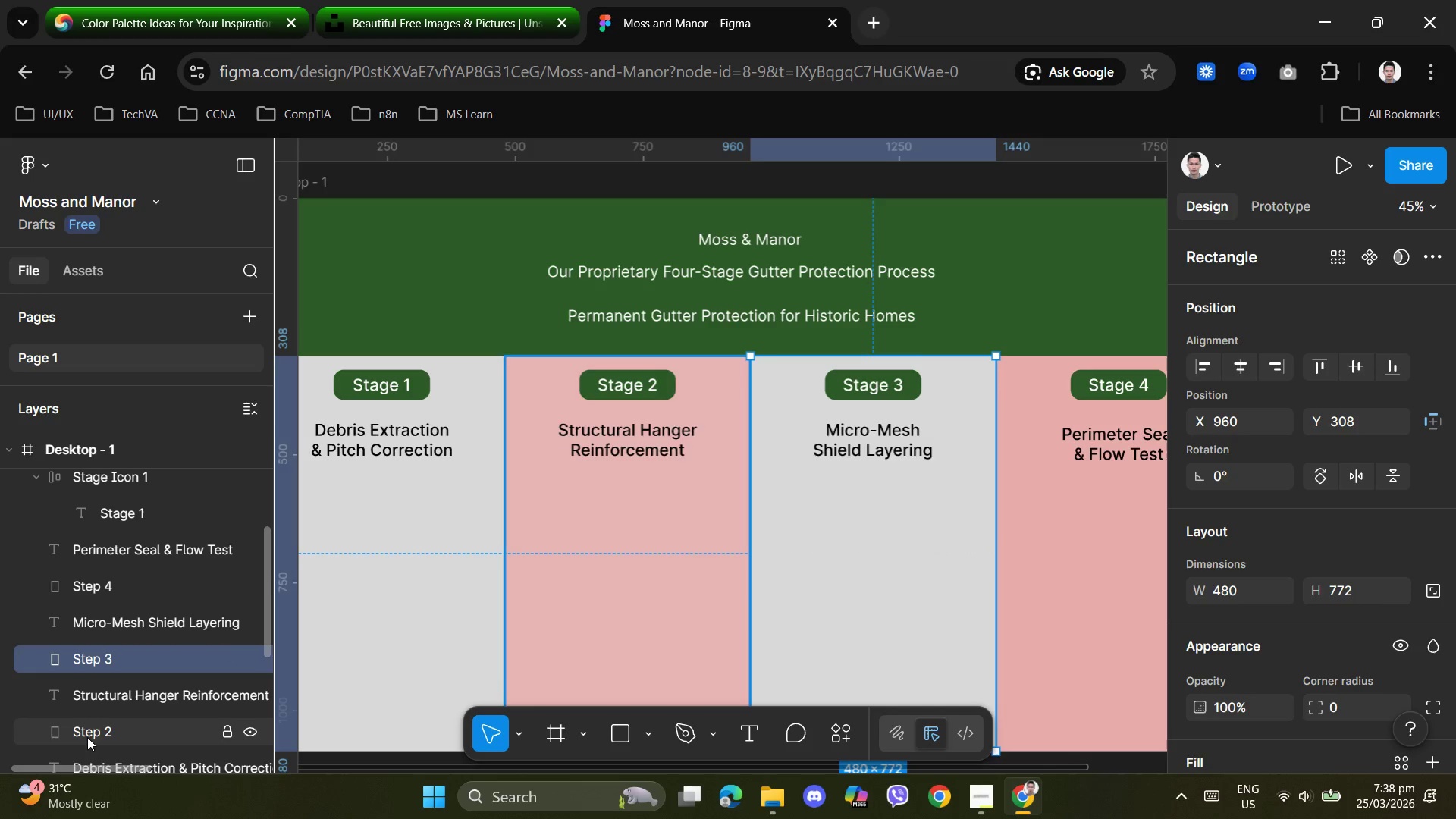 
left_click([87, 737])
 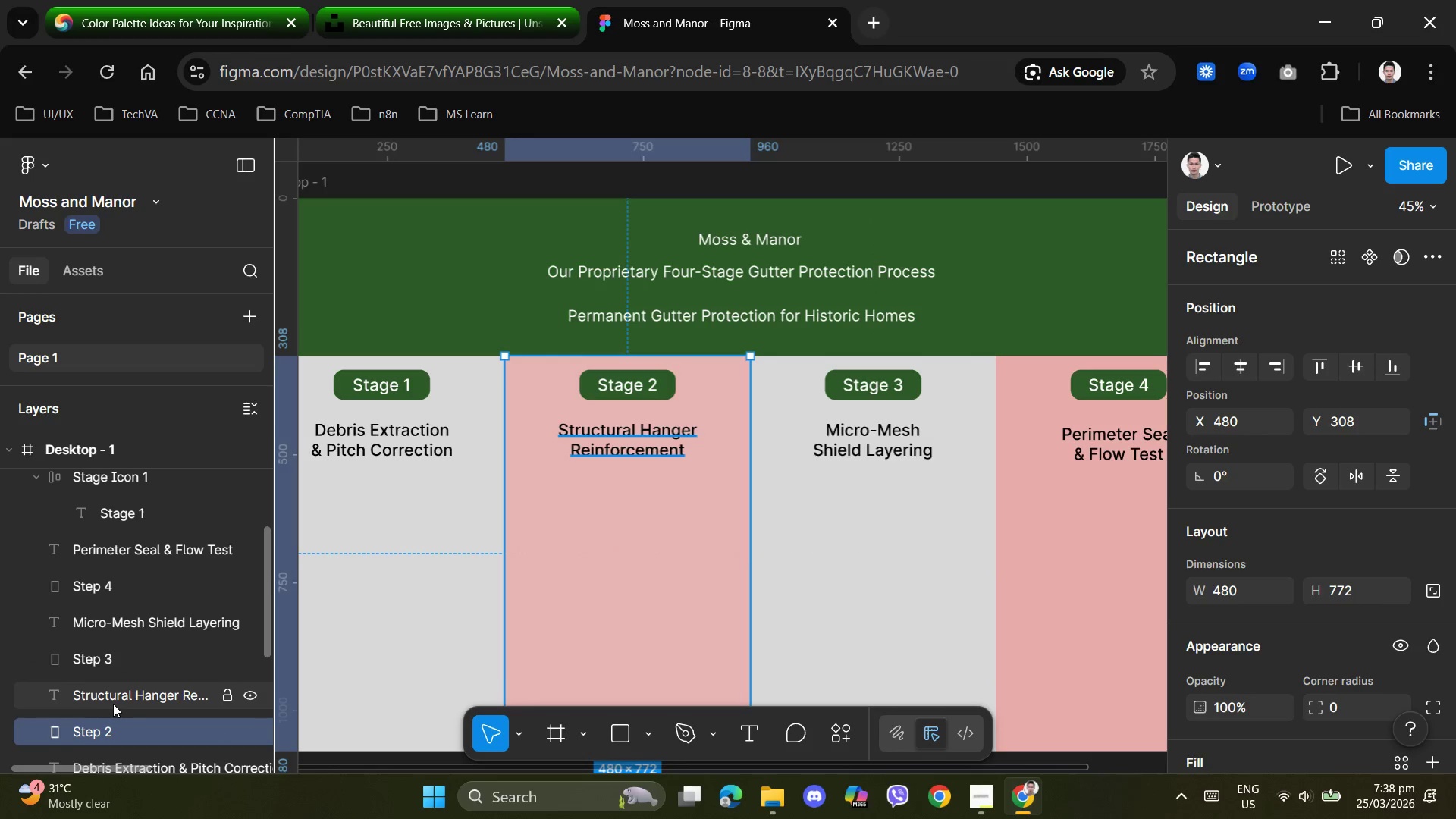 
scroll: coordinate [111, 708], scroll_direction: down, amount: 2.0
 